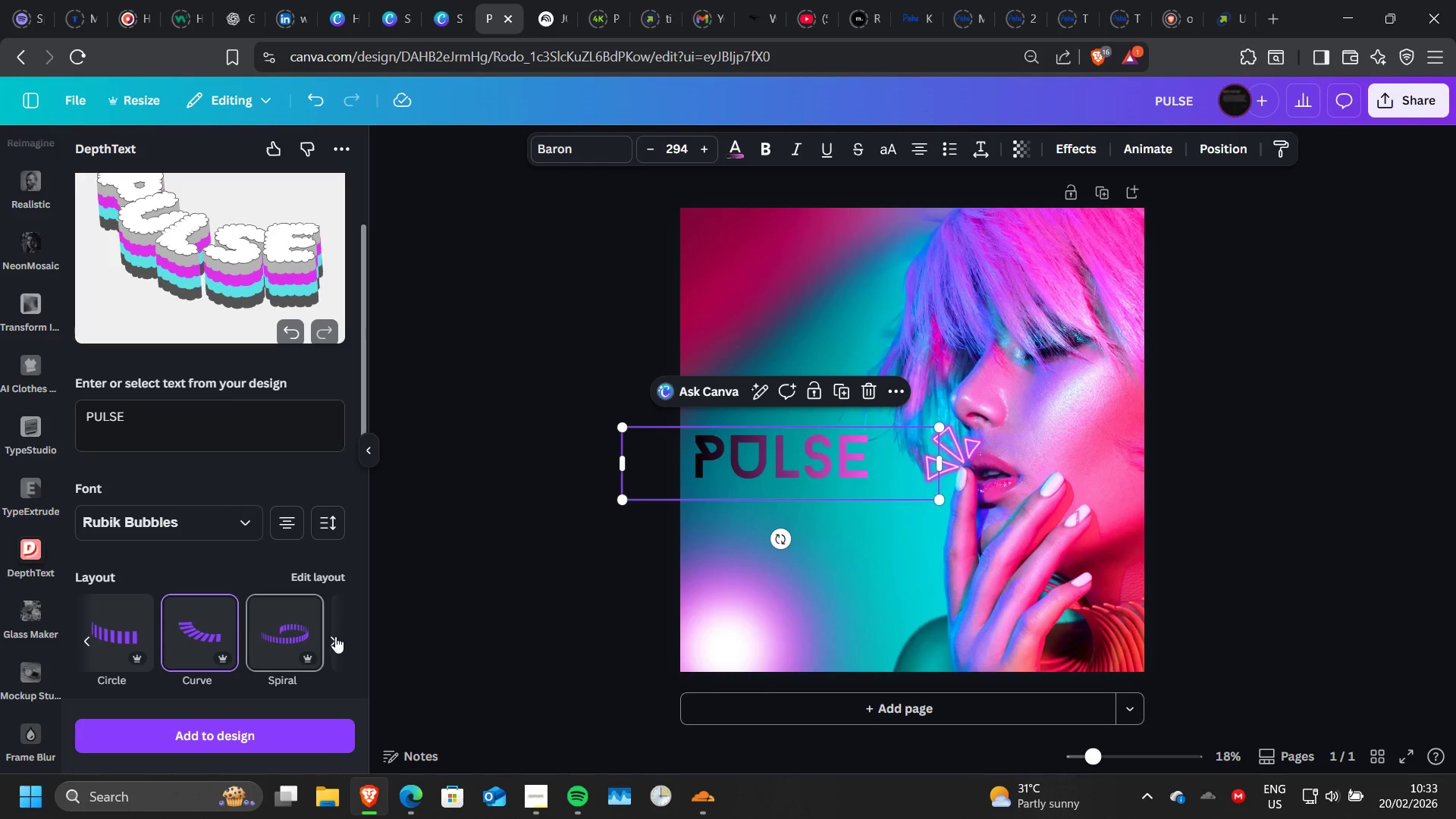 
wait(5.22)
 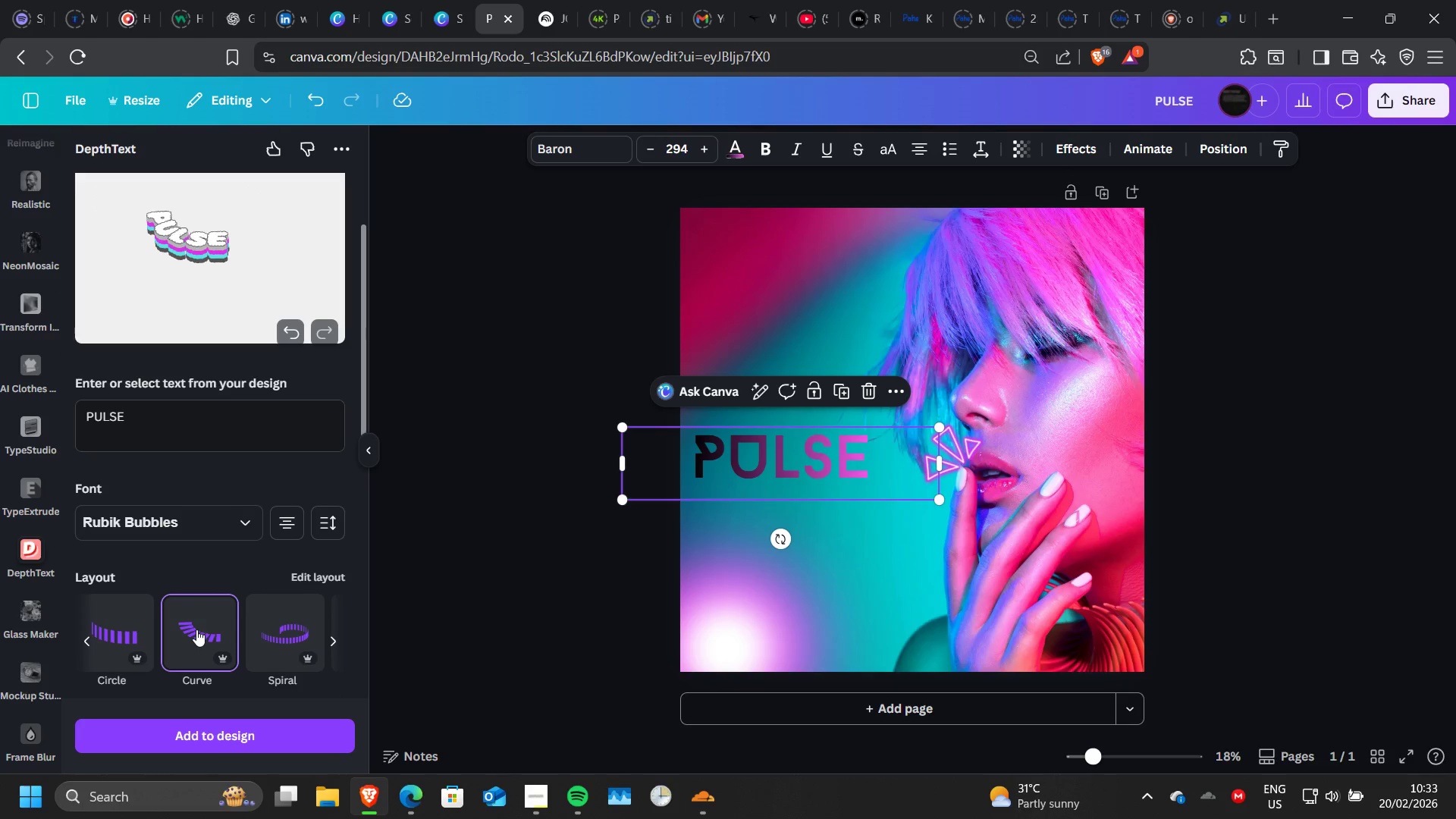 
left_click([334, 637])
 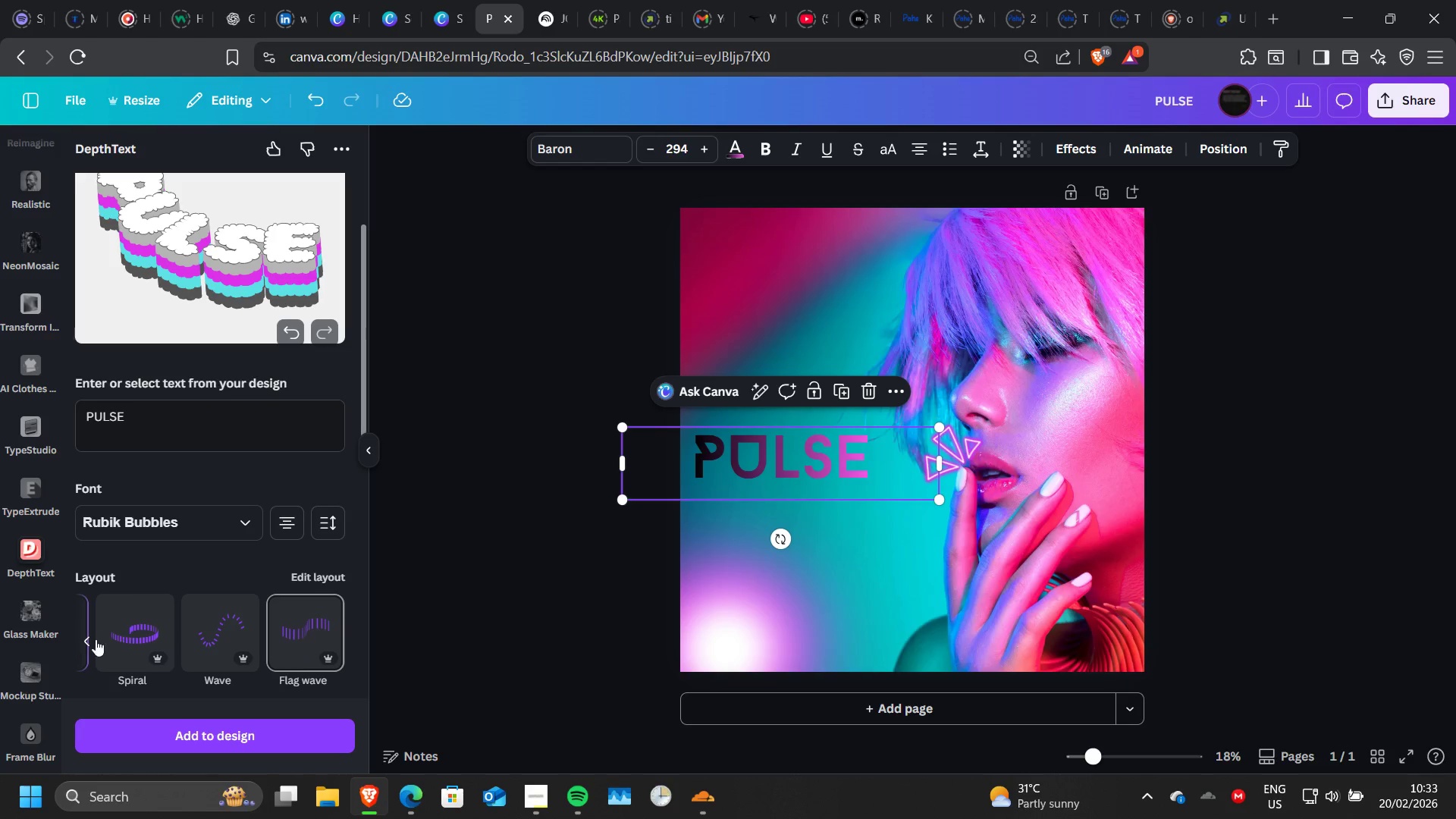 
left_click([86, 639])
 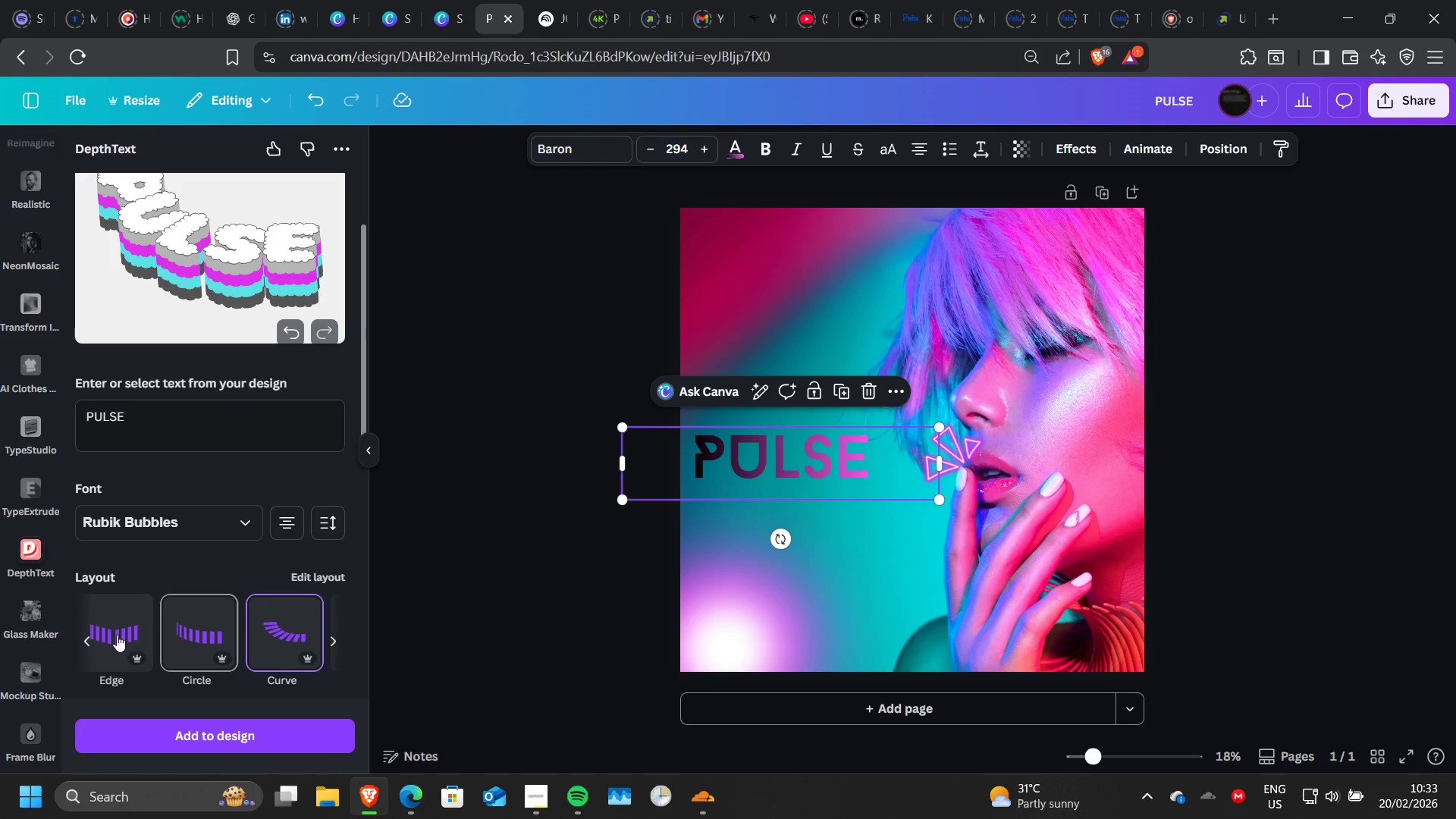 
left_click([85, 640])
 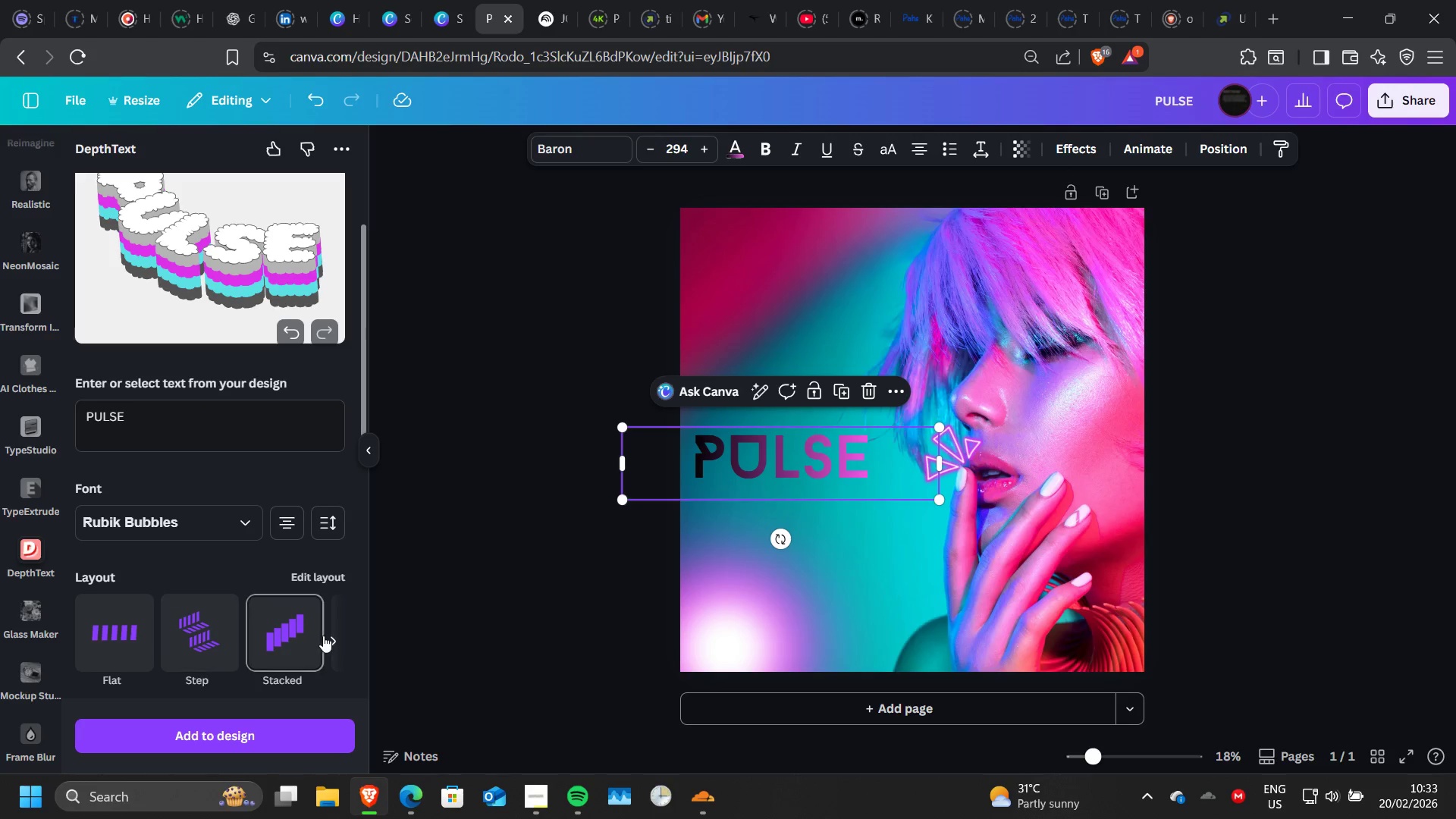 
left_click([331, 636])
 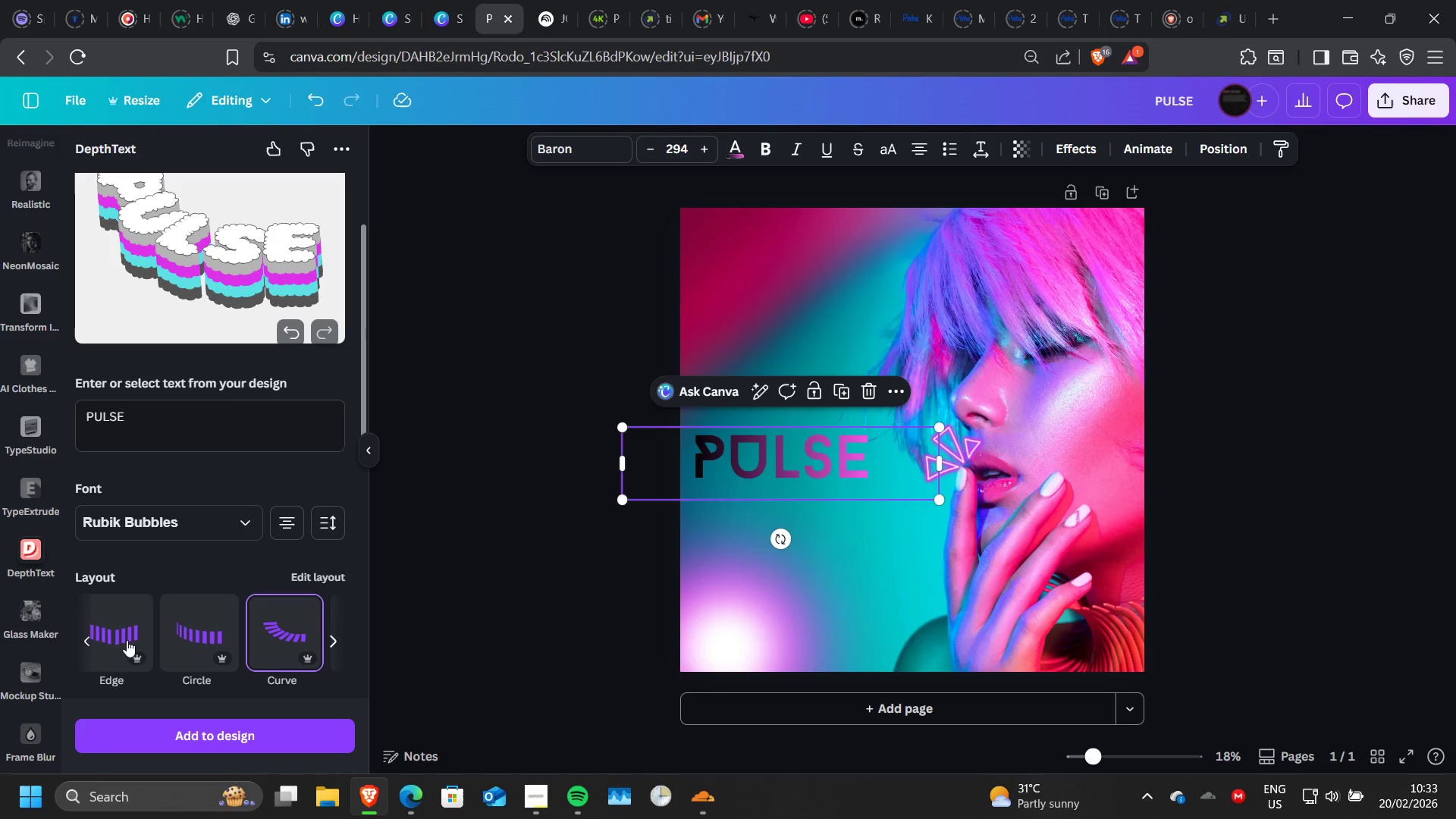 
left_click([121, 640])
 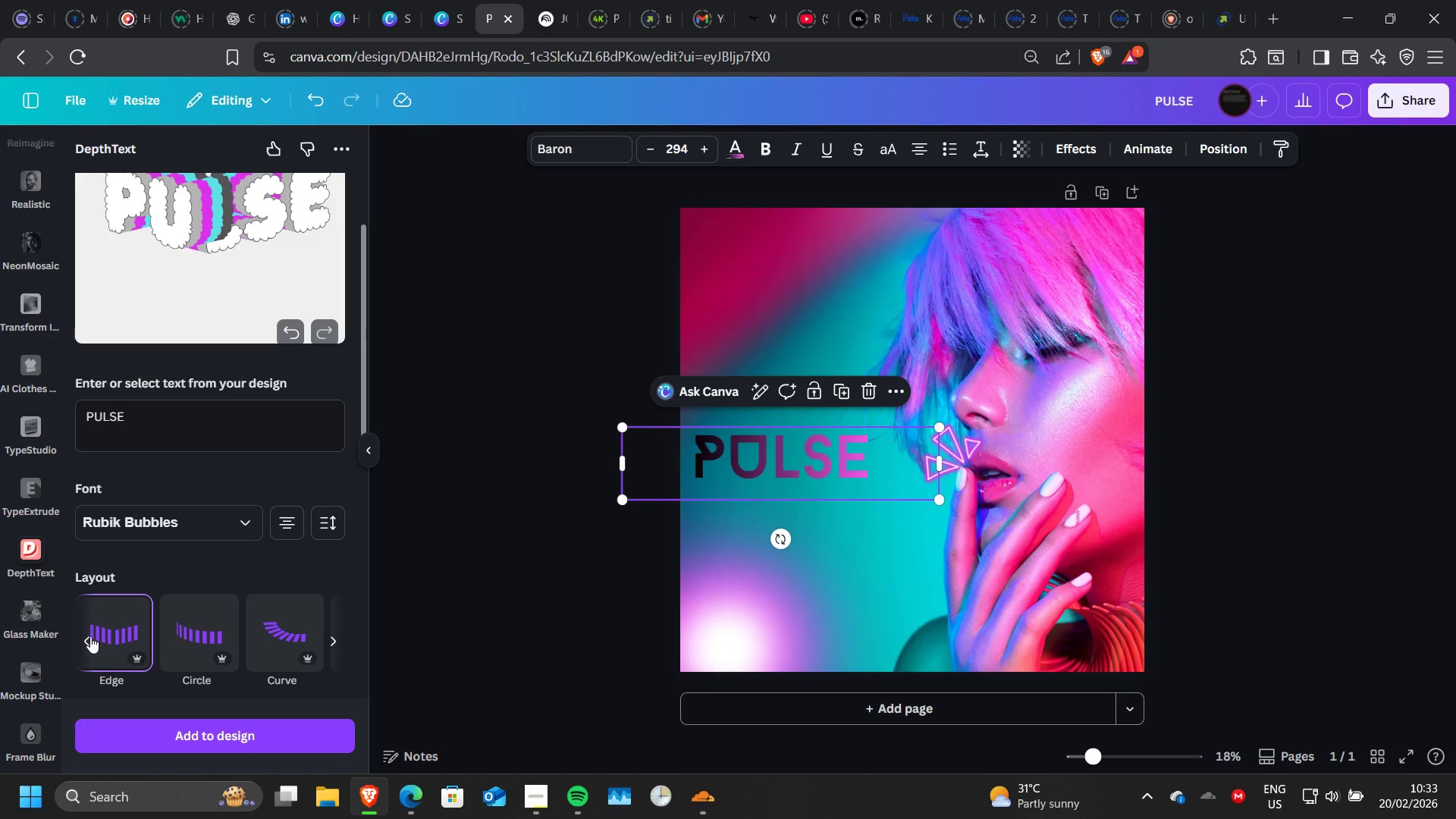 
left_click([86, 636])
 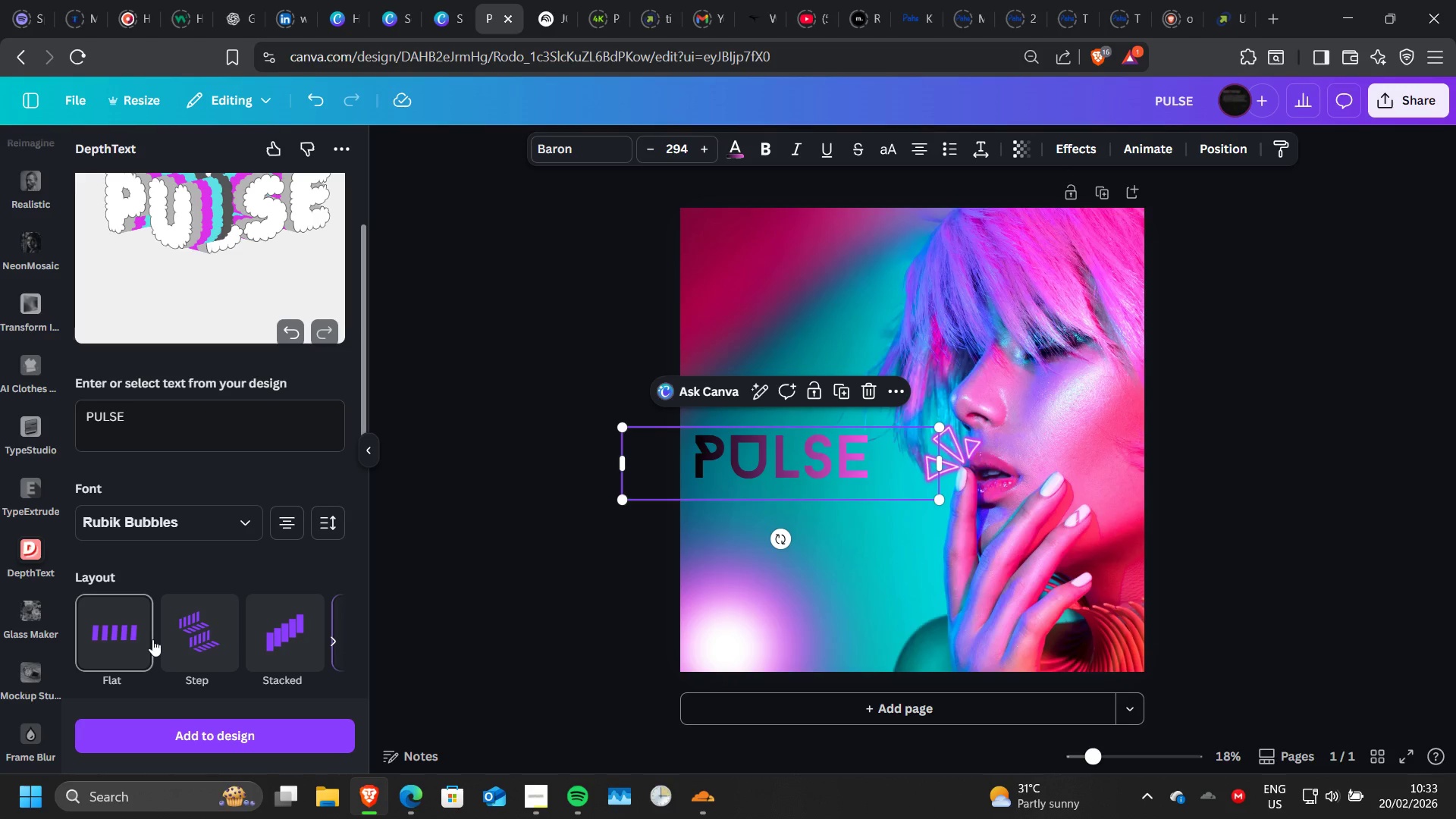 
left_click([201, 638])
 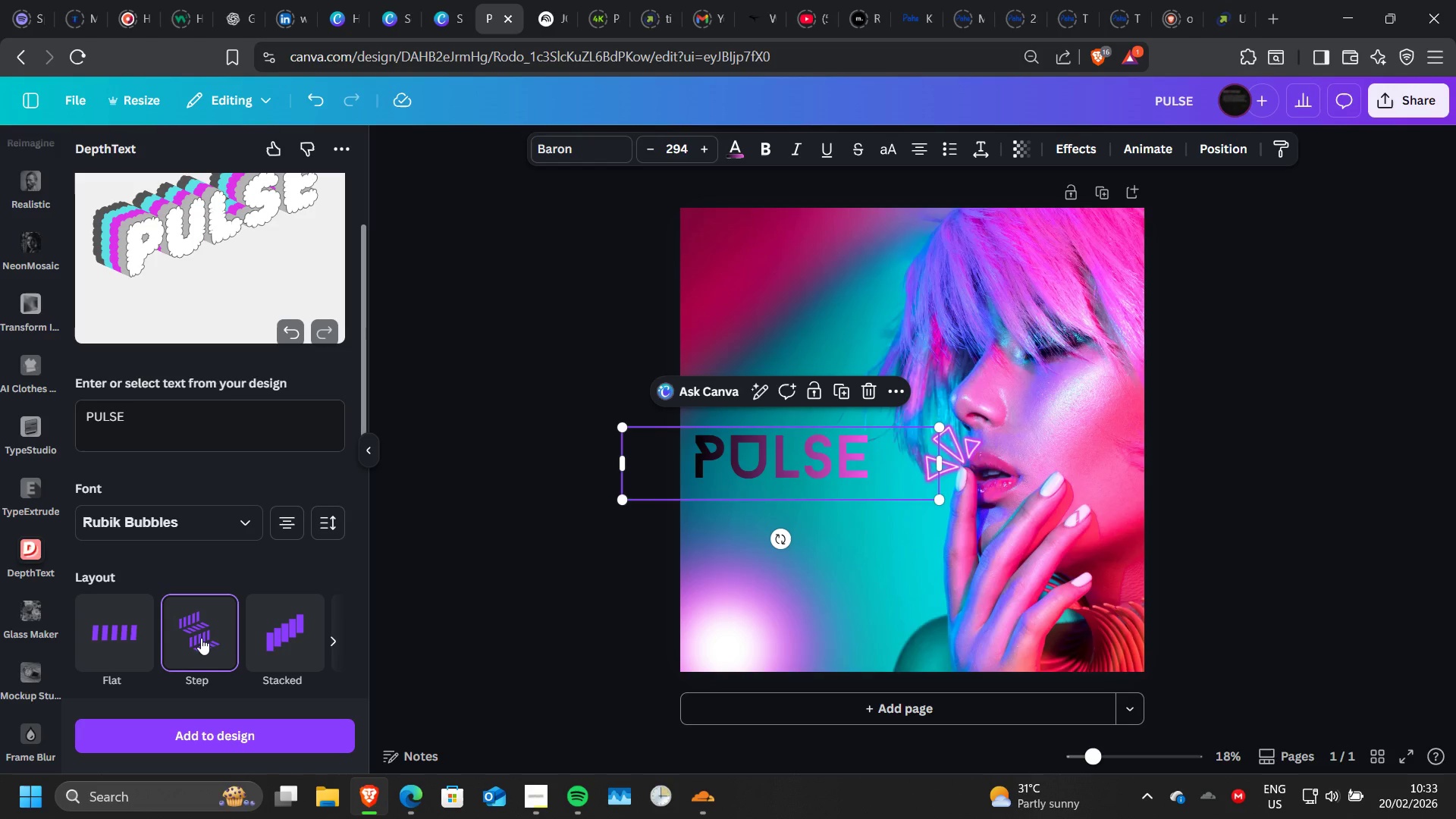 
left_click([231, 522])
 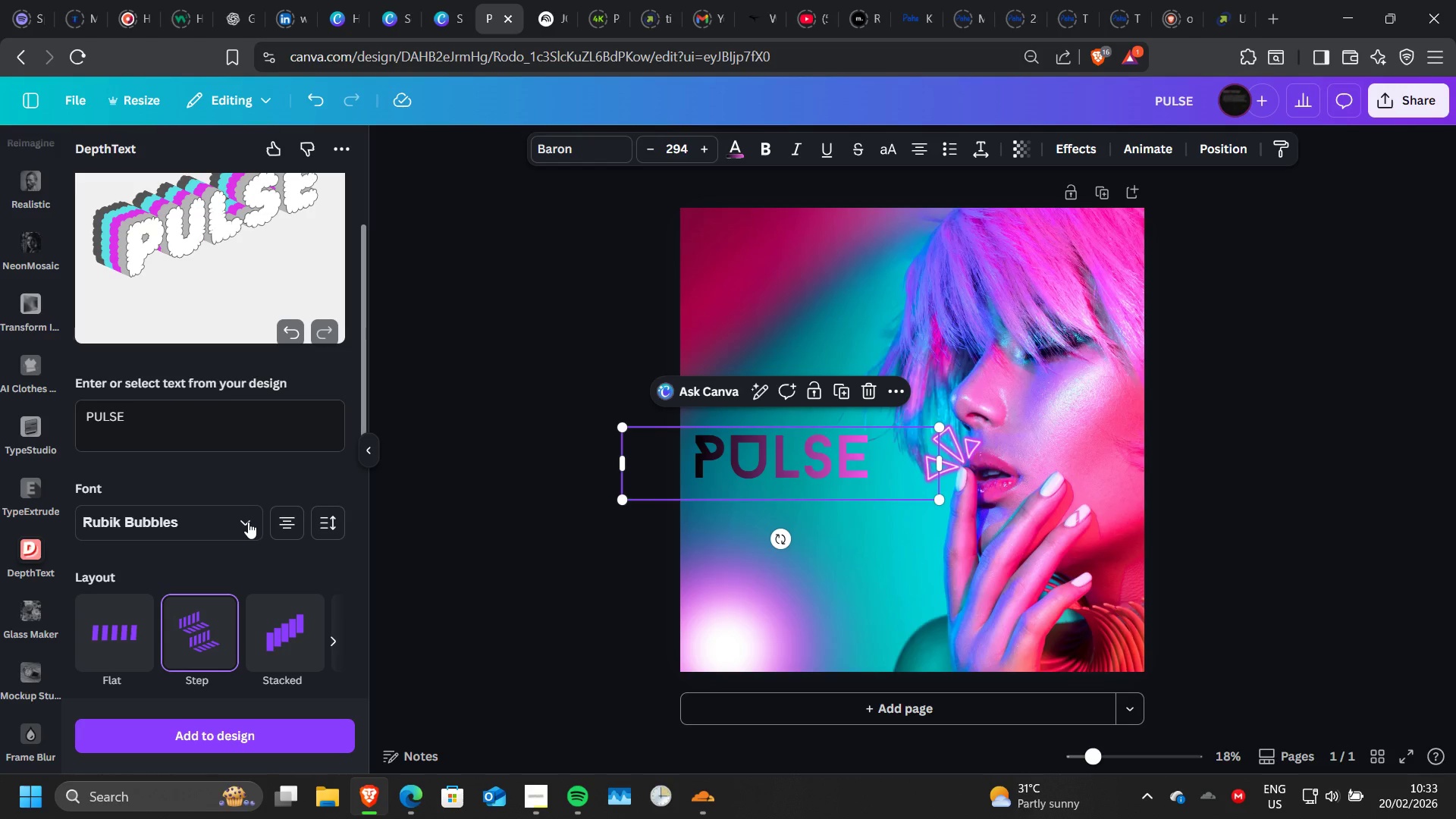 
left_click([249, 522])
 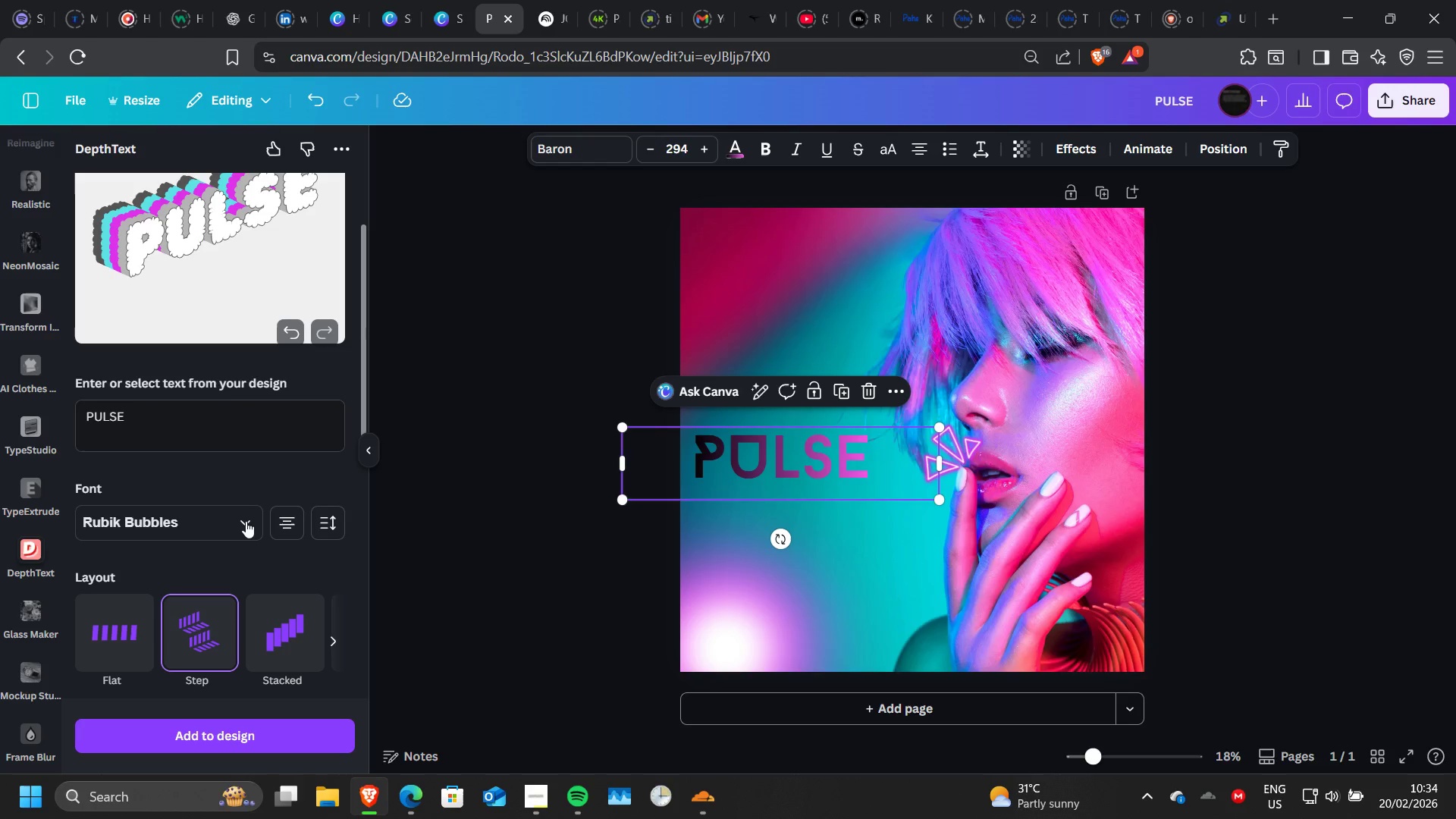 
left_click([246, 521])
 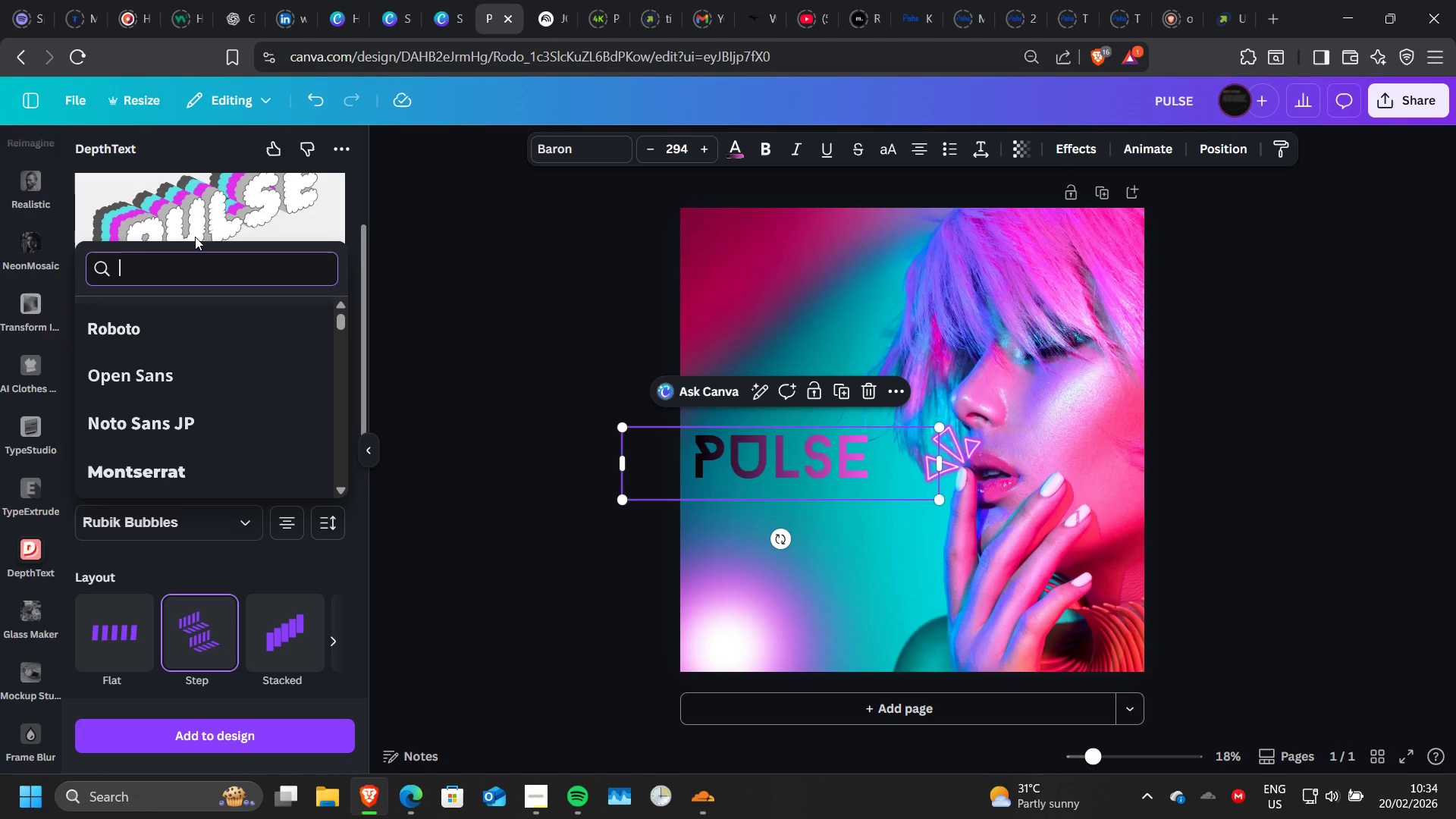 
type(BARON)
 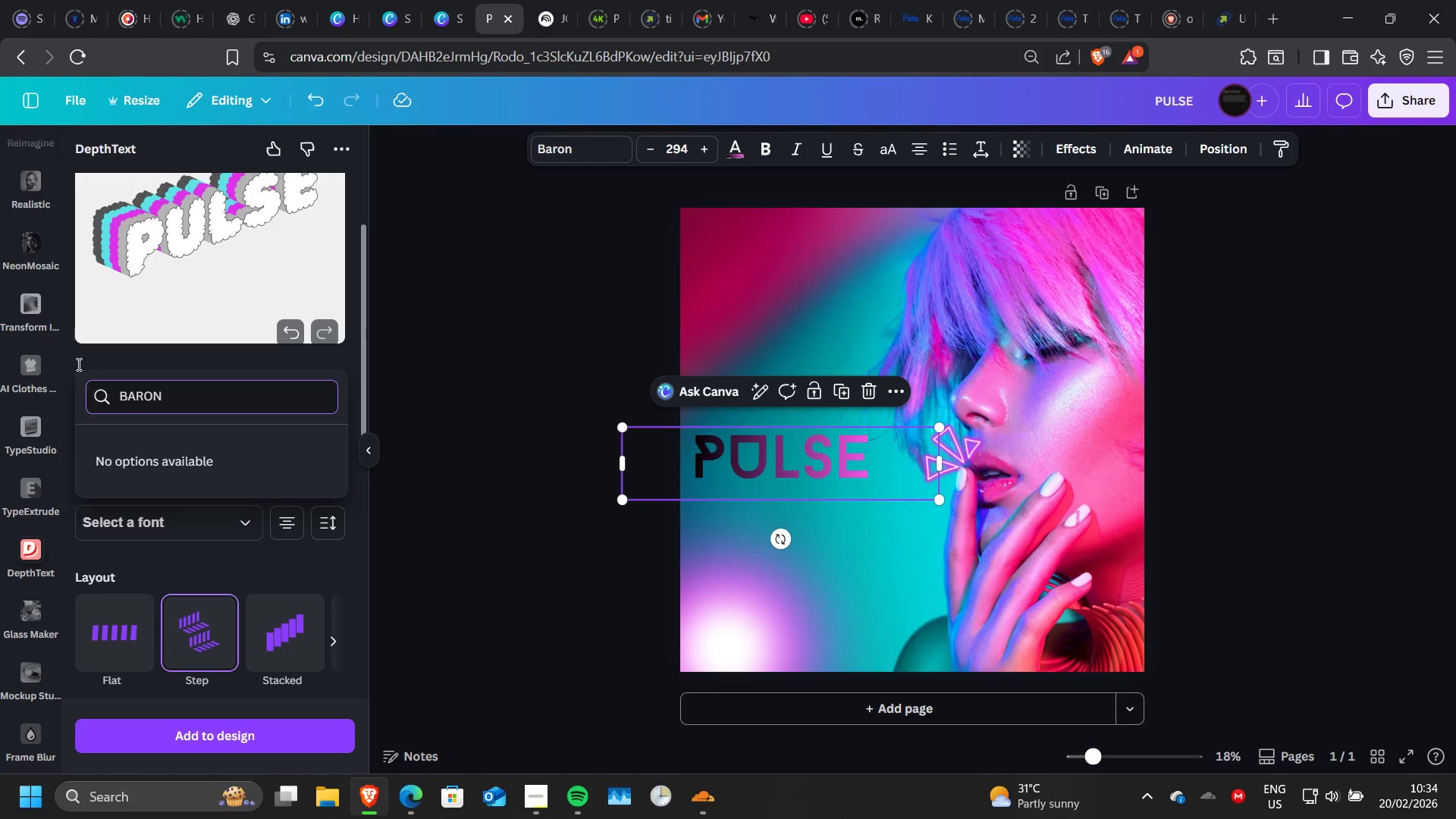 
left_click([77, 363])
 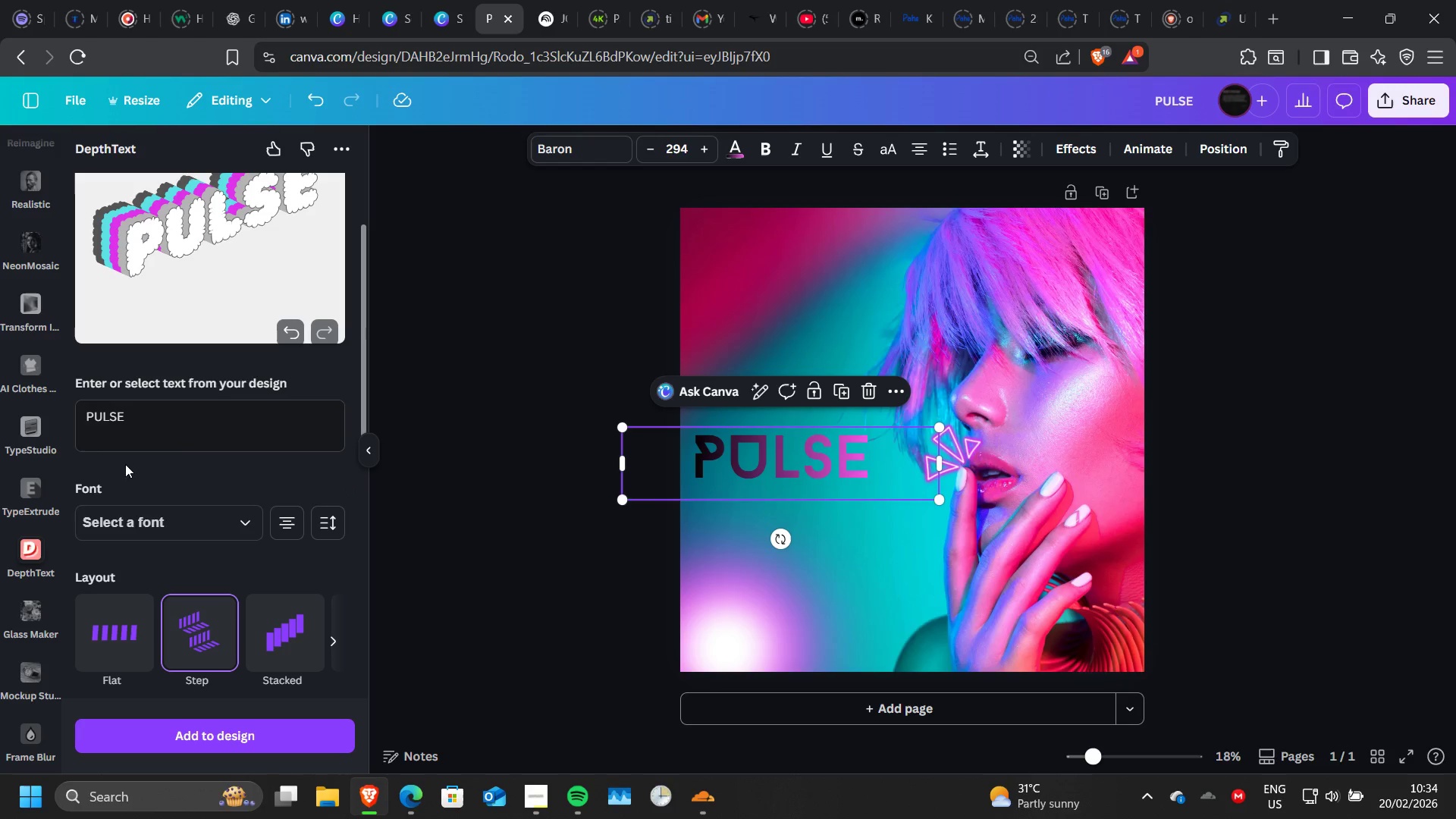 
mouse_move([139, 535])
 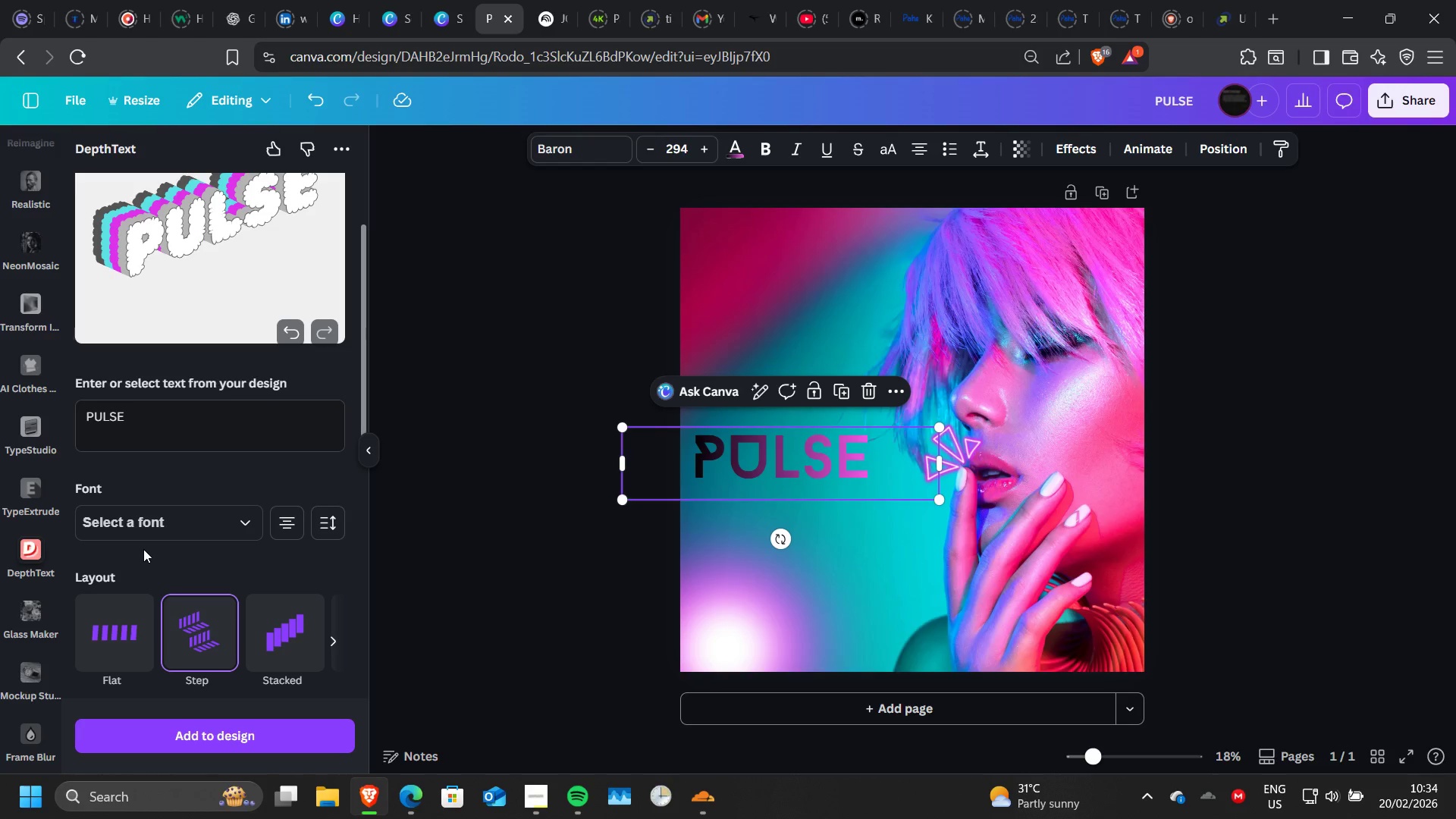 
left_click([143, 549])
 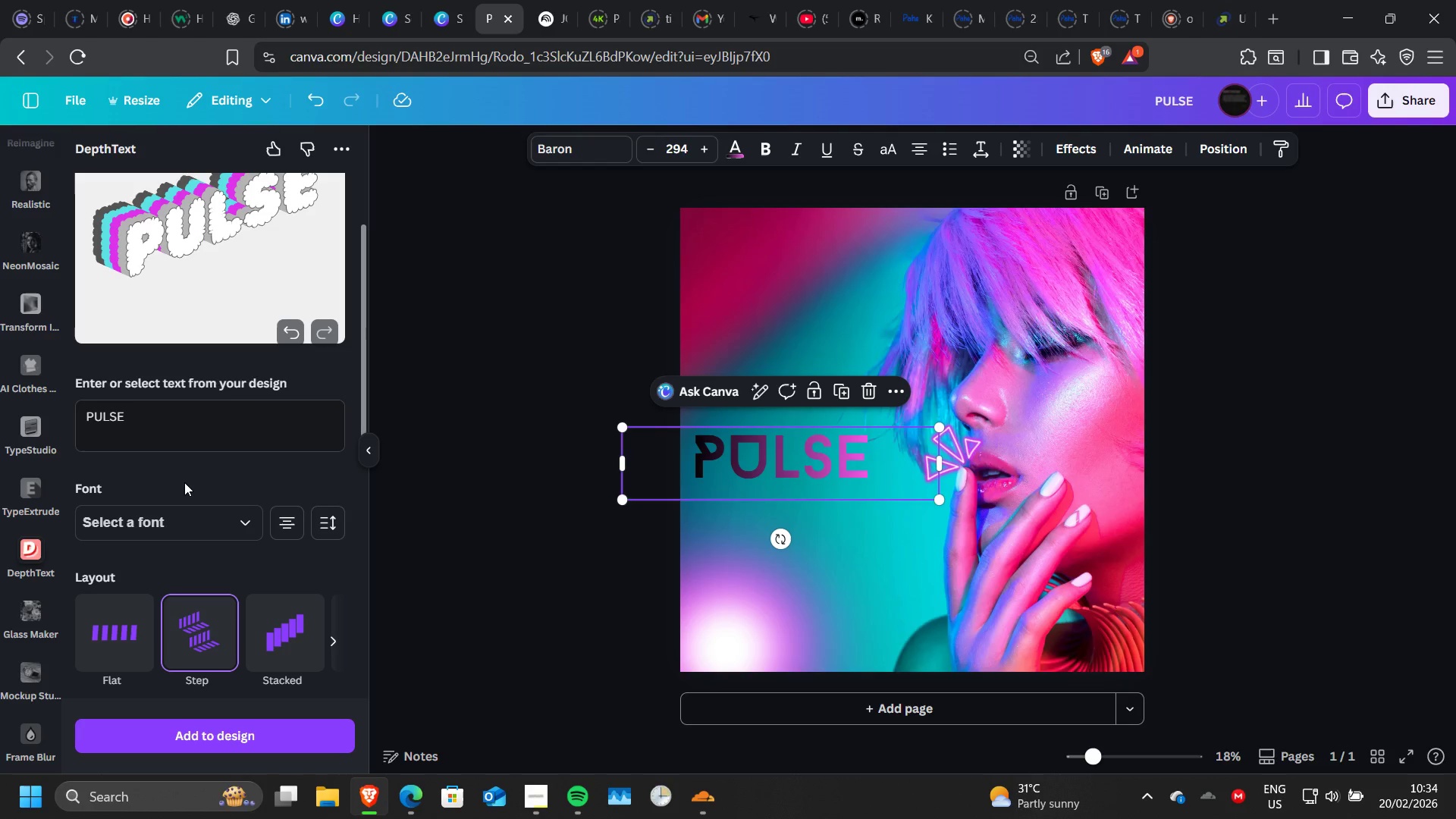 
left_click([184, 482])
 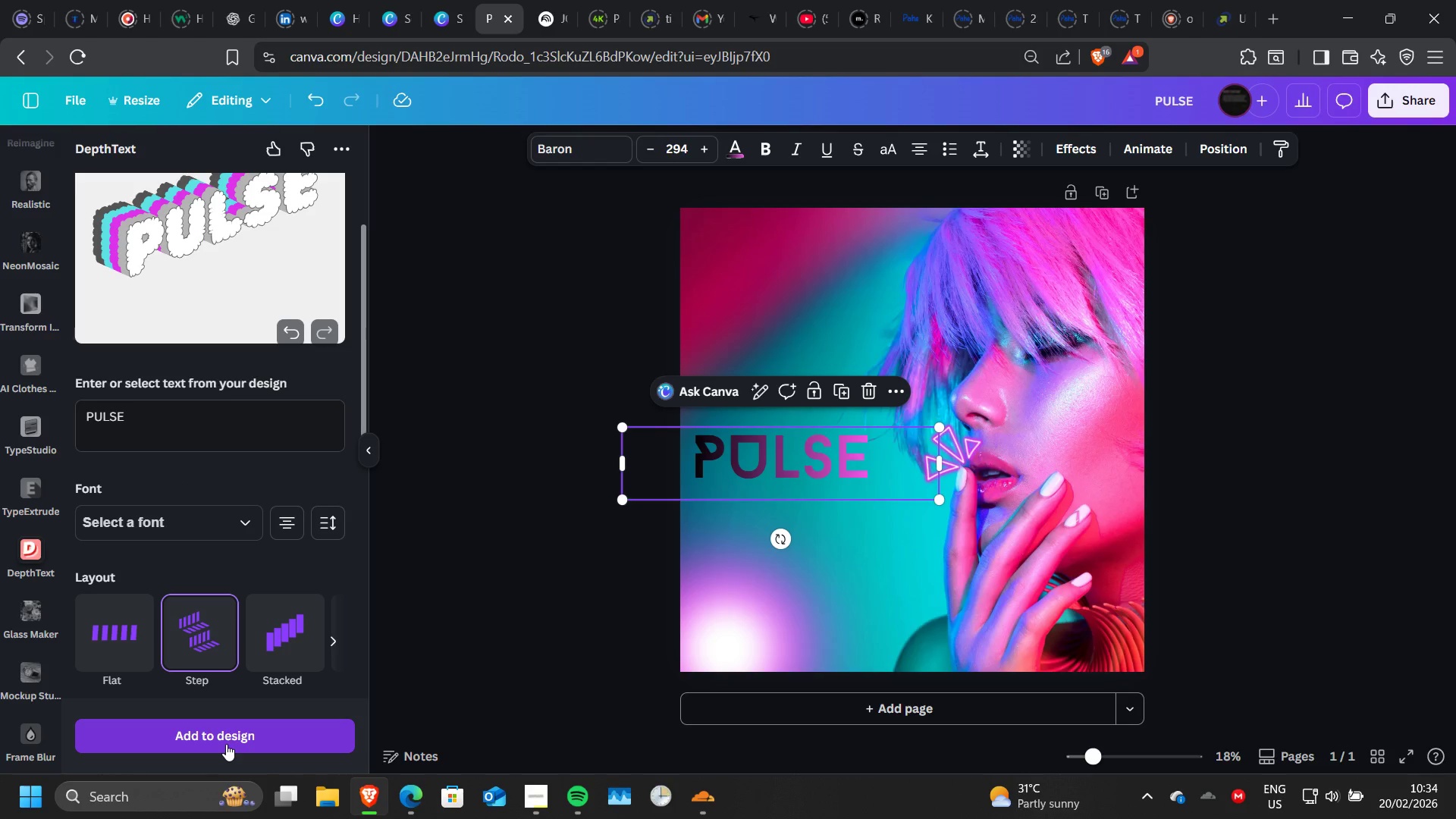 
left_click([226, 744])
 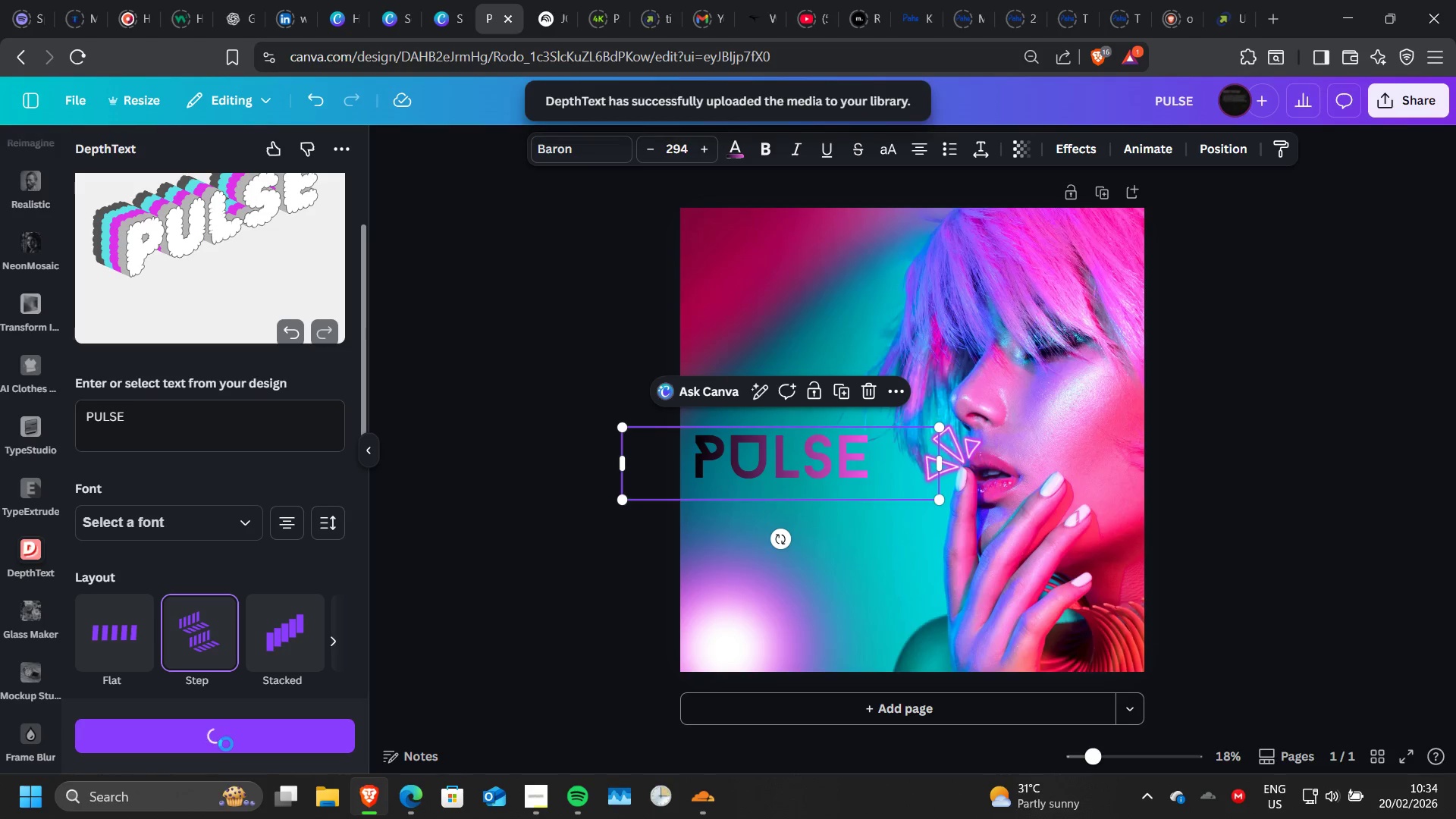 
wait(12.49)
 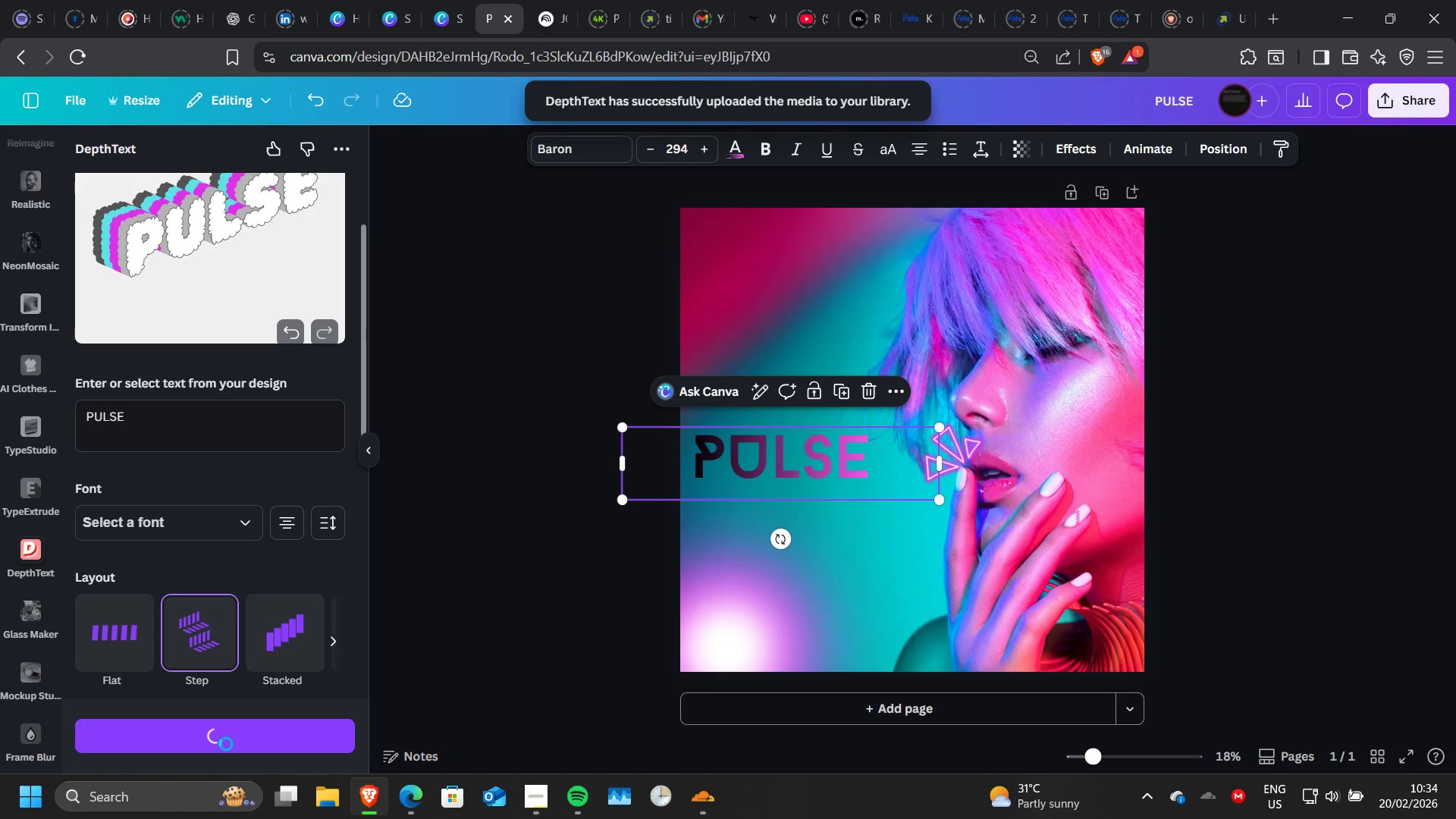 
left_click_drag(start_coordinate=[924, 444], to_coordinate=[761, 630])
 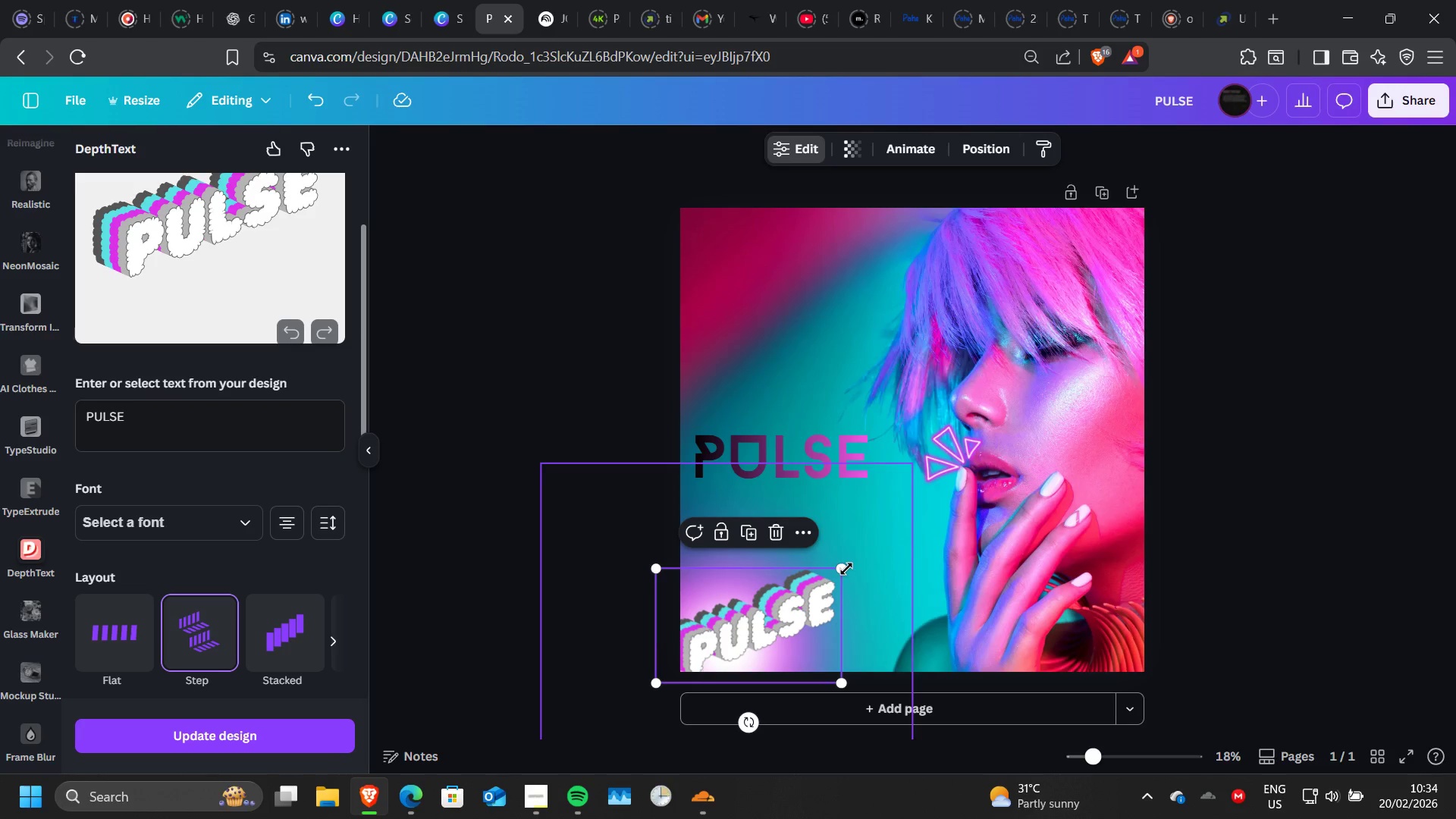 
left_click_drag(start_coordinate=[841, 570], to_coordinate=[757, 626])
 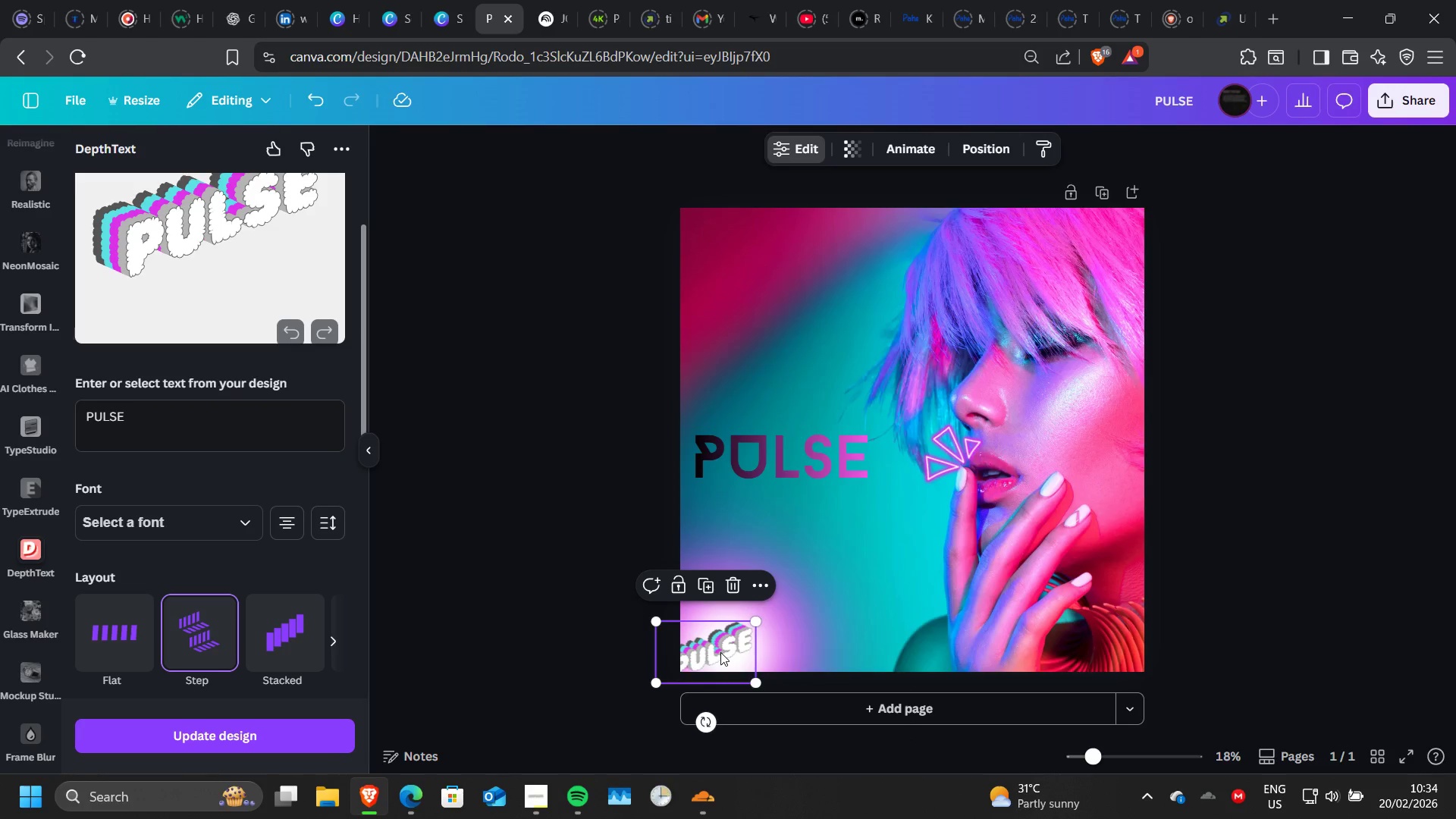 
left_click_drag(start_coordinate=[720, 652], to_coordinate=[911, 481])
 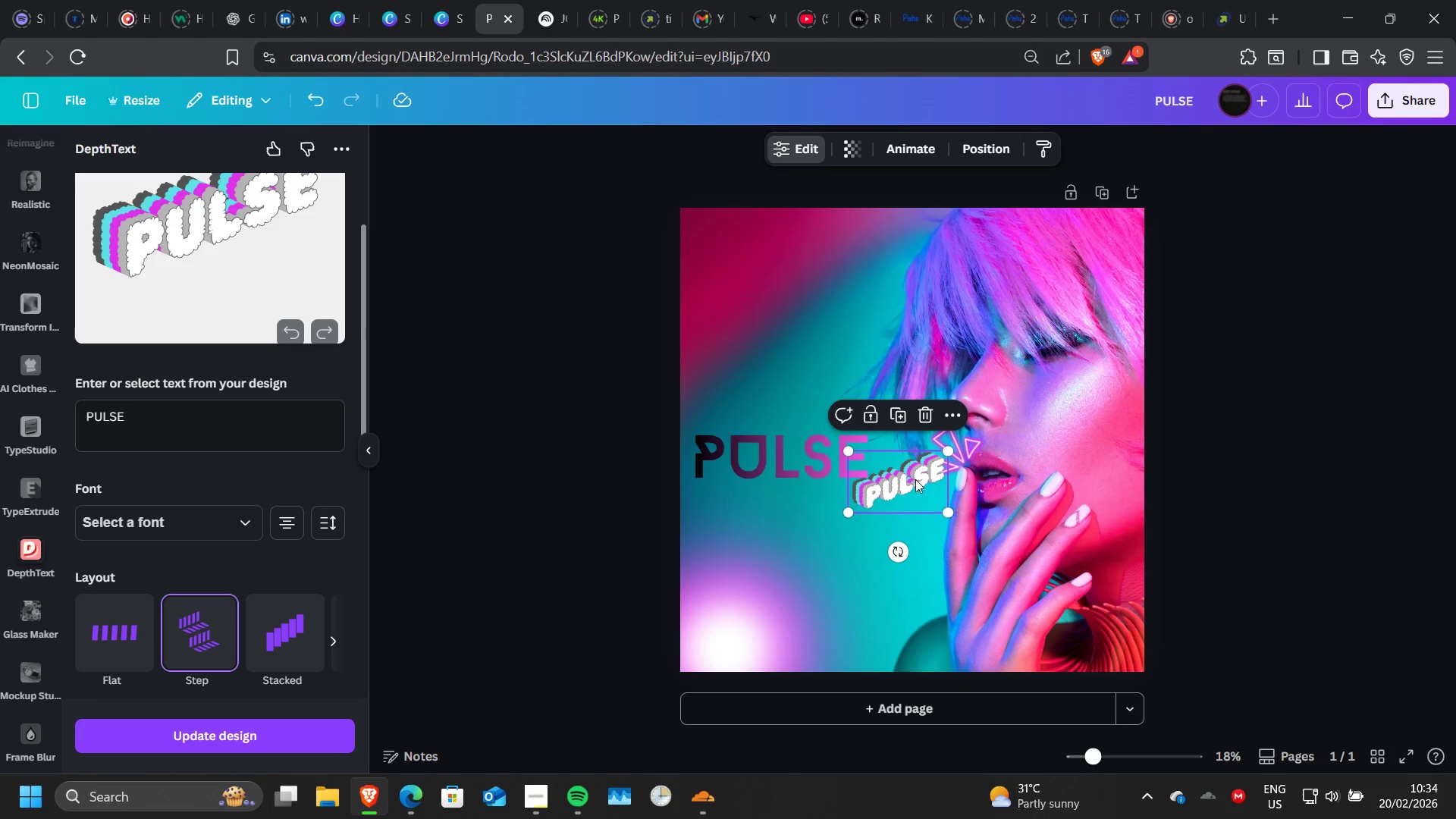 
left_click_drag(start_coordinate=[915, 479], to_coordinate=[1118, 543])
 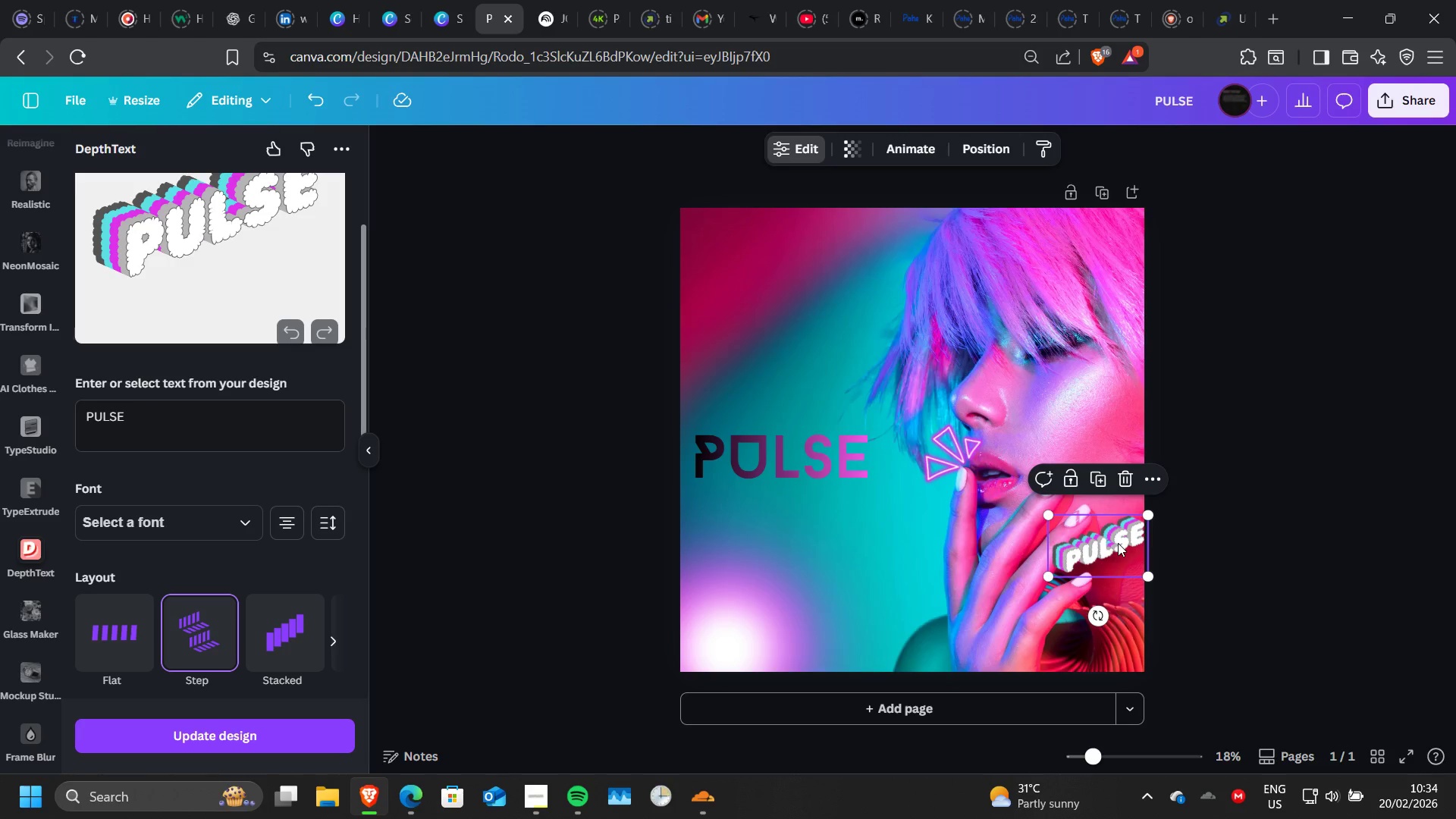 
left_click_drag(start_coordinate=[1118, 543], to_coordinate=[1122, 654])
 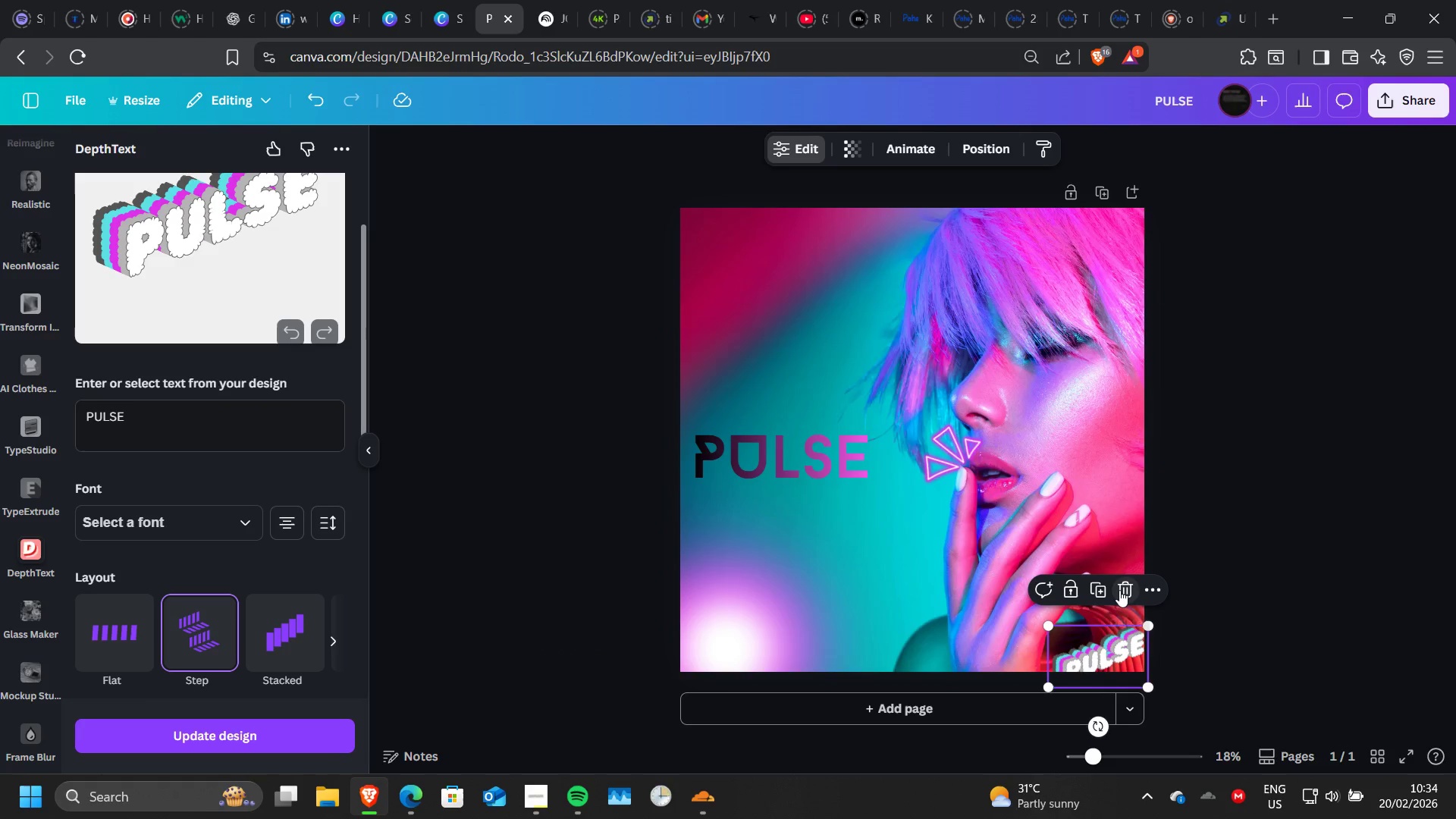 
left_click([1119, 590])
 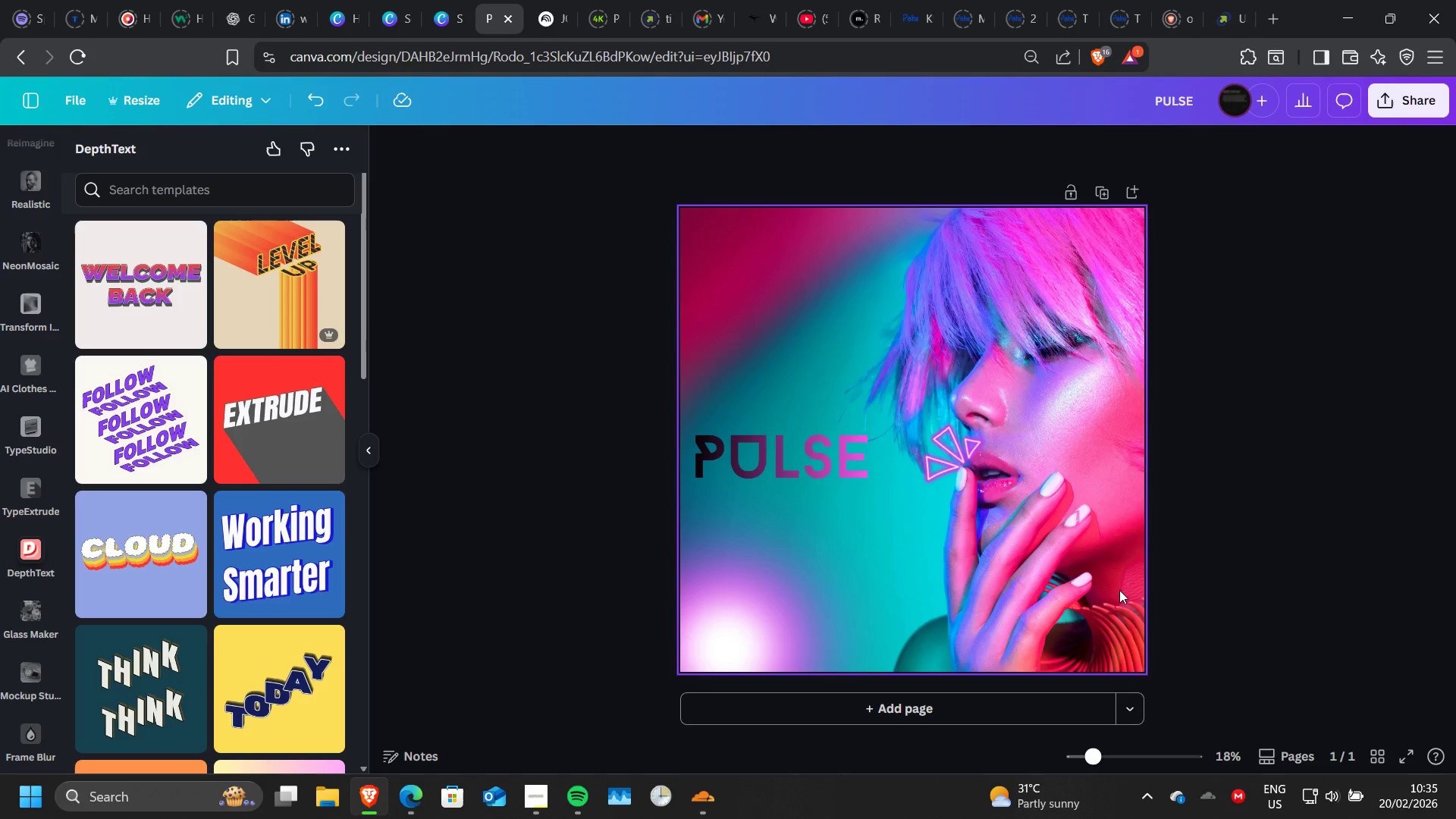 
wait(24.5)
 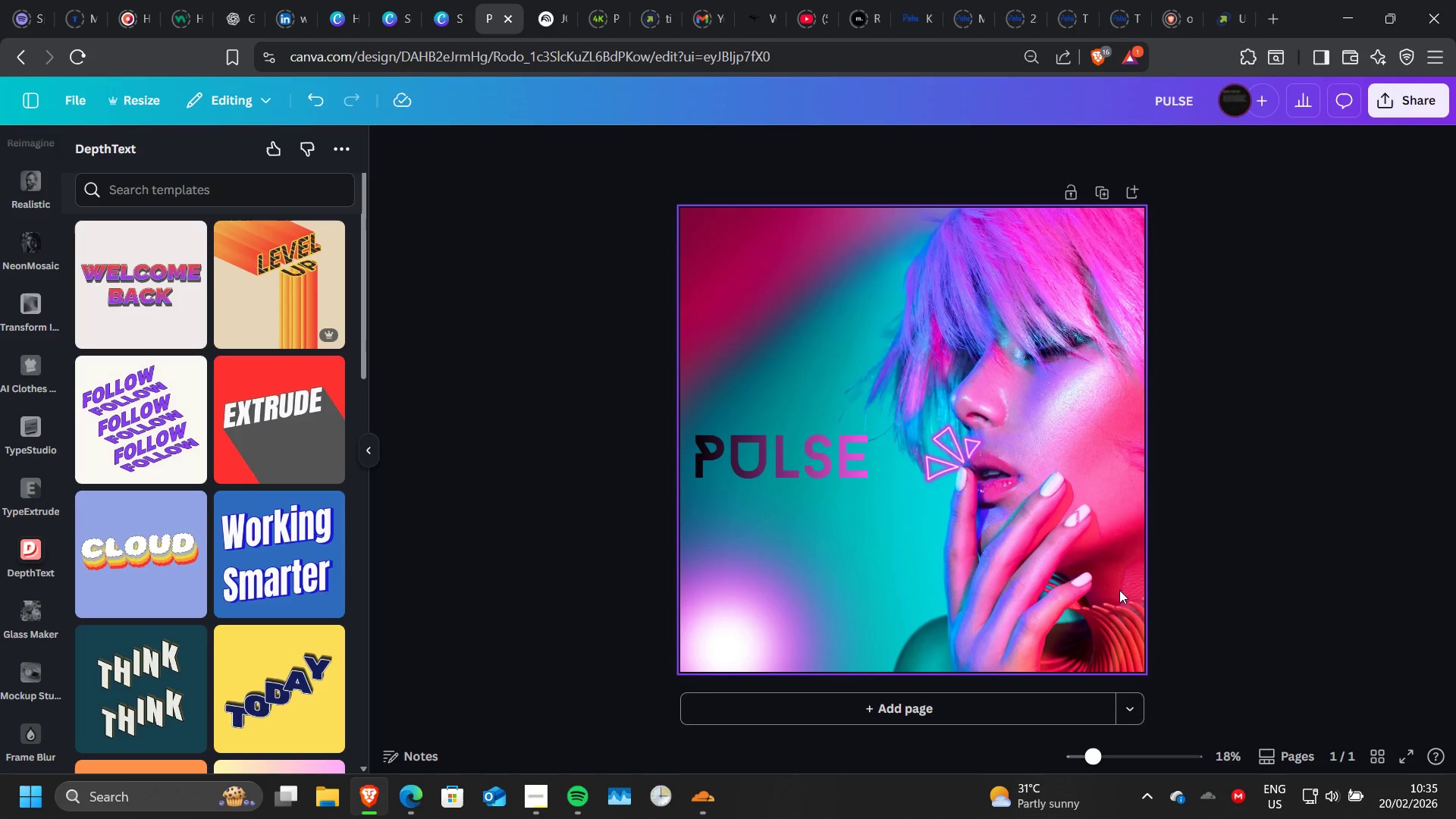 
left_click([871, 469])
 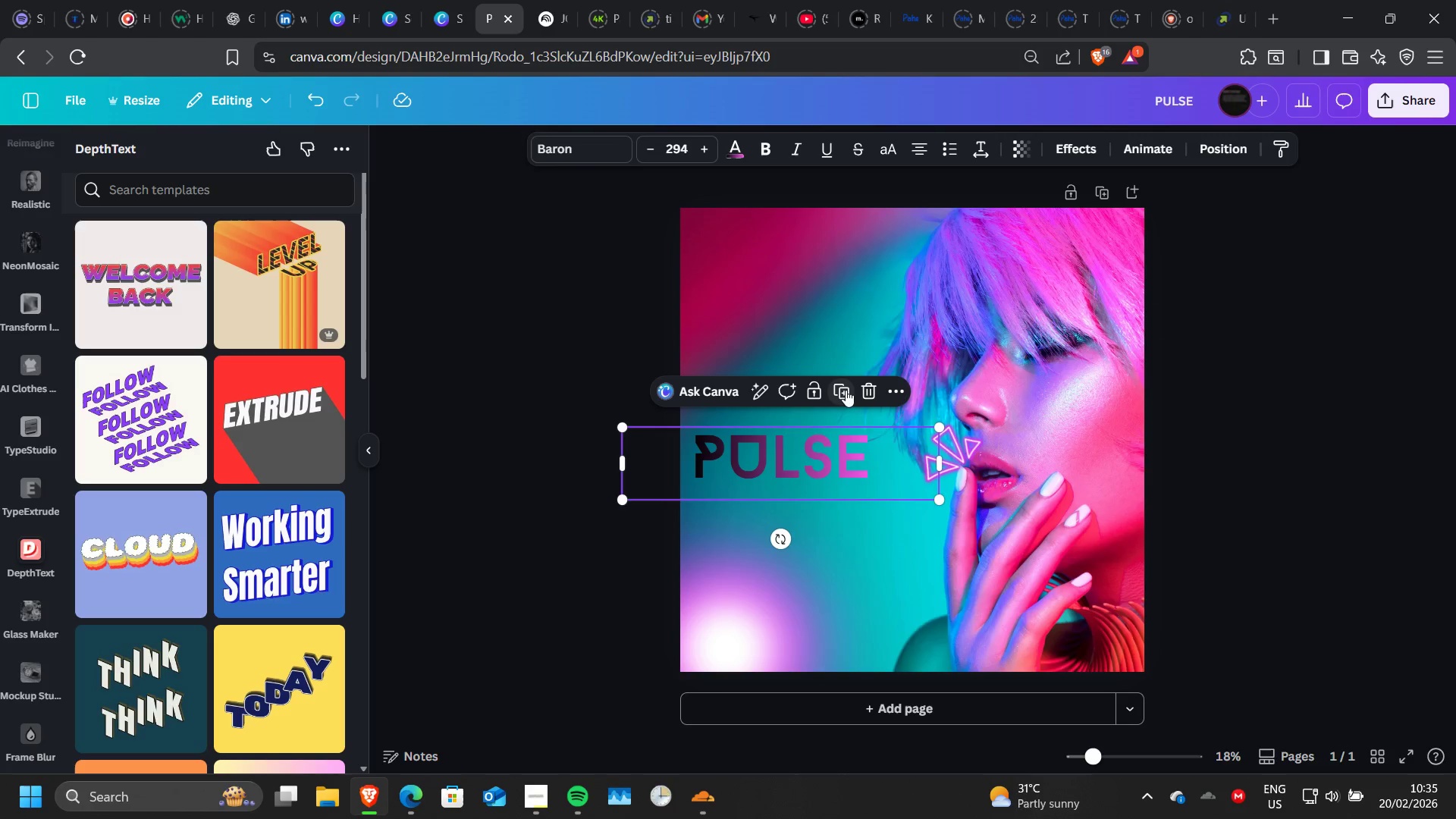 
left_click([846, 390])
 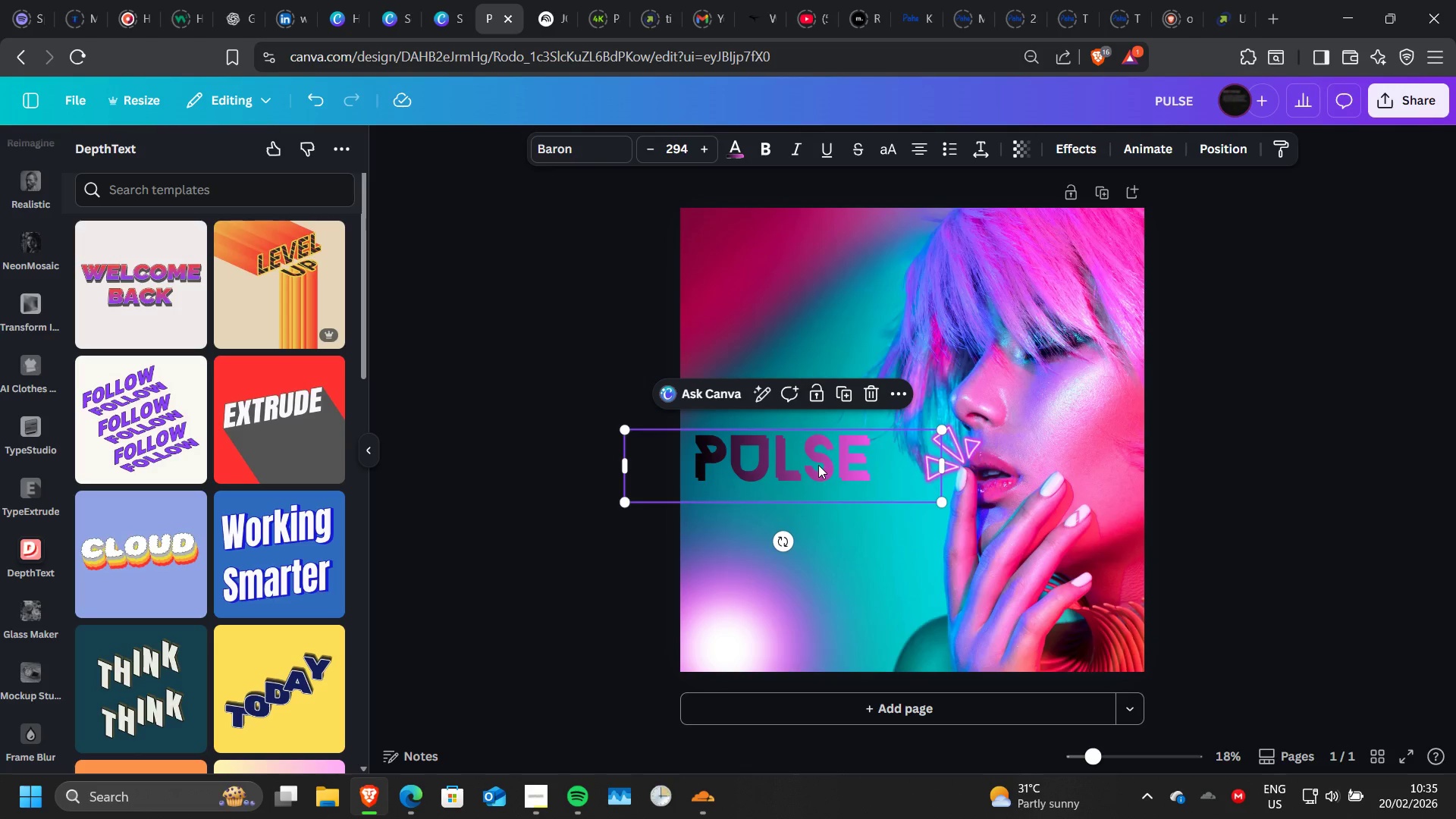 
left_click_drag(start_coordinate=[818, 465], to_coordinate=[816, 460])
 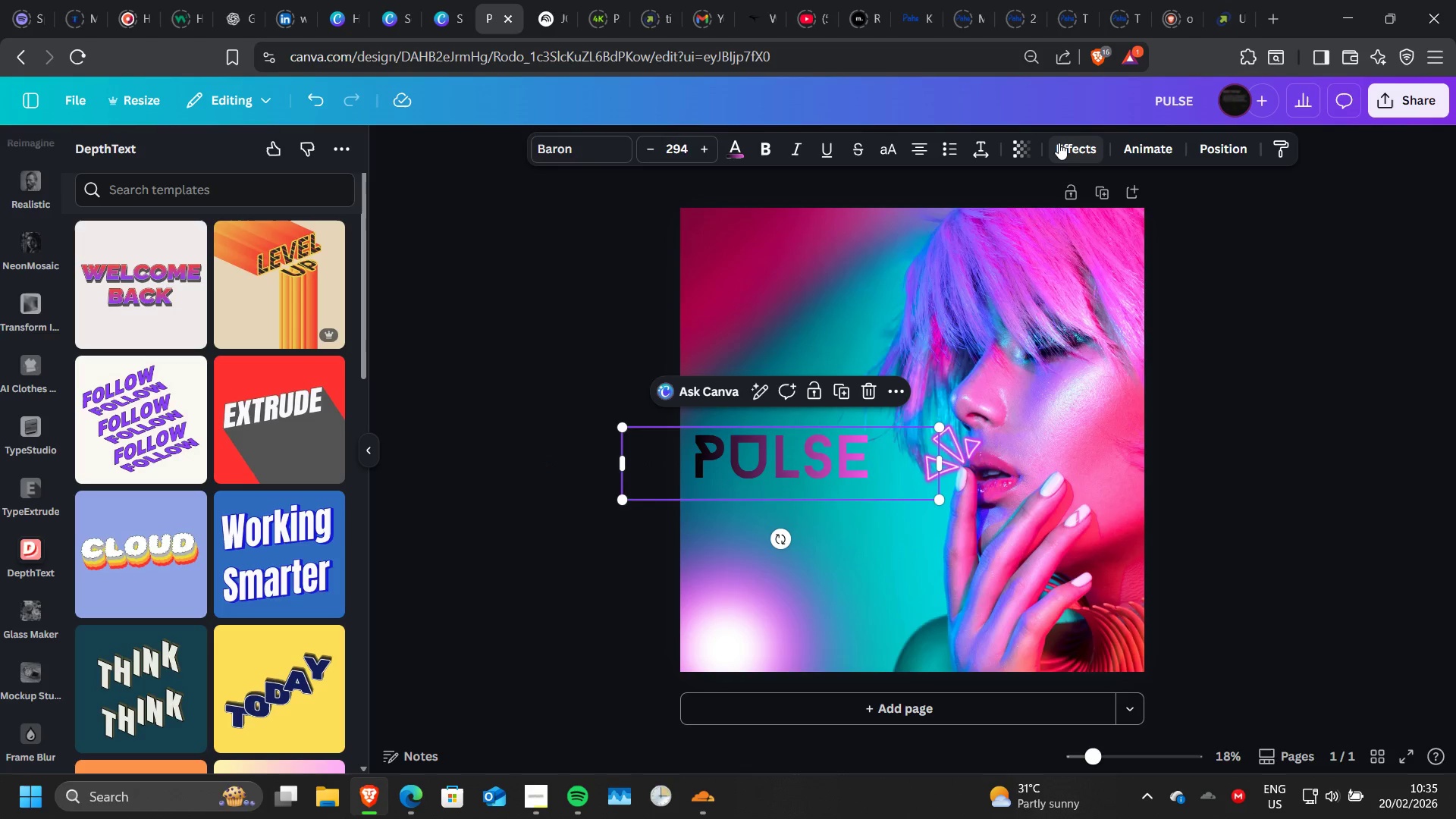 
left_click([1059, 143])
 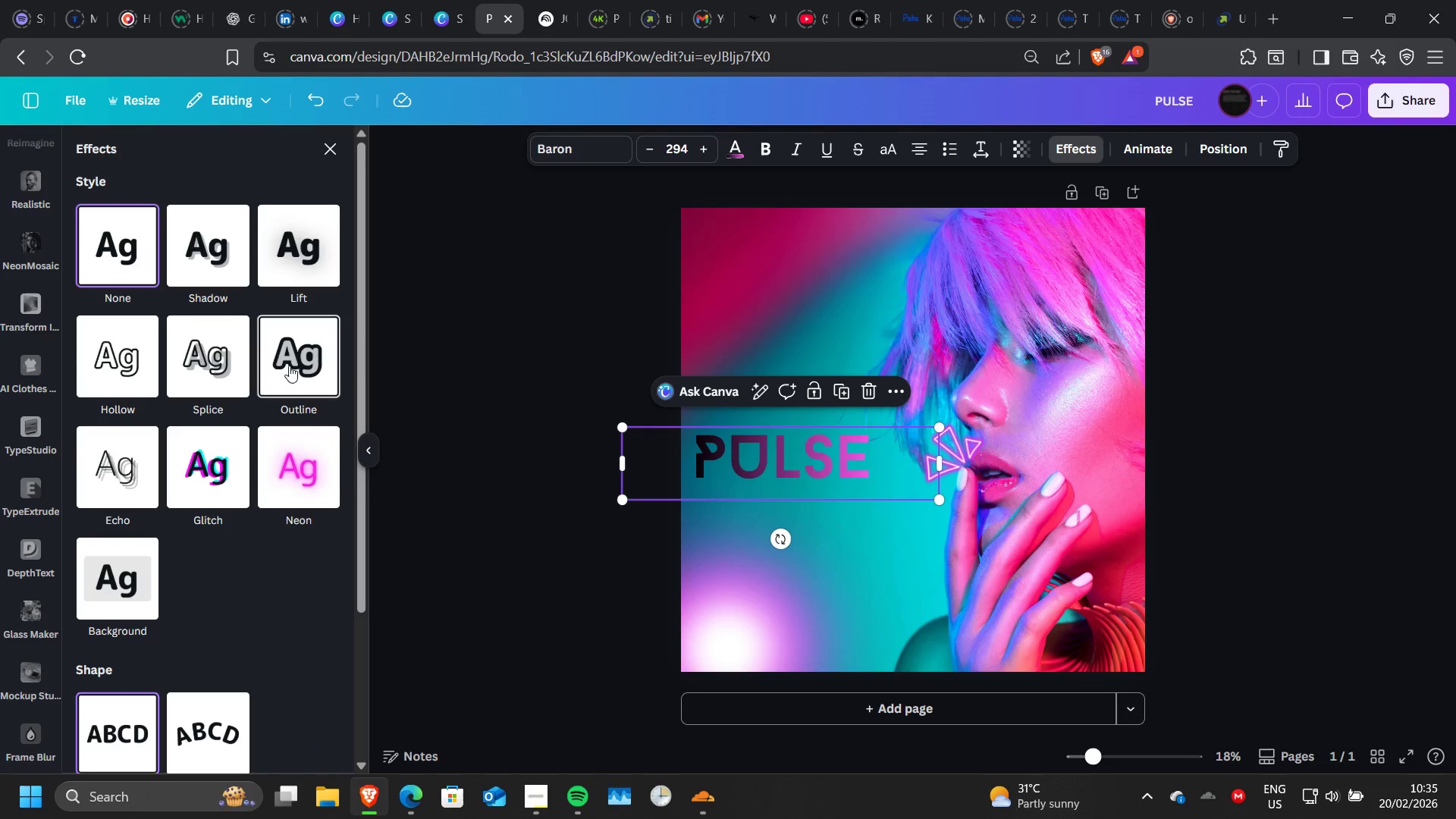 
left_click([292, 366])
 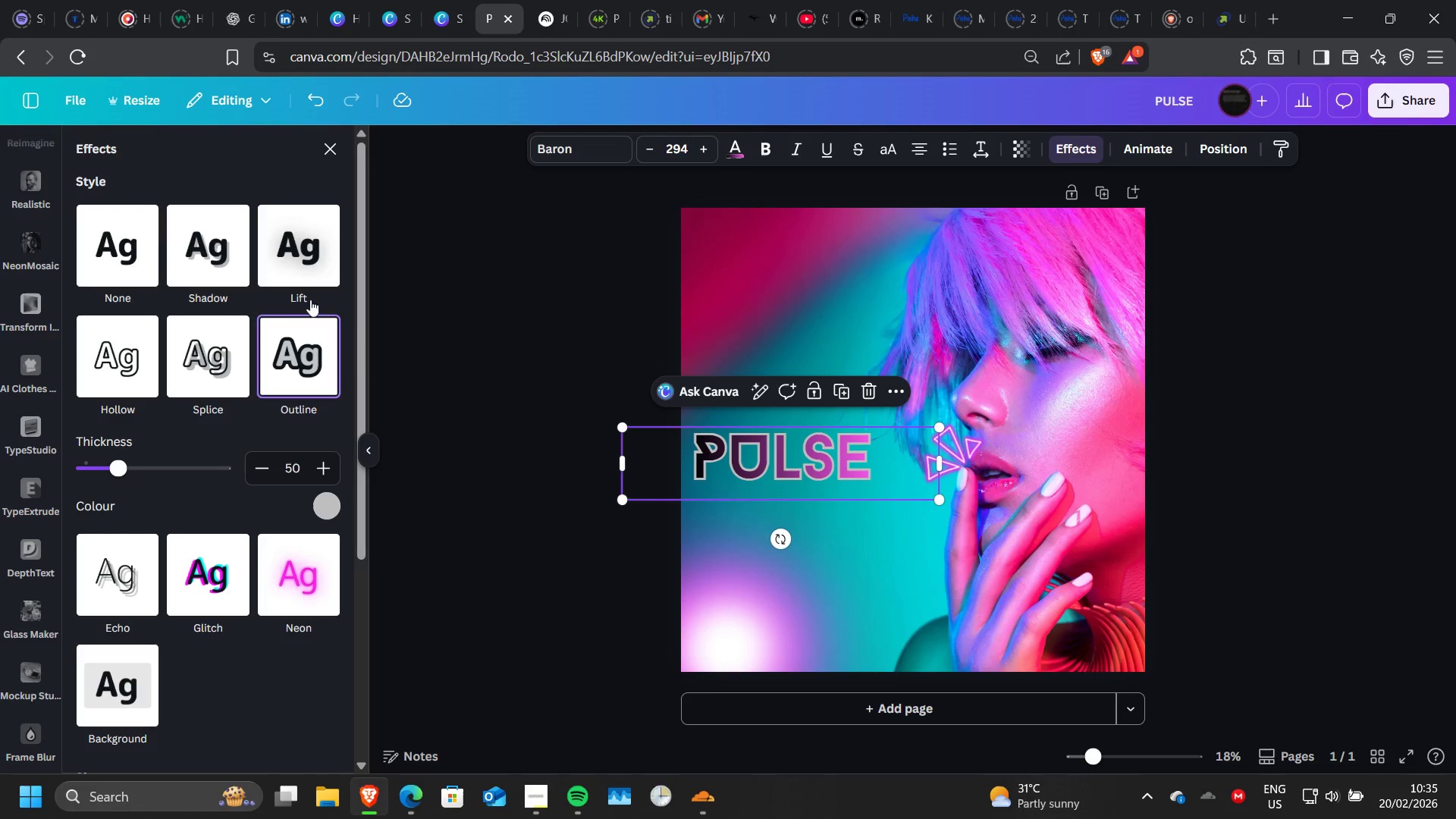 
left_click([314, 281])
 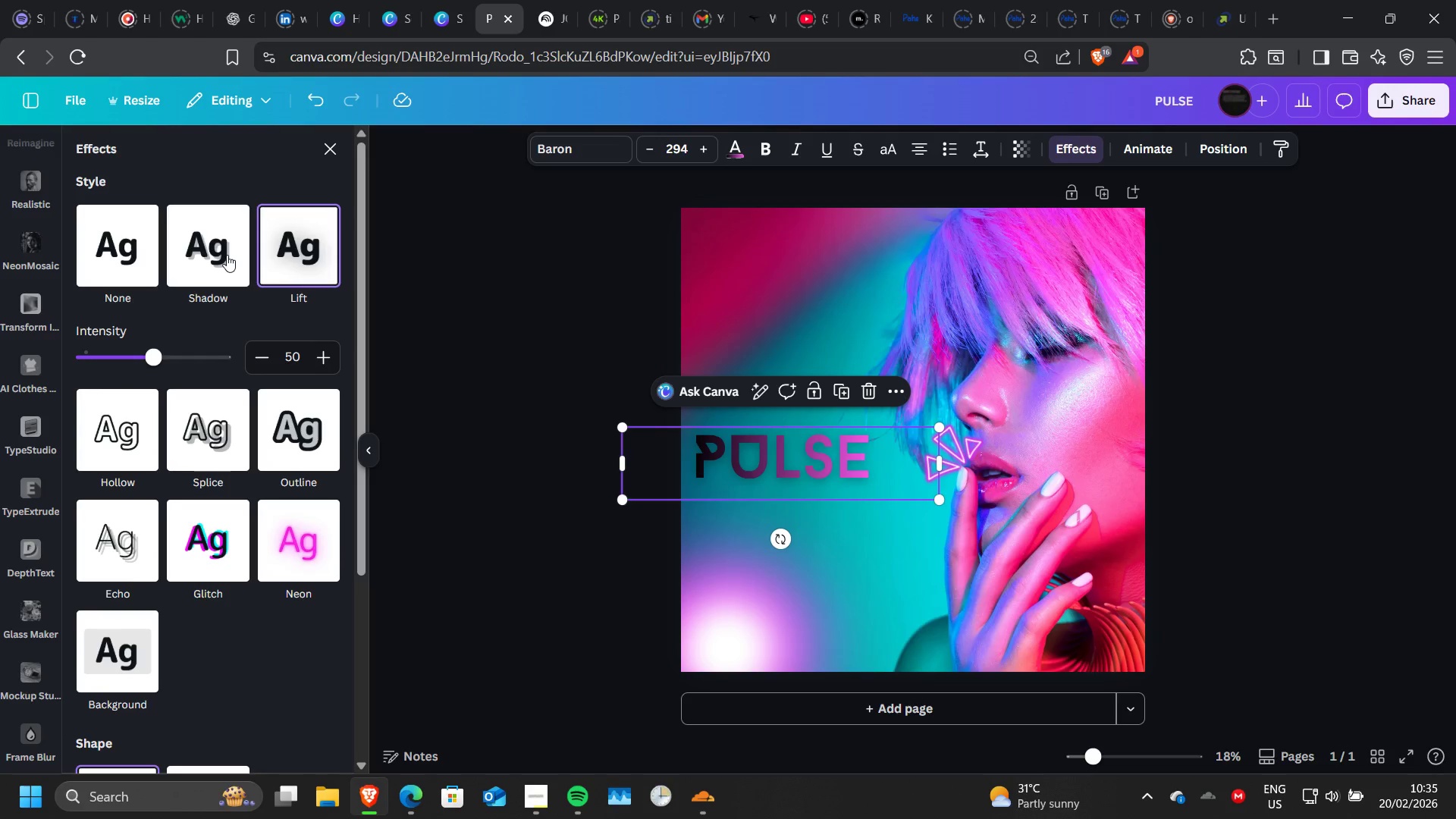 
left_click([227, 255])
 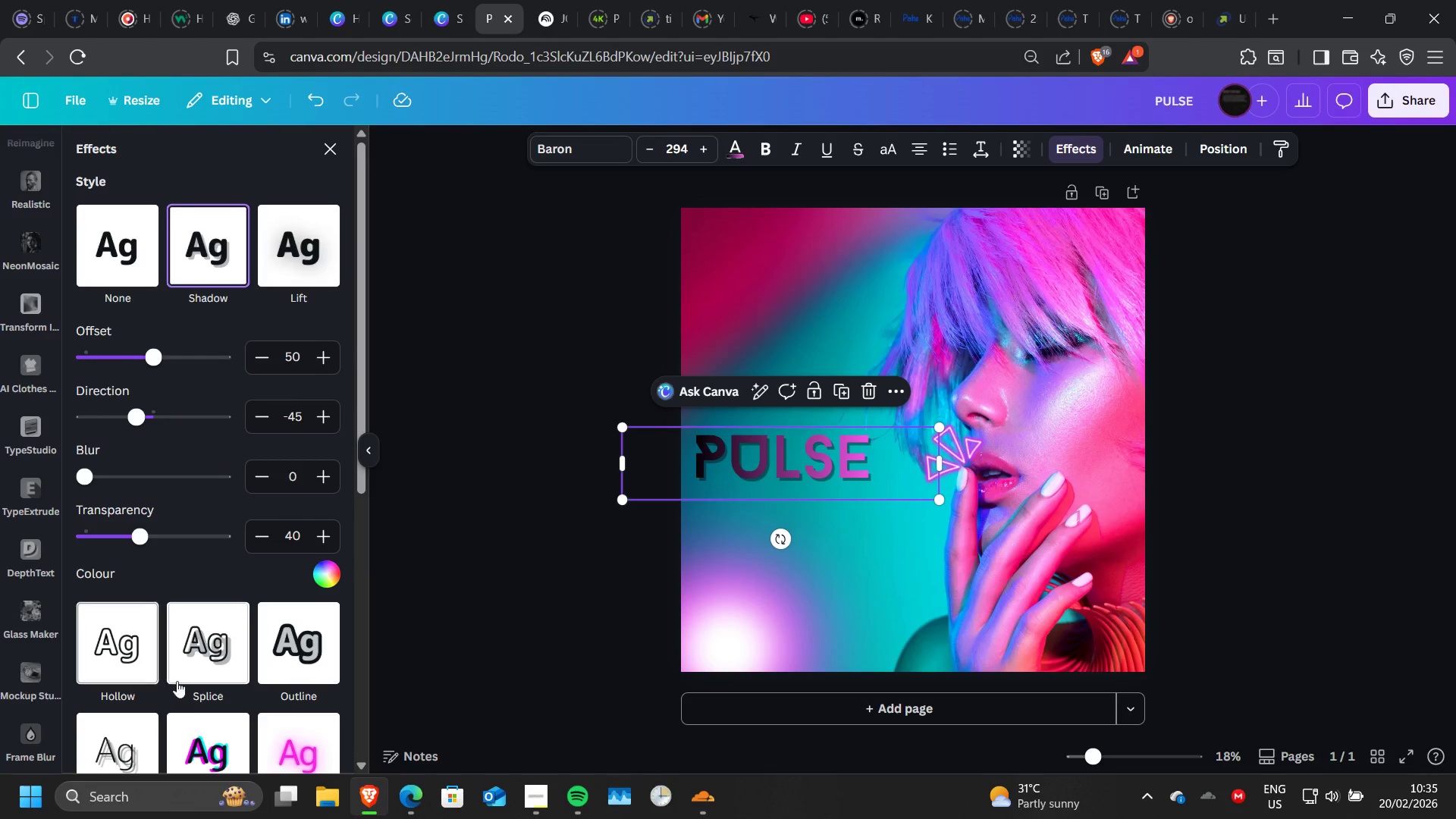 
left_click([209, 732])
 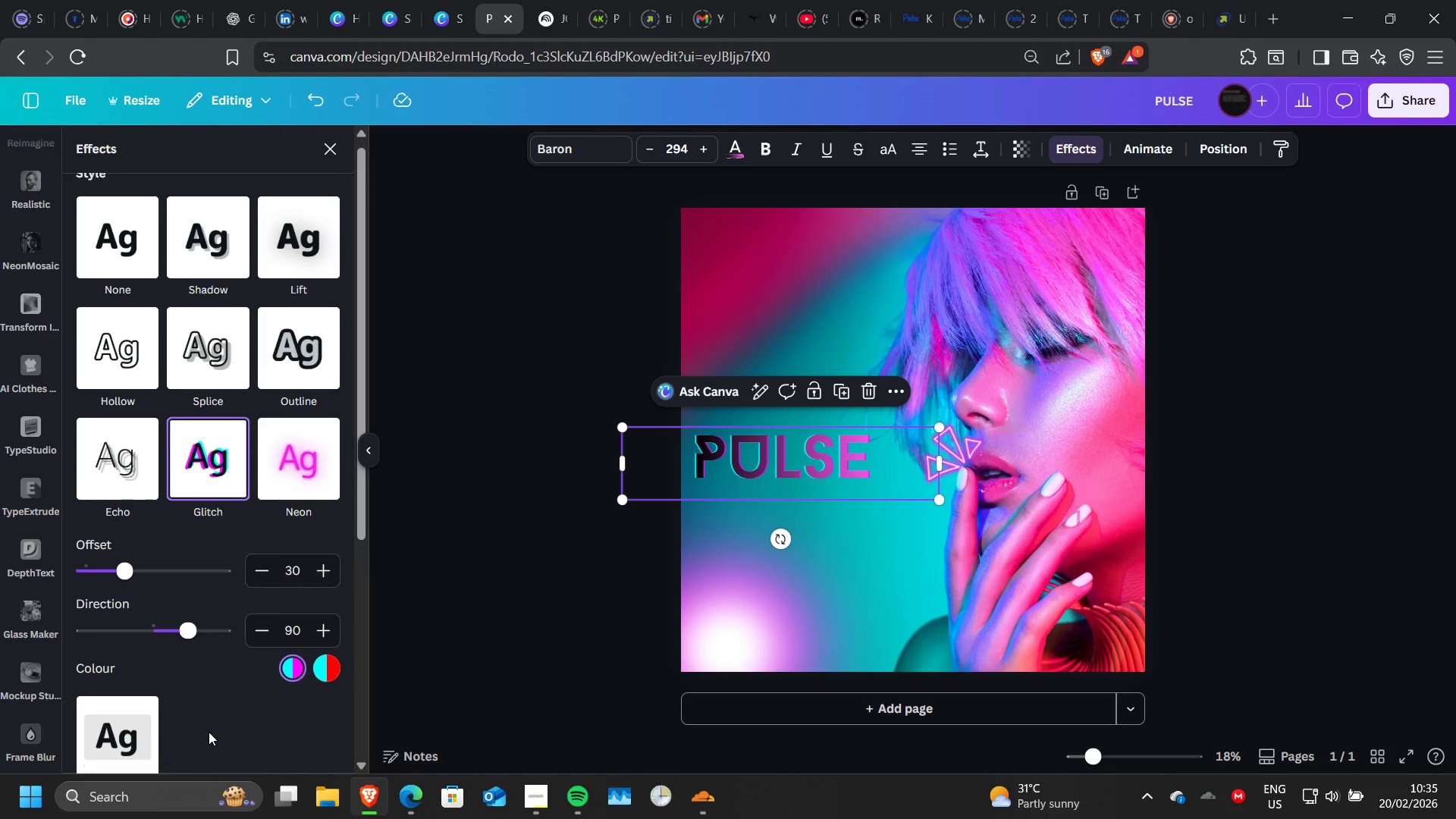 
scroll: coordinate [209, 732], scroll_direction: none, amount: 0.0
 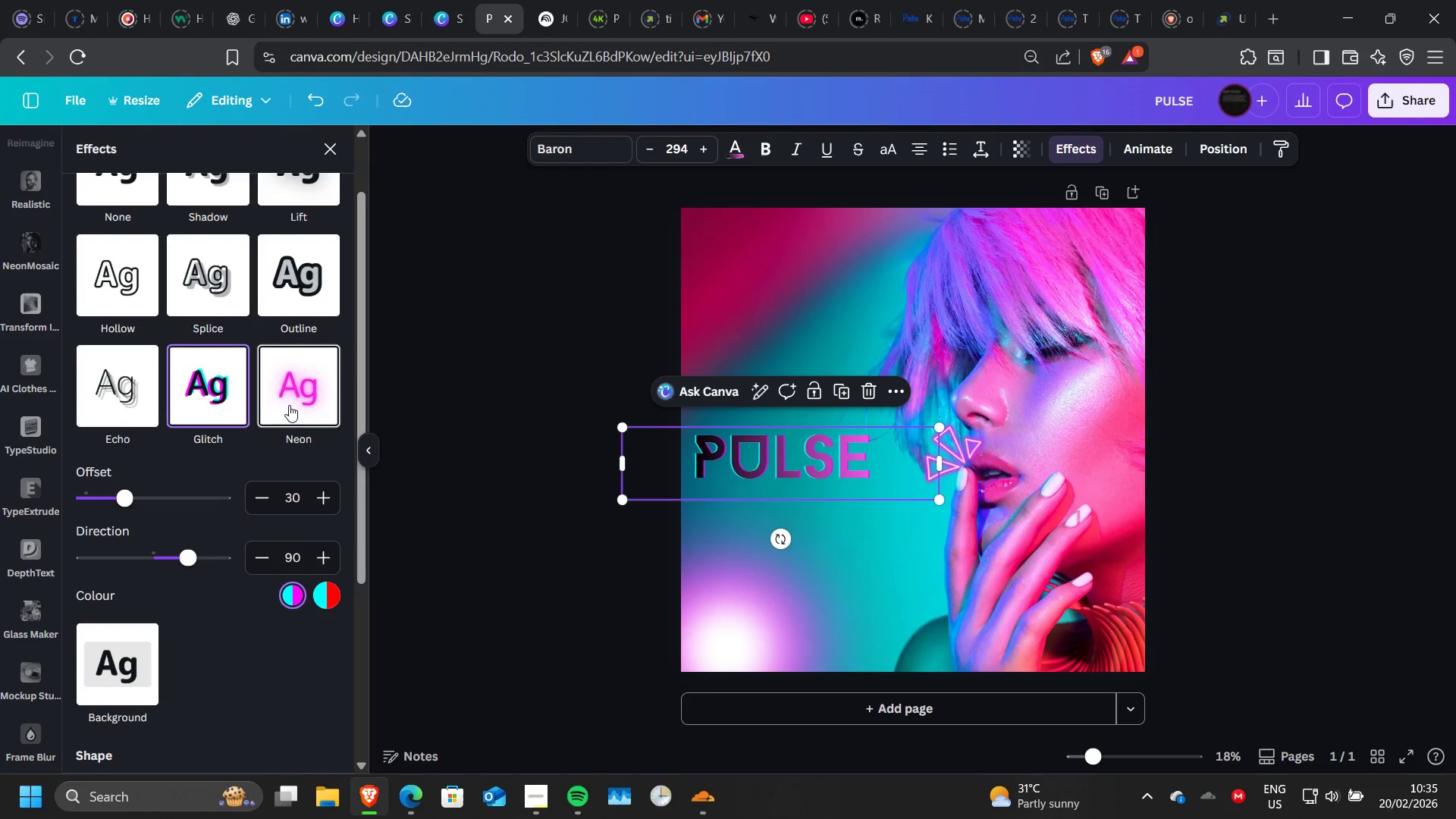 
left_click([289, 405])
 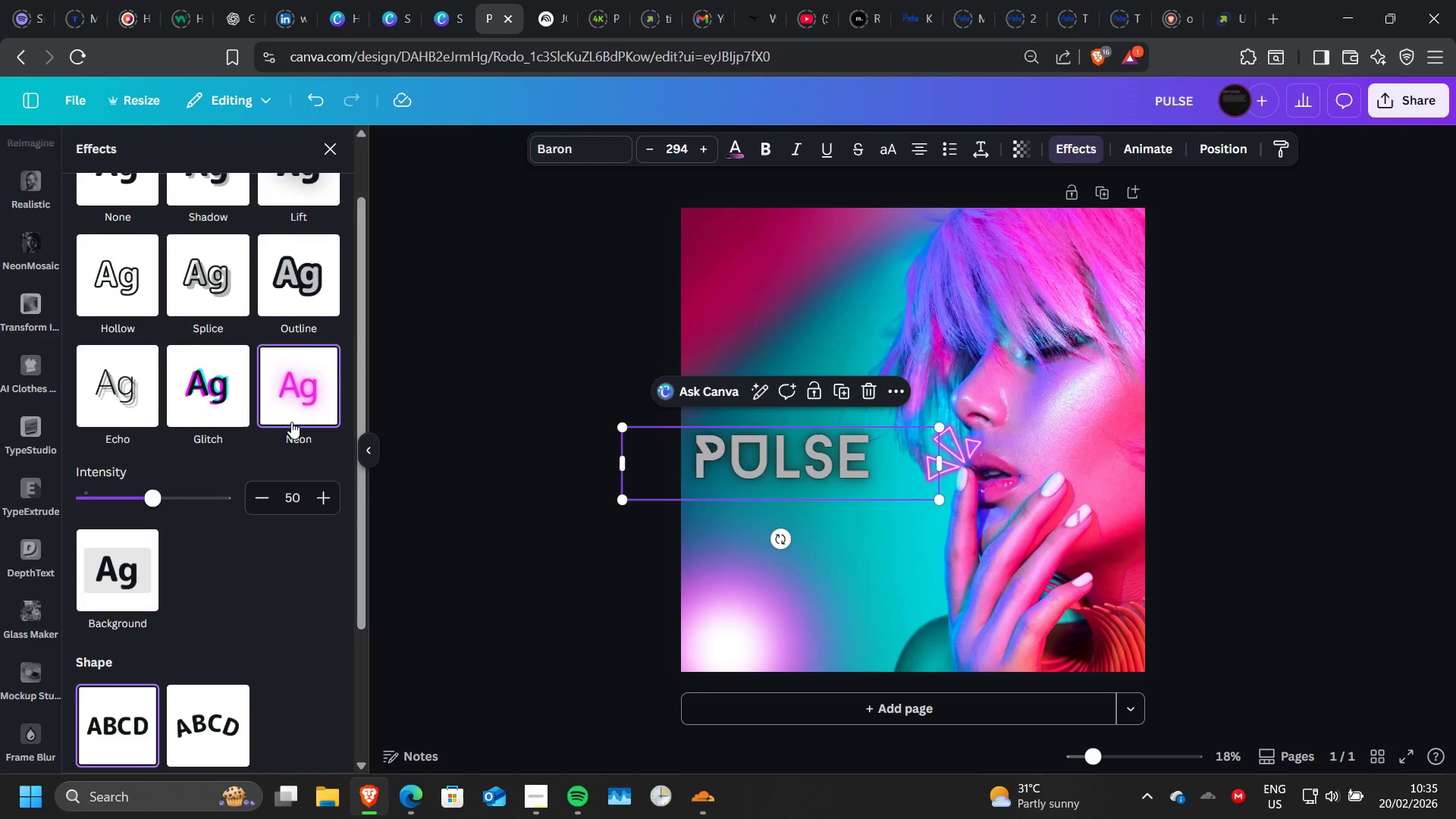 
scroll: coordinate [291, 422], scroll_direction: none, amount: 0.0
 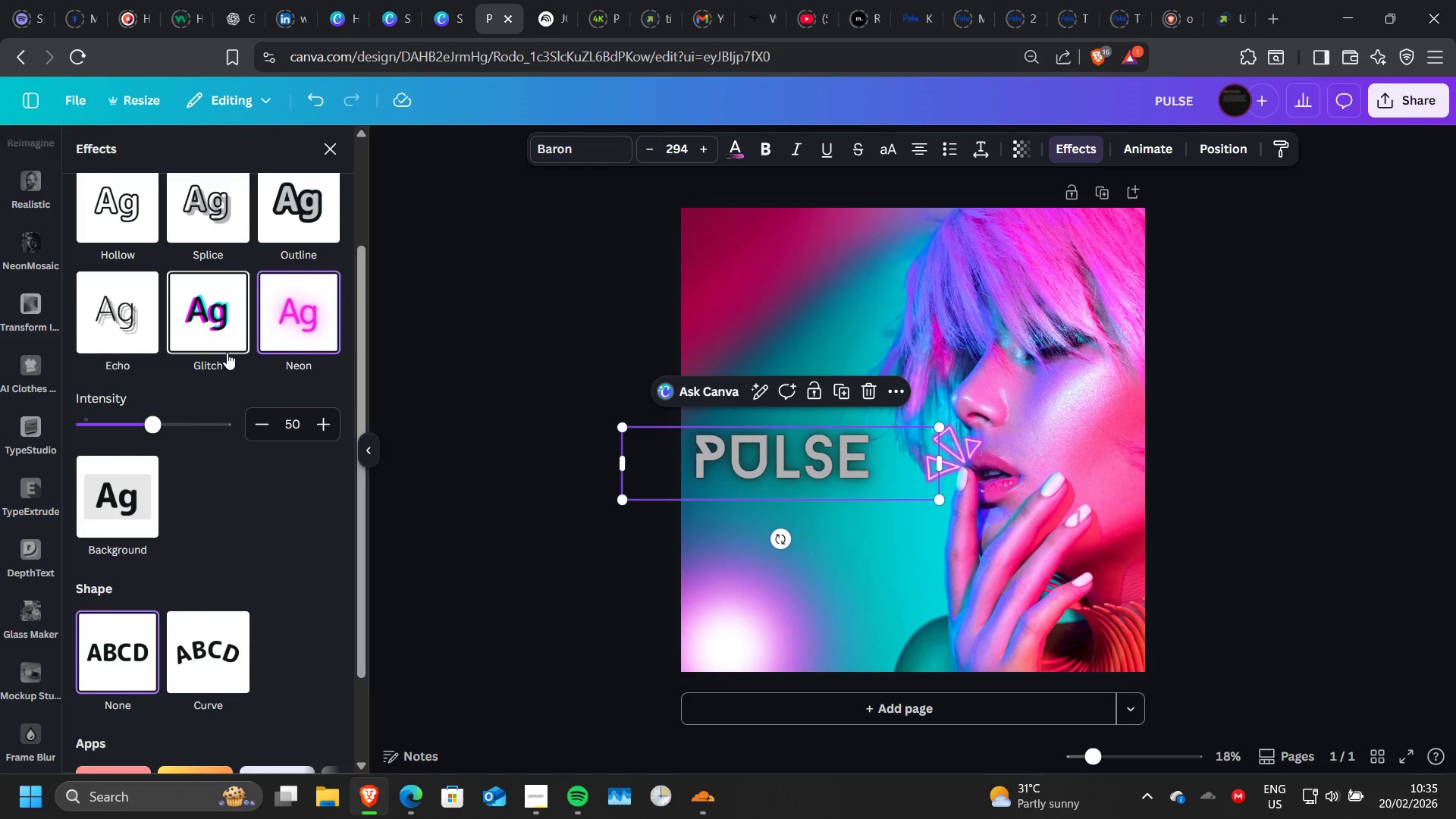 
left_click([221, 338])
 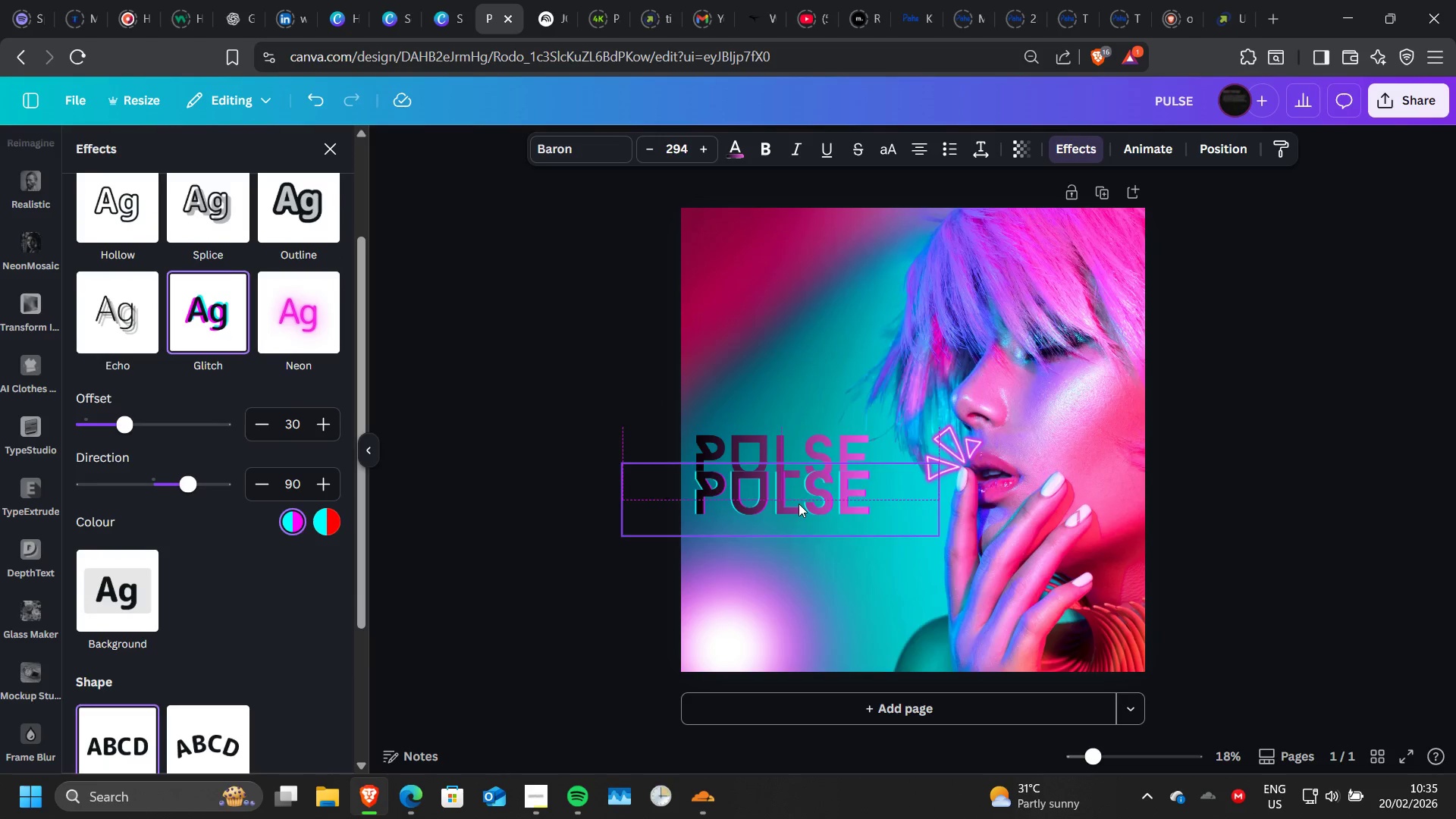 
wait(5.58)
 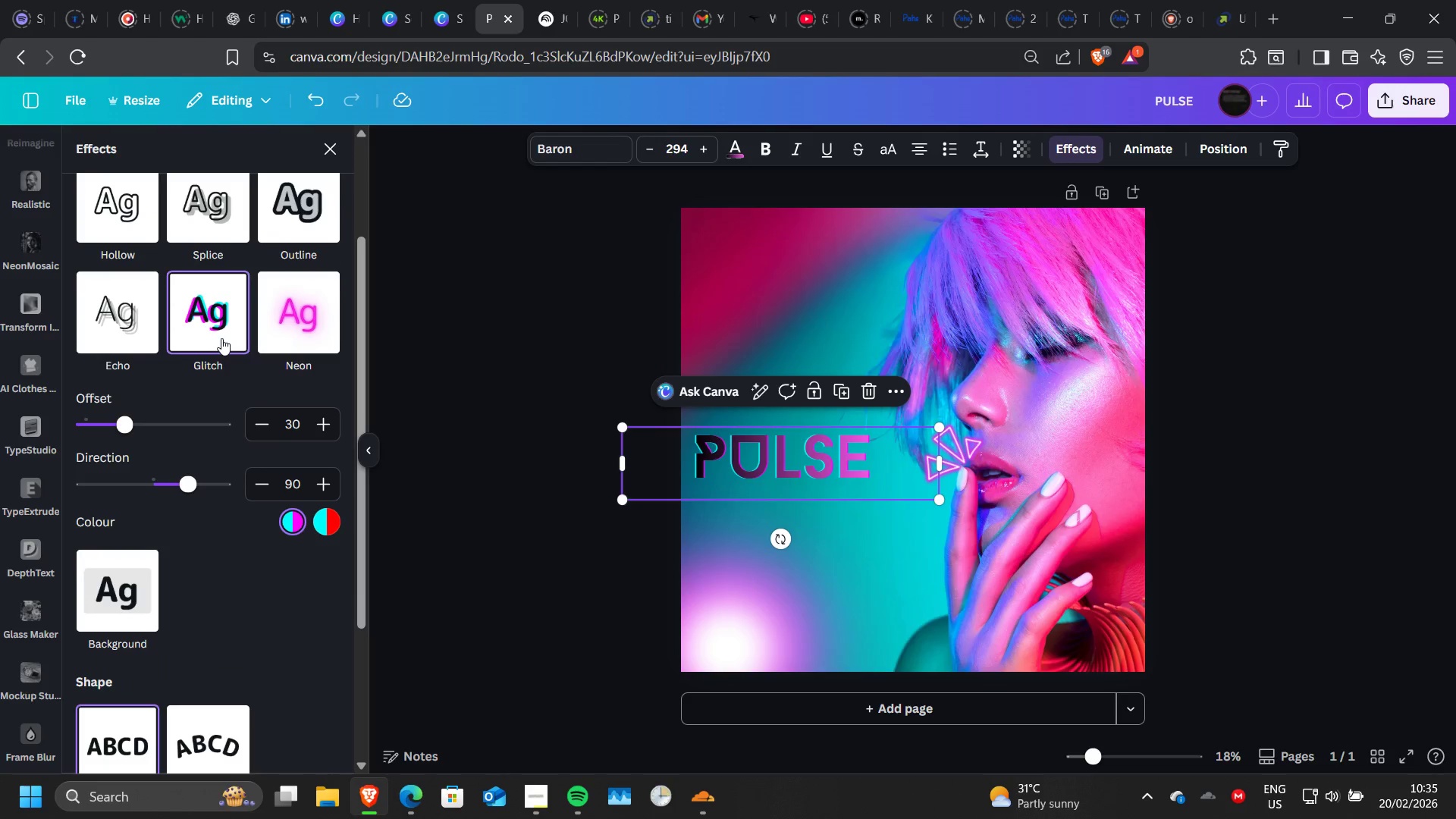 
left_click([795, 472])
 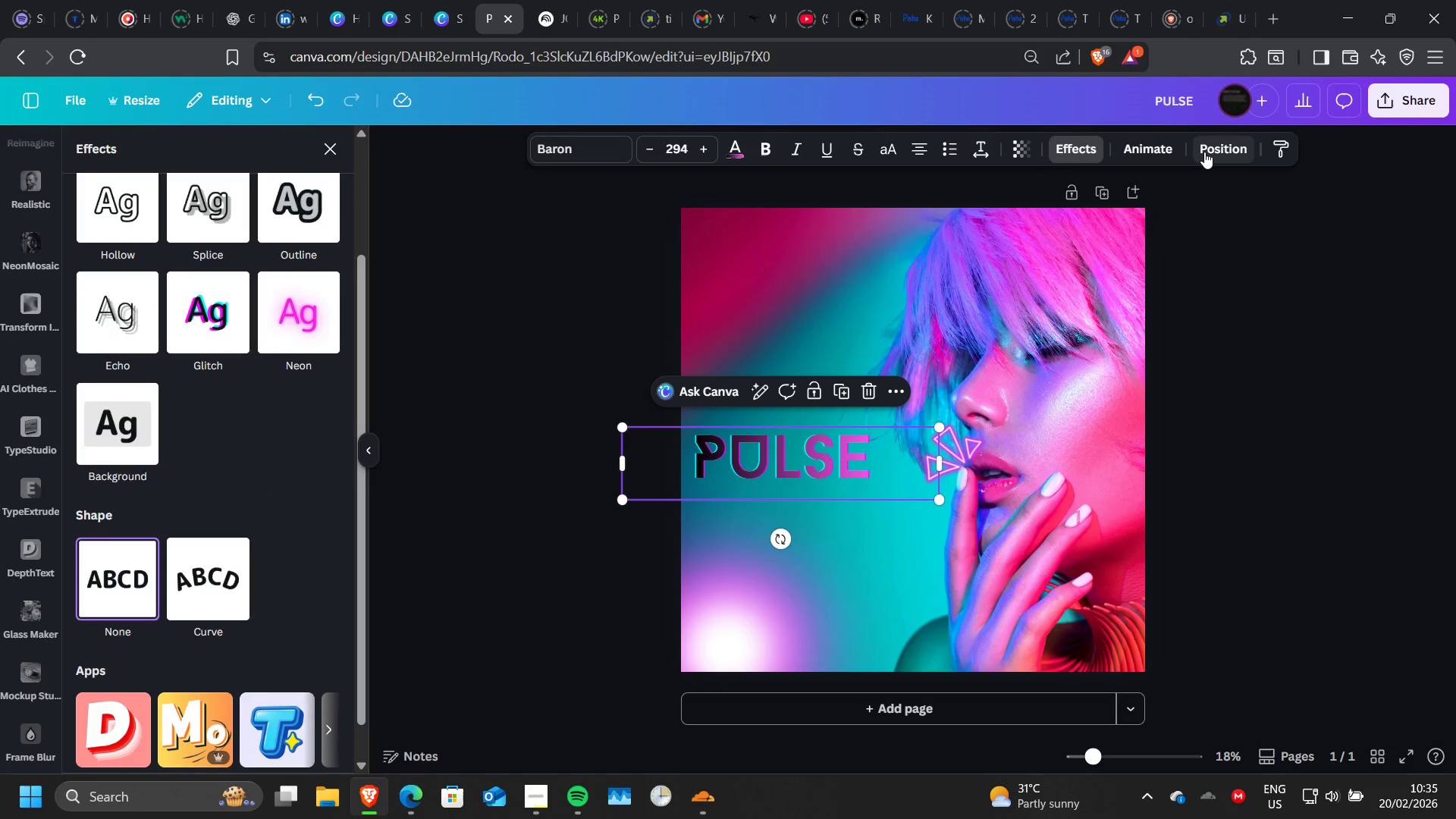 
left_click([1204, 152])
 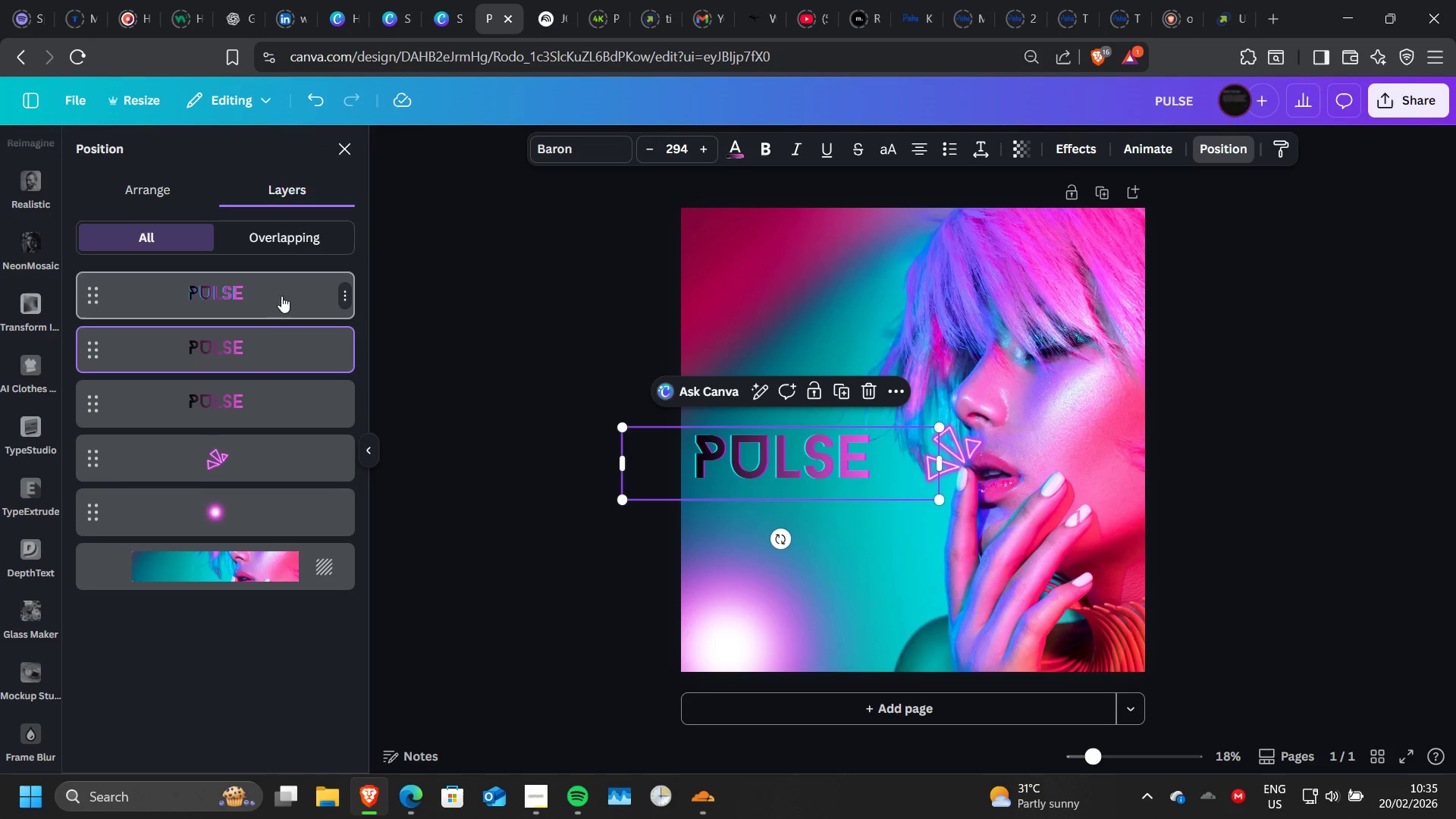 
left_click_drag(start_coordinate=[264, 341], to_coordinate=[270, 404])
 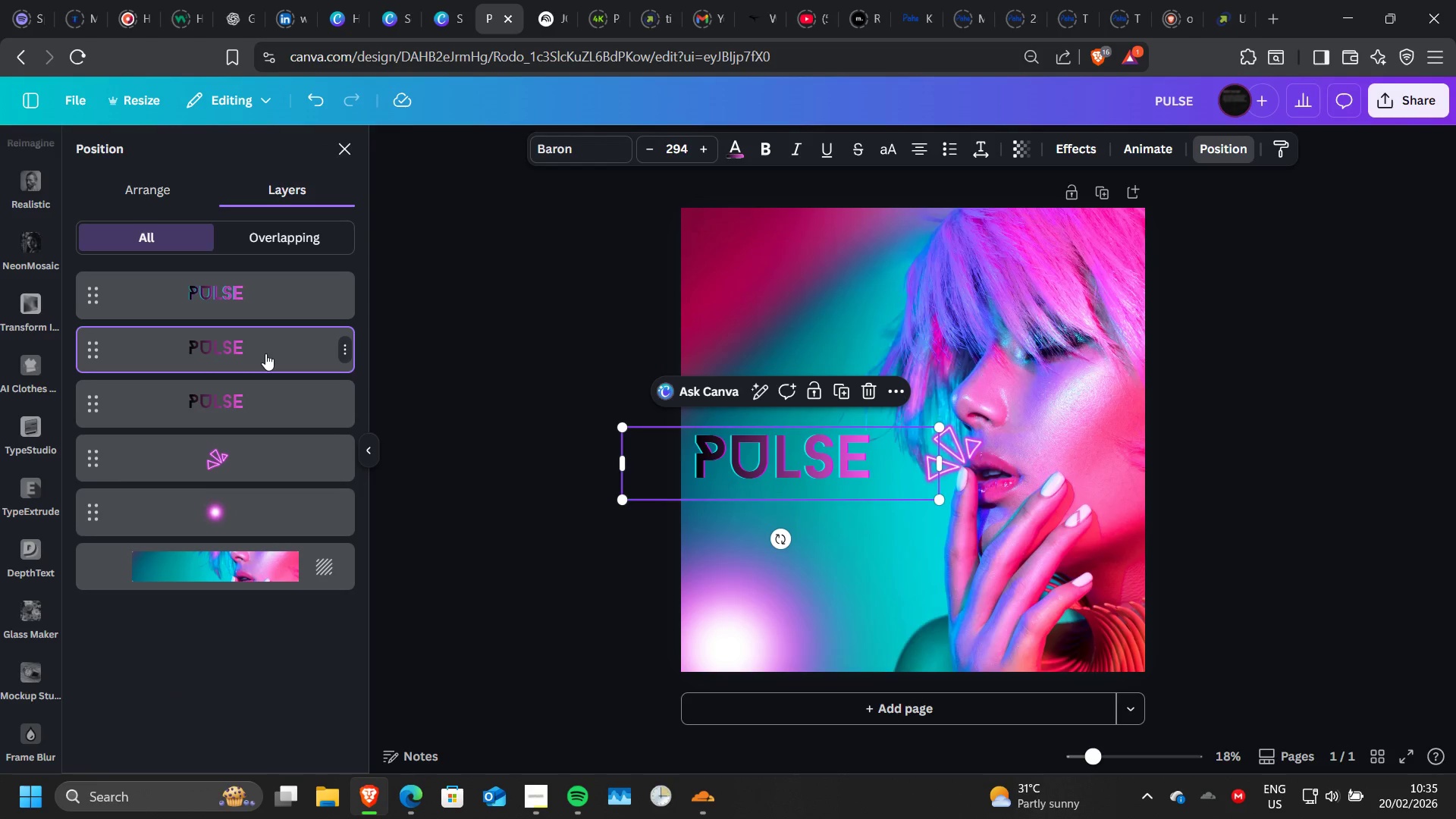 
left_click([265, 353])
 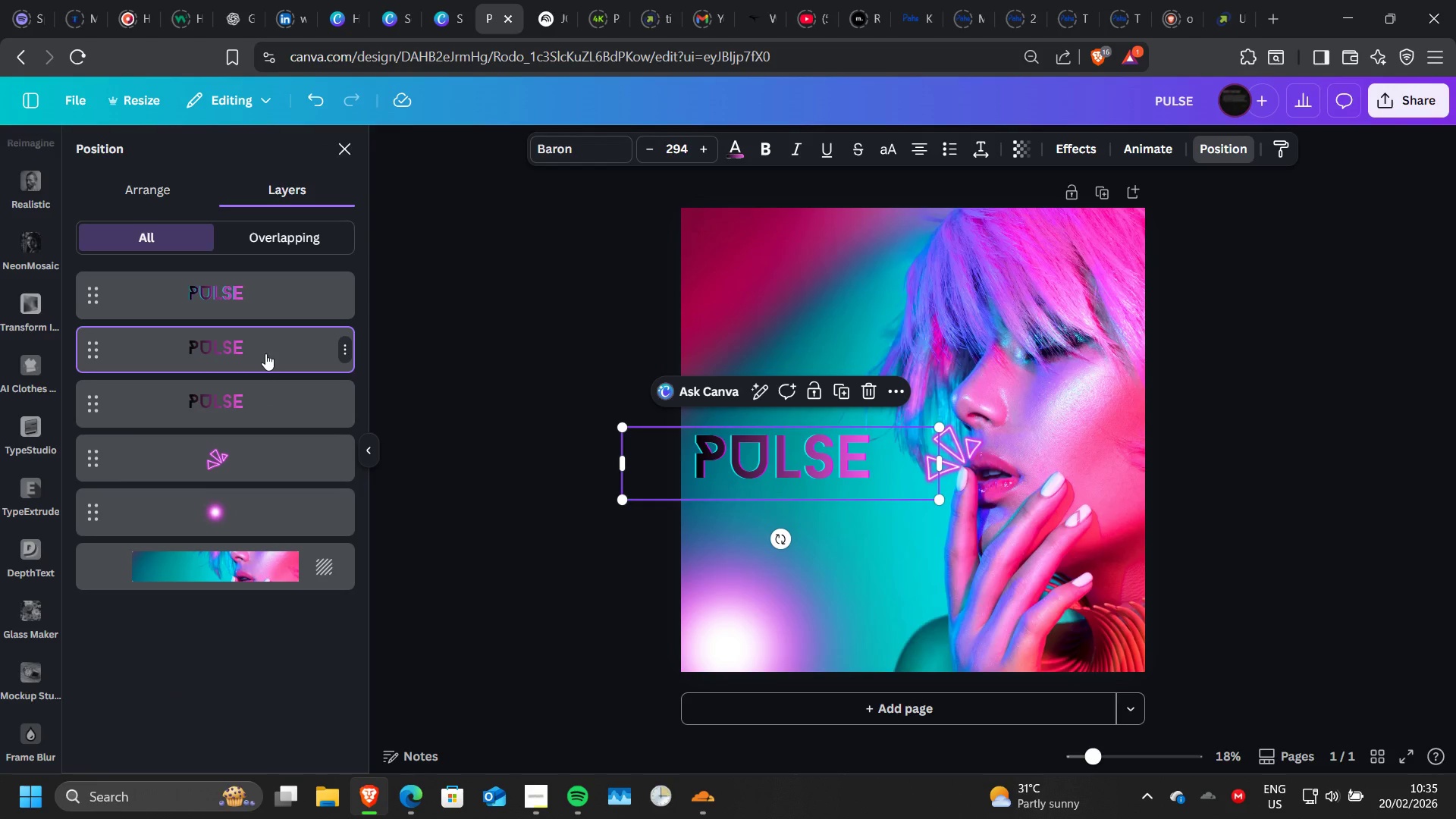 
left_click_drag(start_coordinate=[265, 353], to_coordinate=[267, 420])
 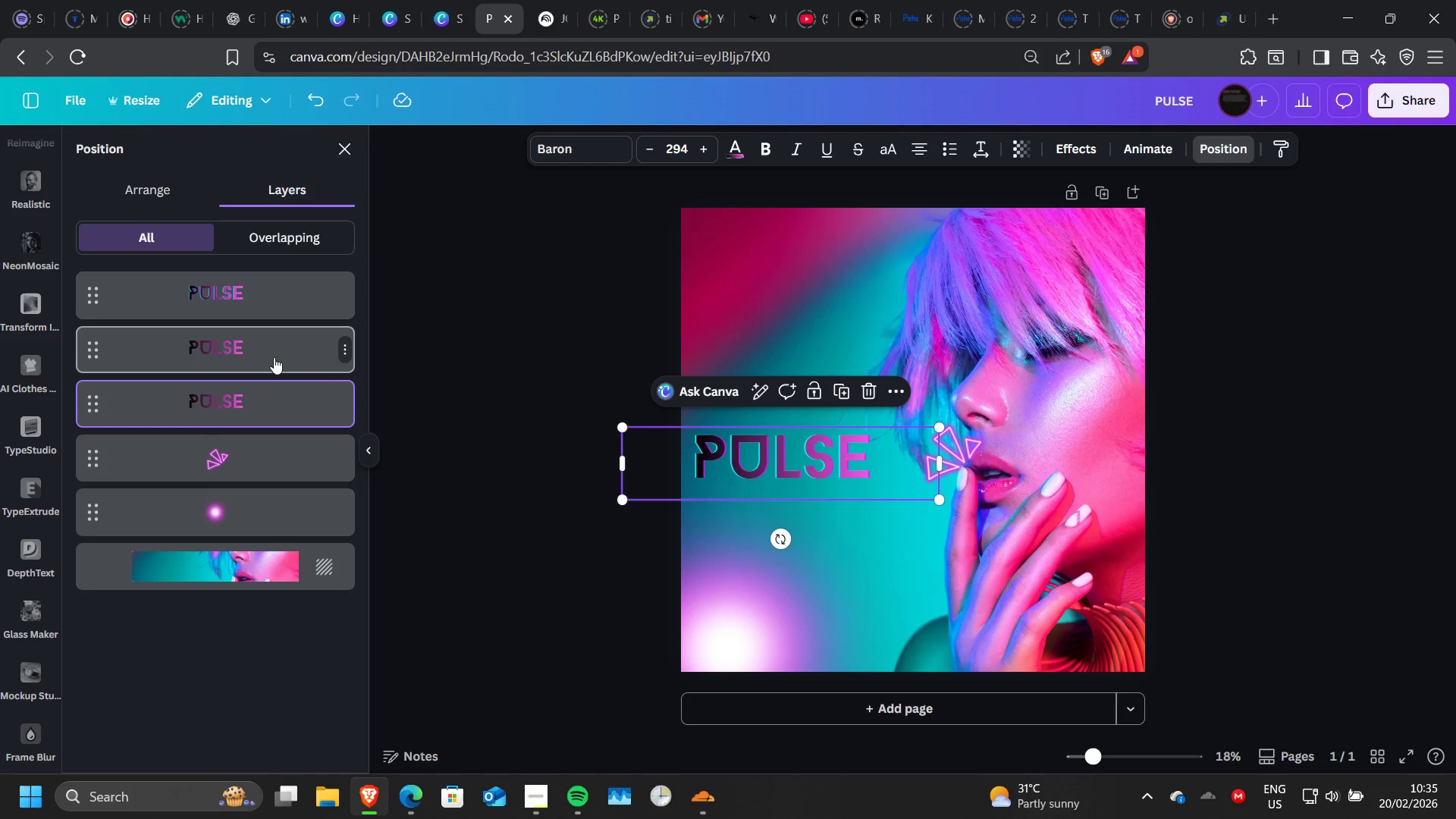 
left_click([274, 357])
 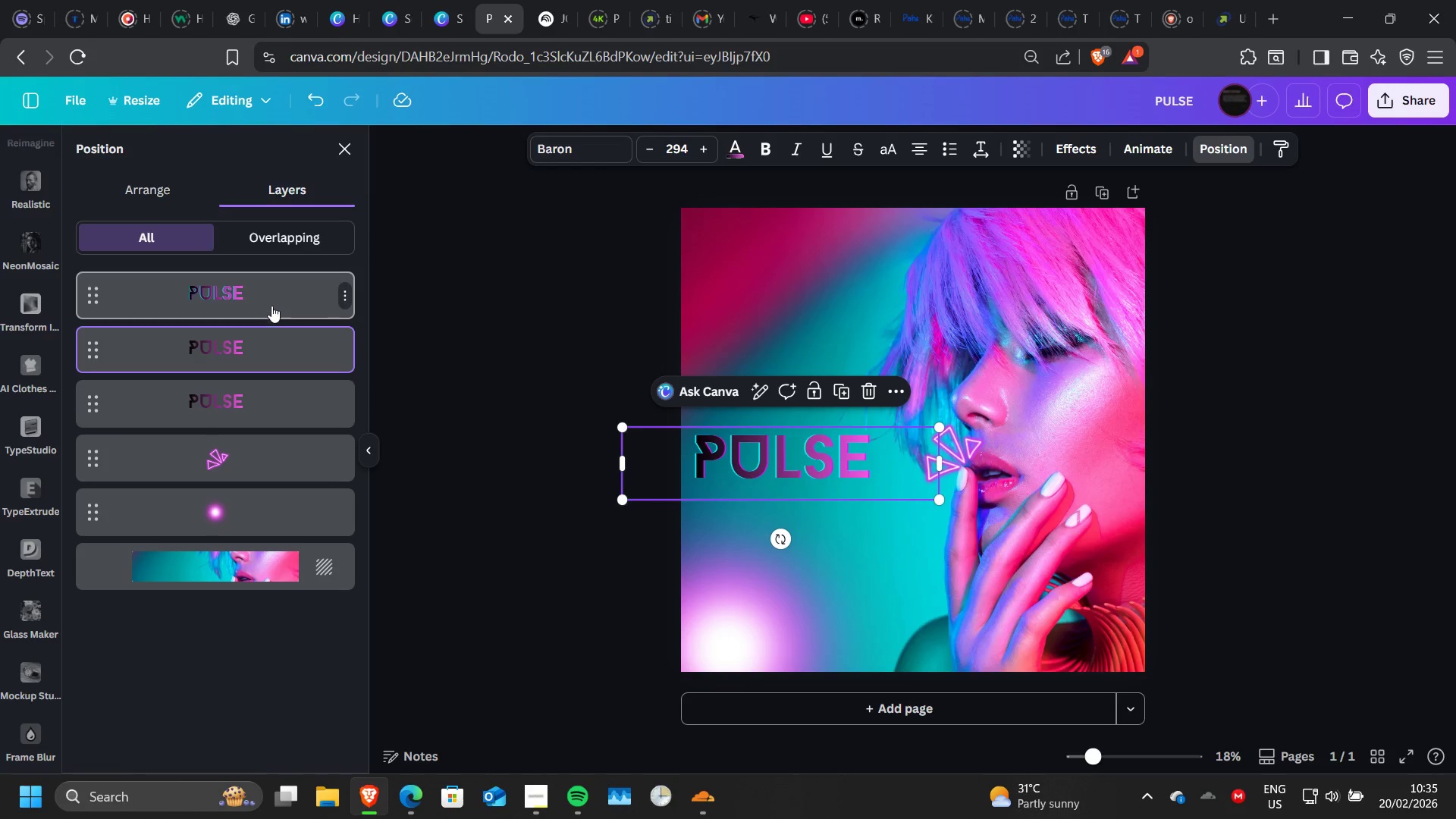 
left_click_drag(start_coordinate=[271, 306], to_coordinate=[274, 372])
 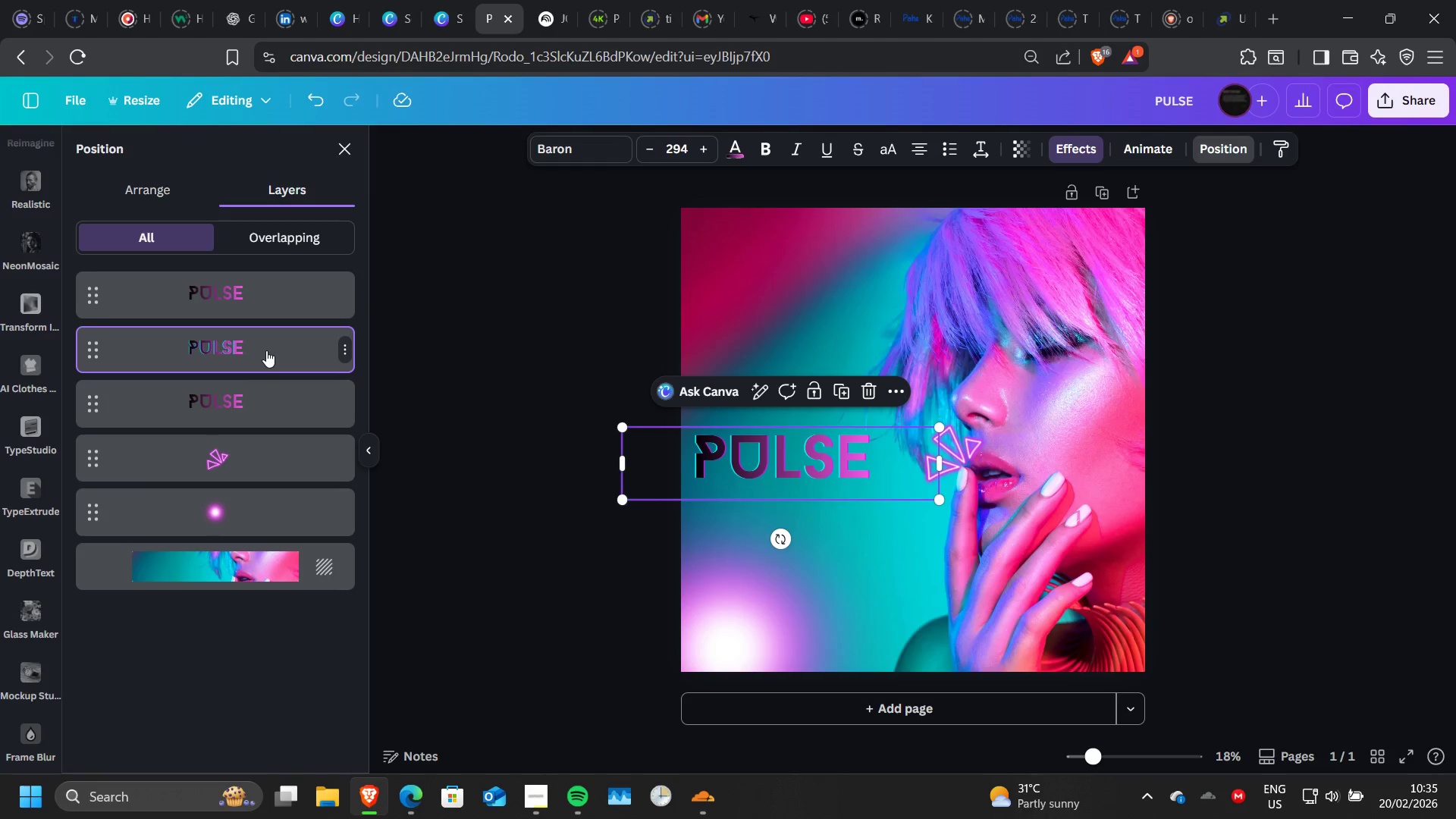 
left_click_drag(start_coordinate=[266, 350], to_coordinate=[267, 416])
 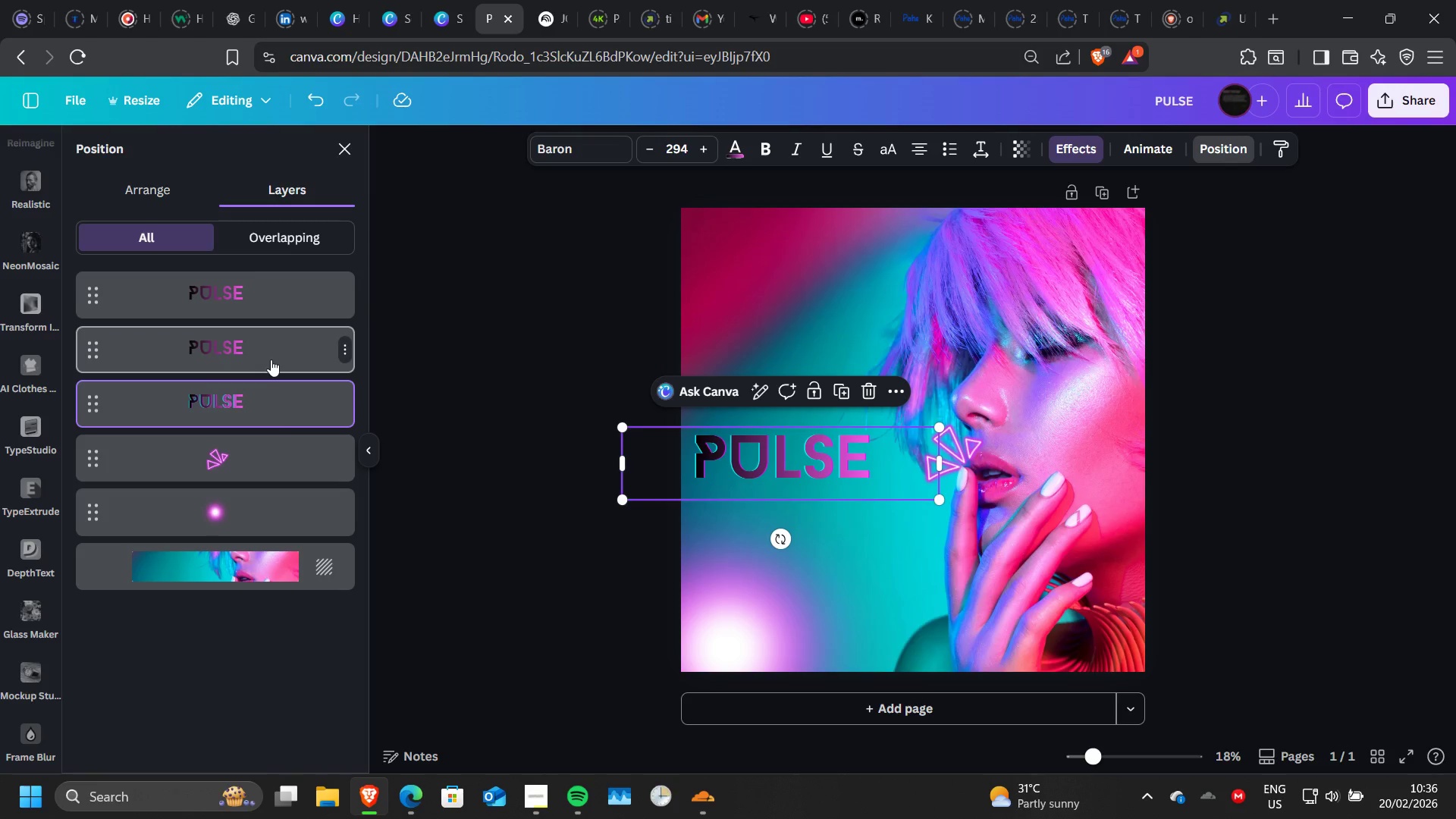 
left_click([271, 359])
 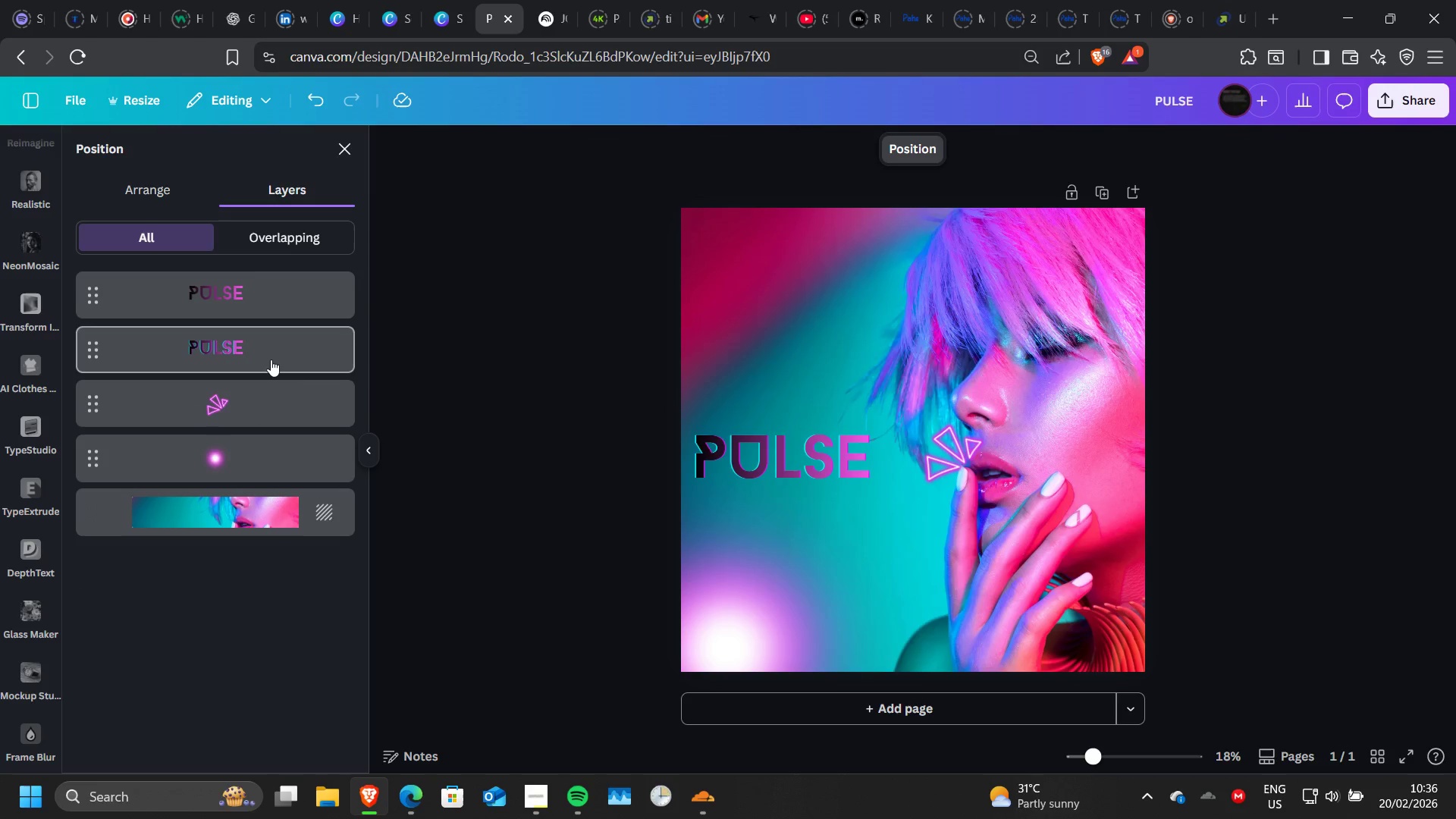 
key(Delete)
 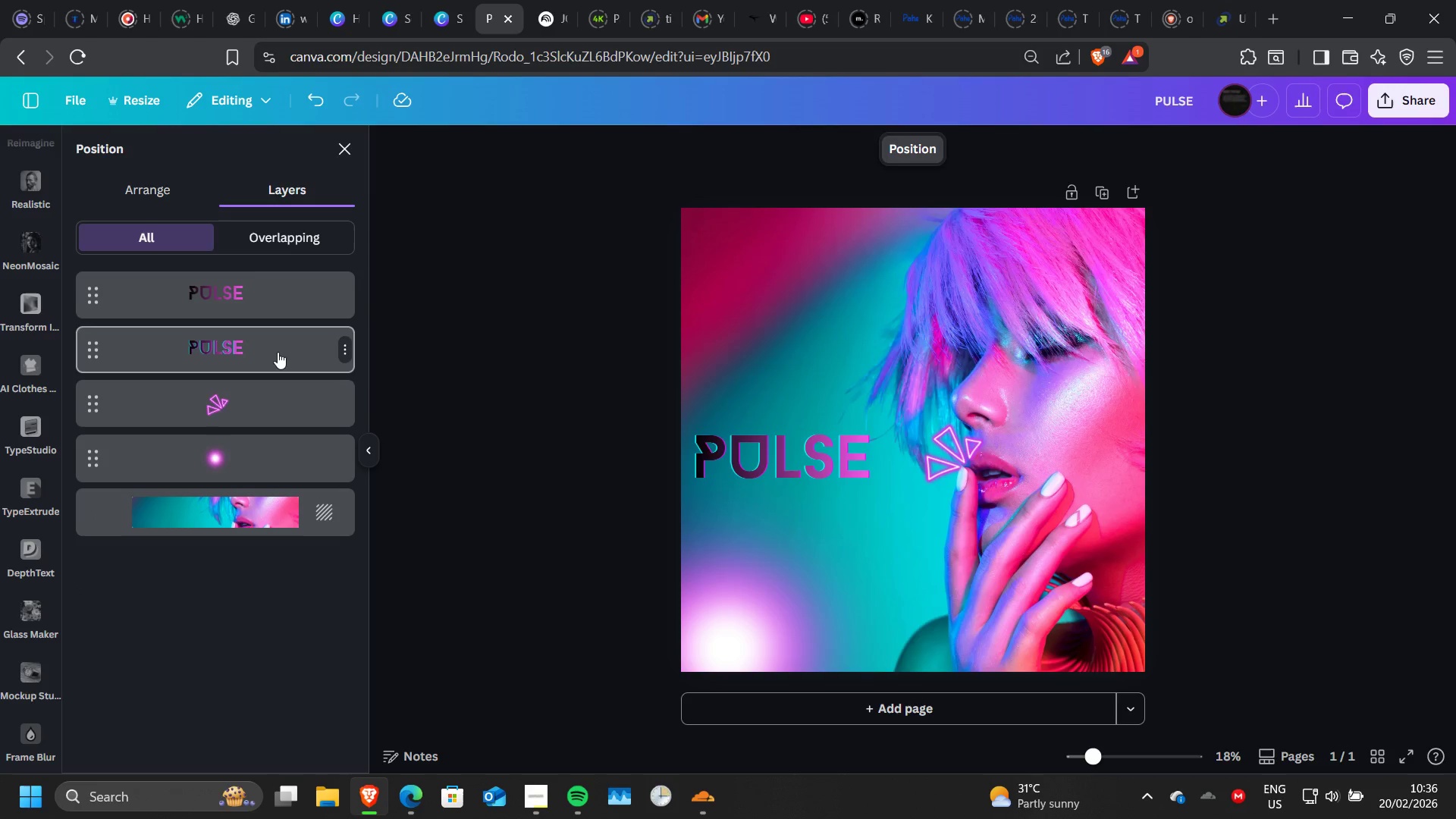 
left_click([287, 347])
 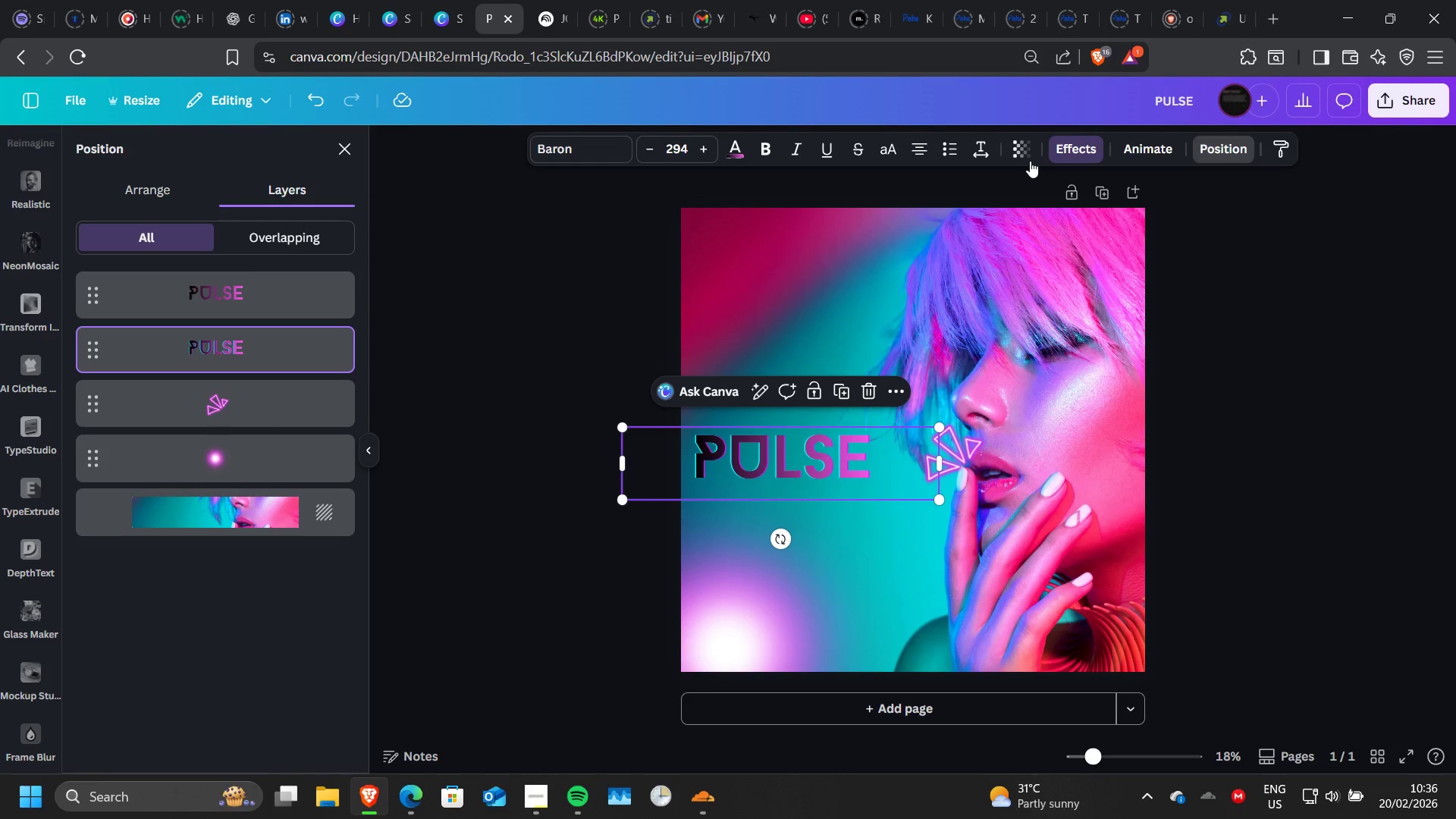 
left_click([1031, 155])
 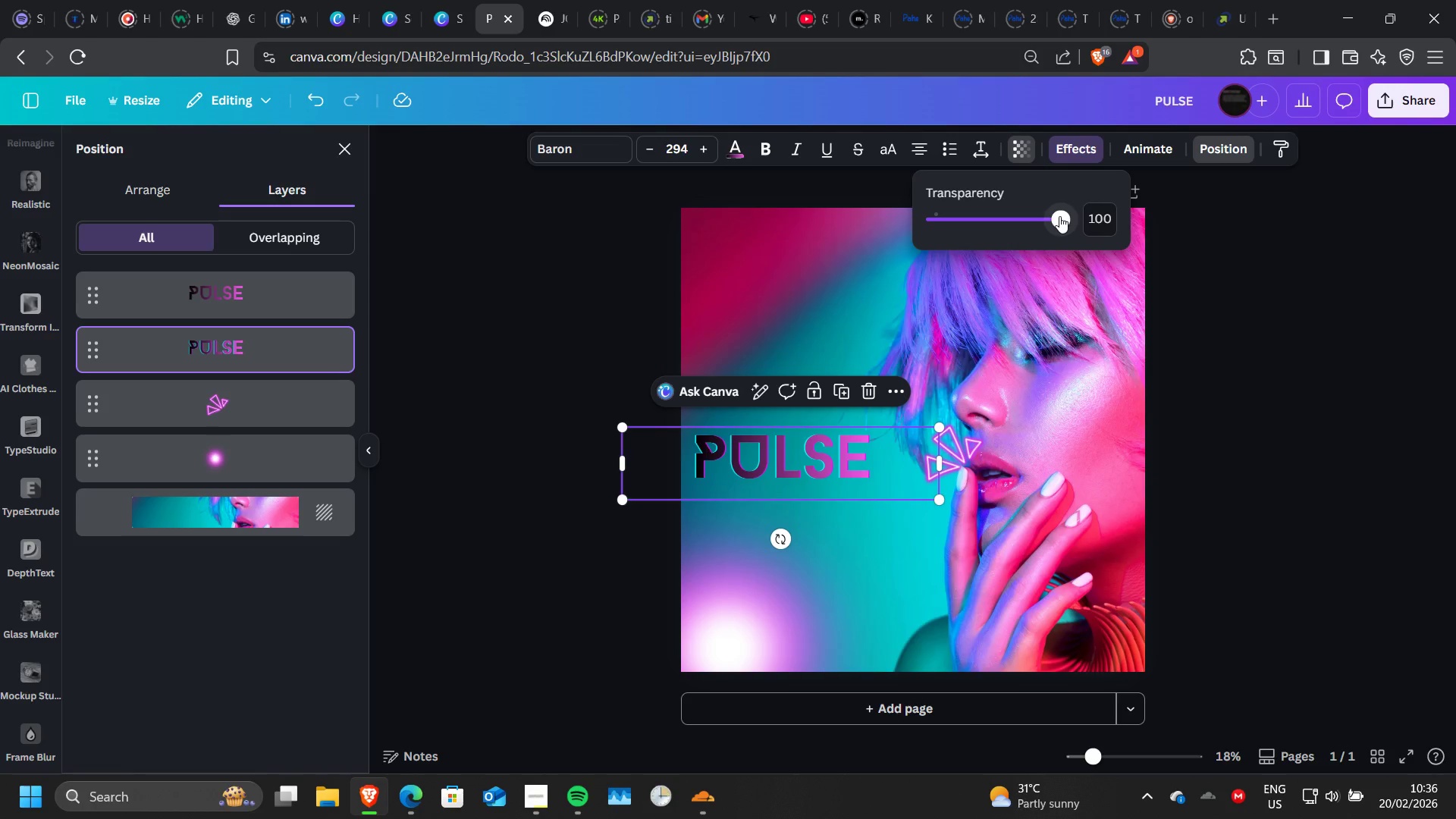 
left_click_drag(start_coordinate=[1059, 216], to_coordinate=[965, 224])
 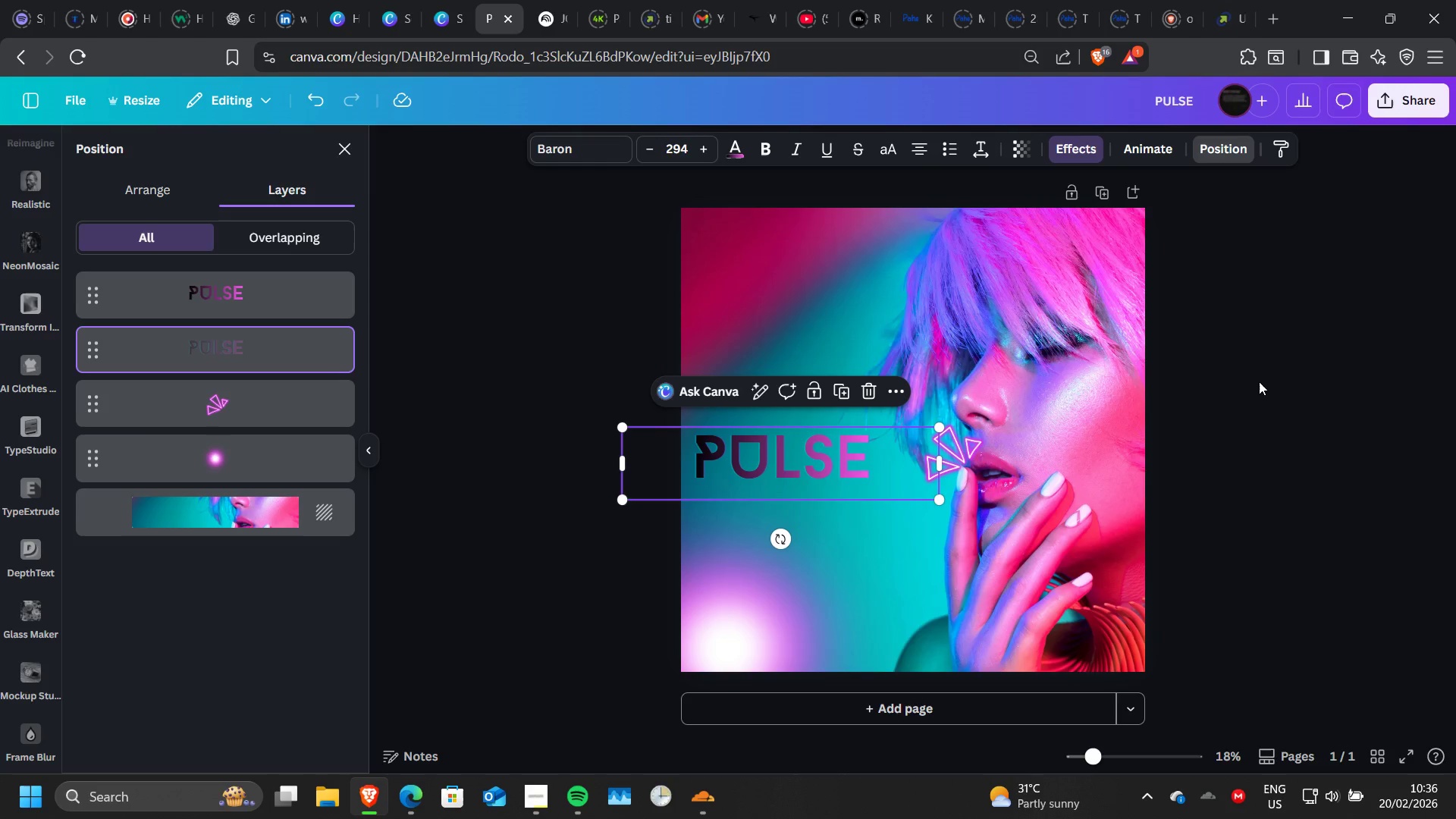 
double_click([1259, 381])
 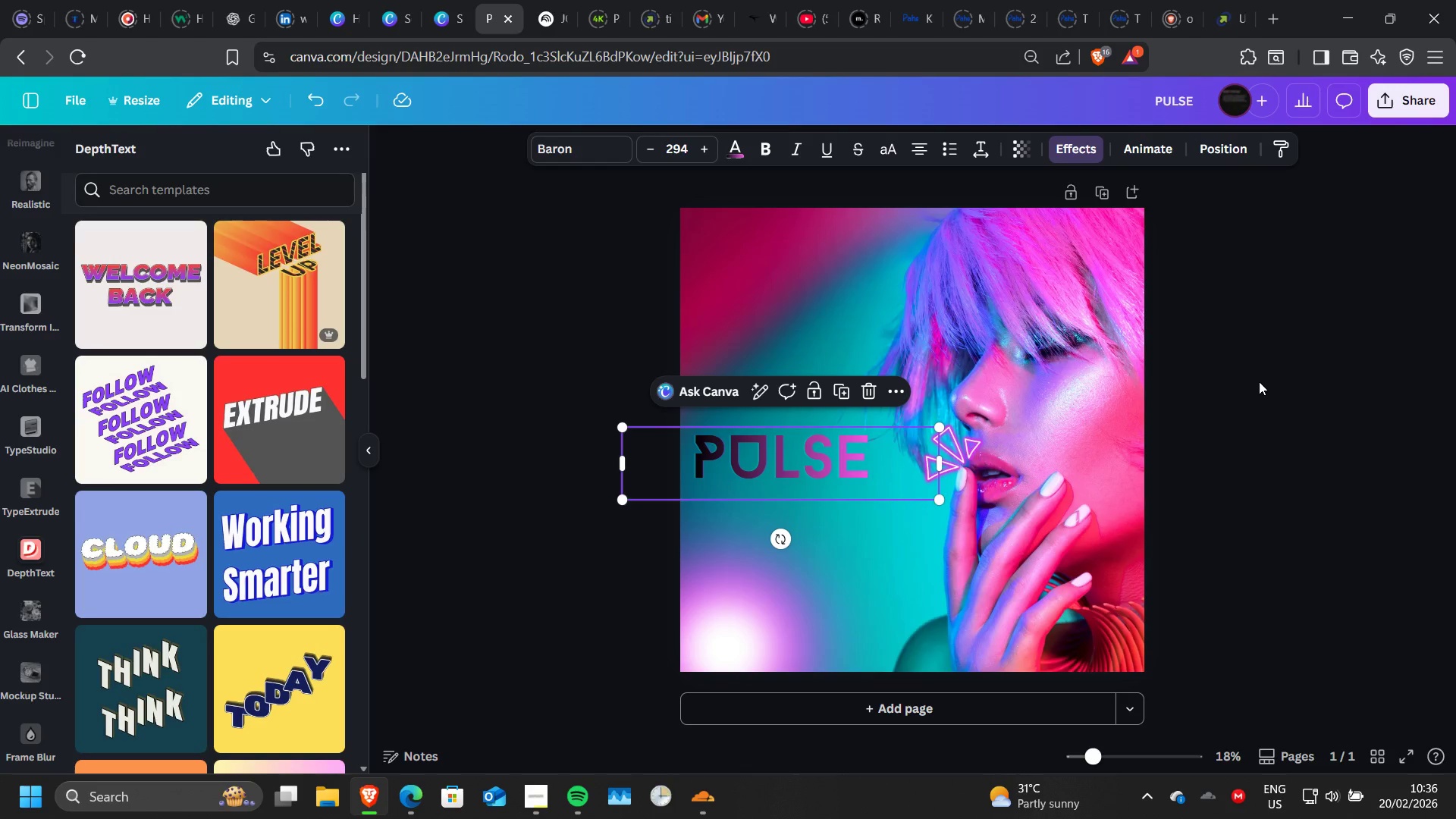 
left_click([1259, 381])
 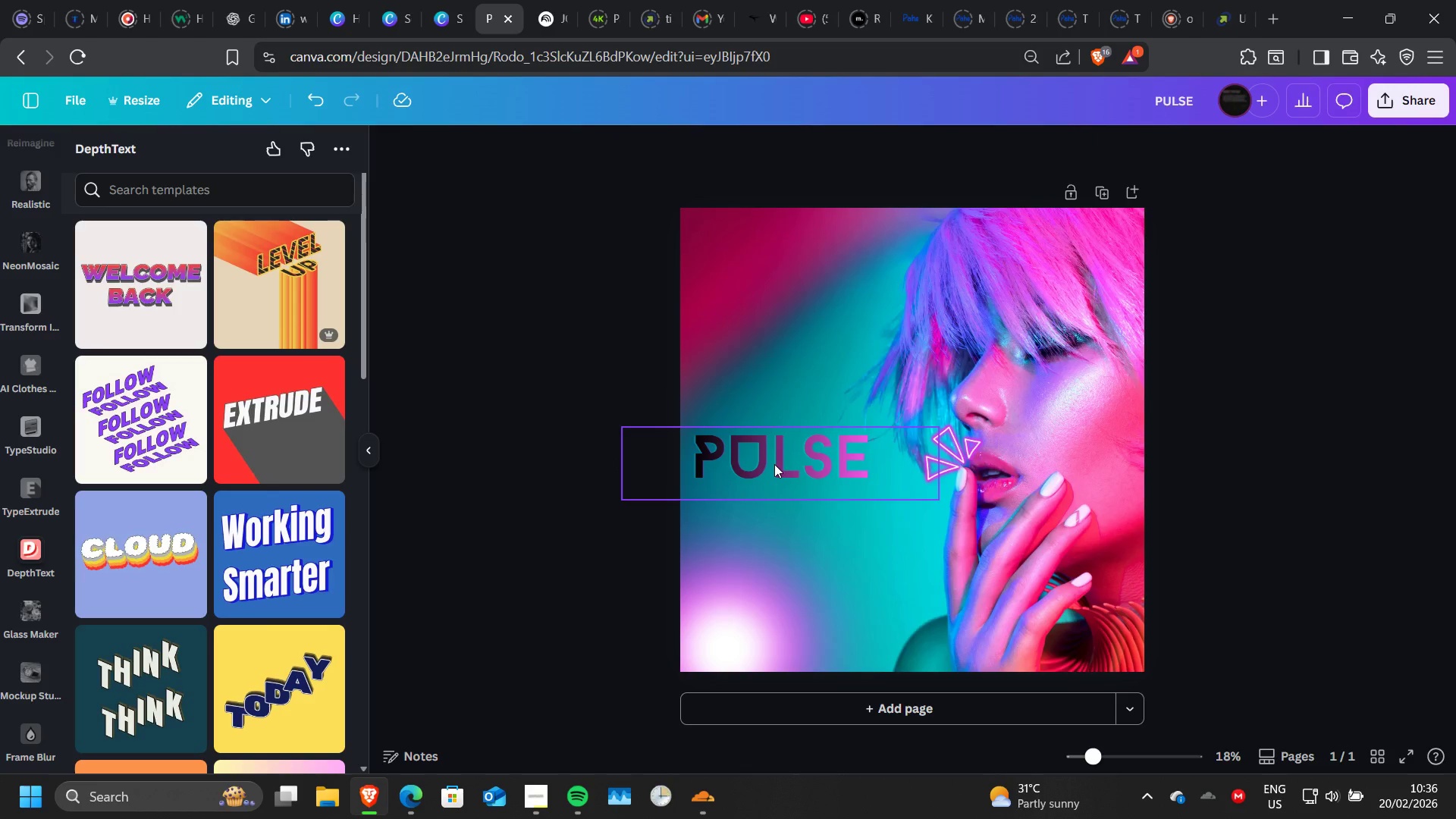 
left_click([774, 464])
 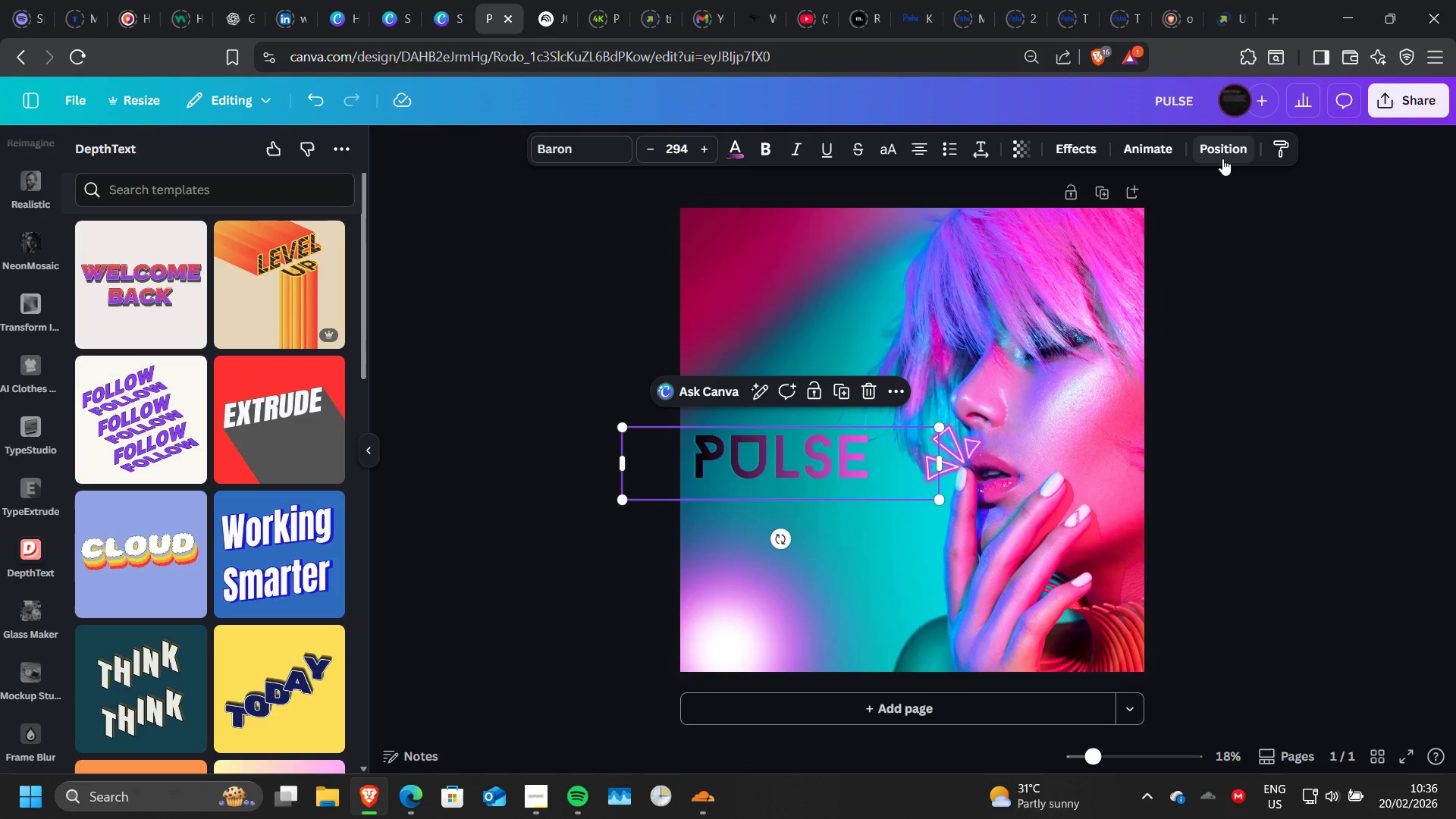 
left_click([1222, 158])
 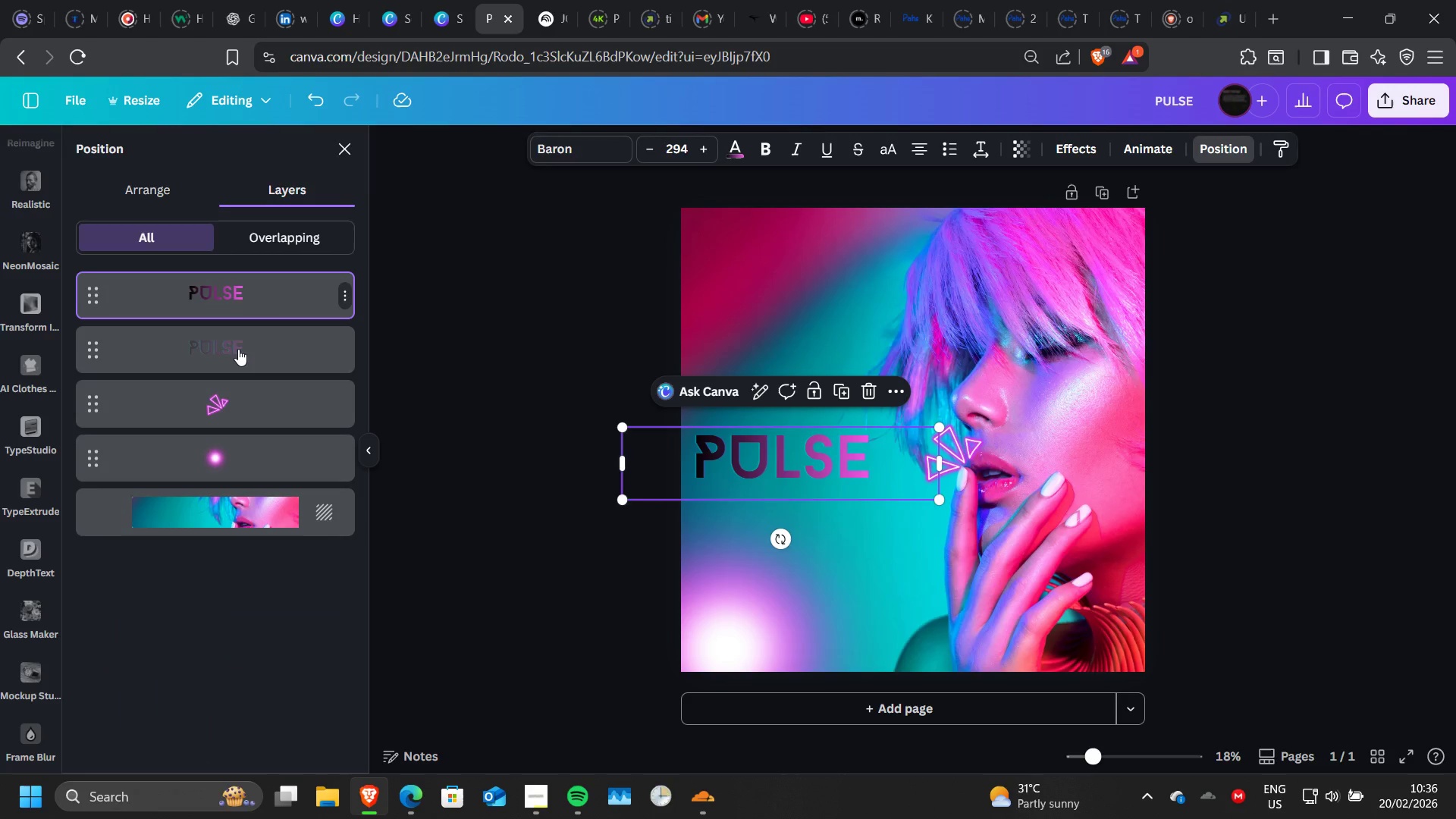 
left_click([237, 353])
 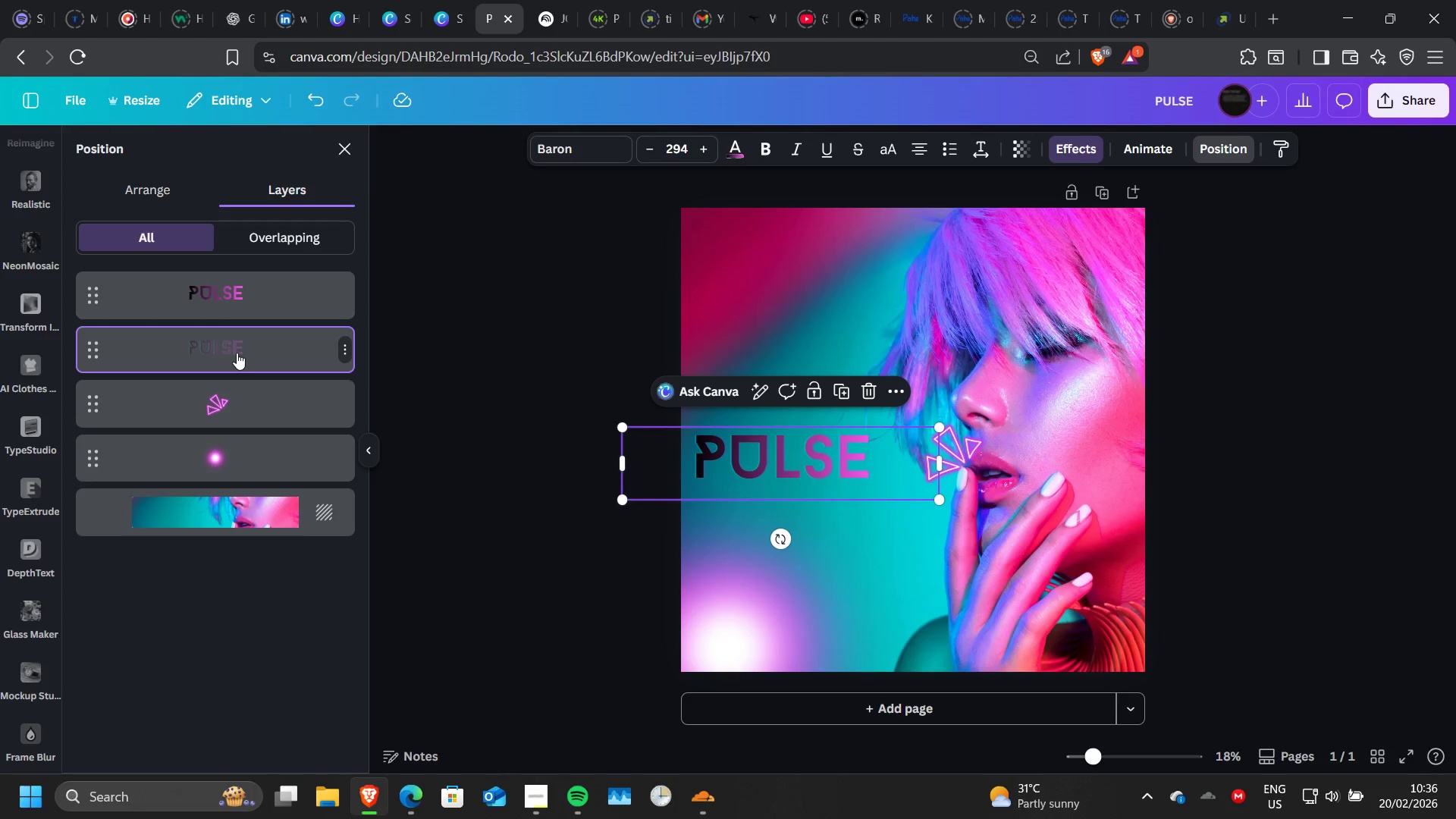 
hold_key(key=ControlLeft, duration=1.52)
 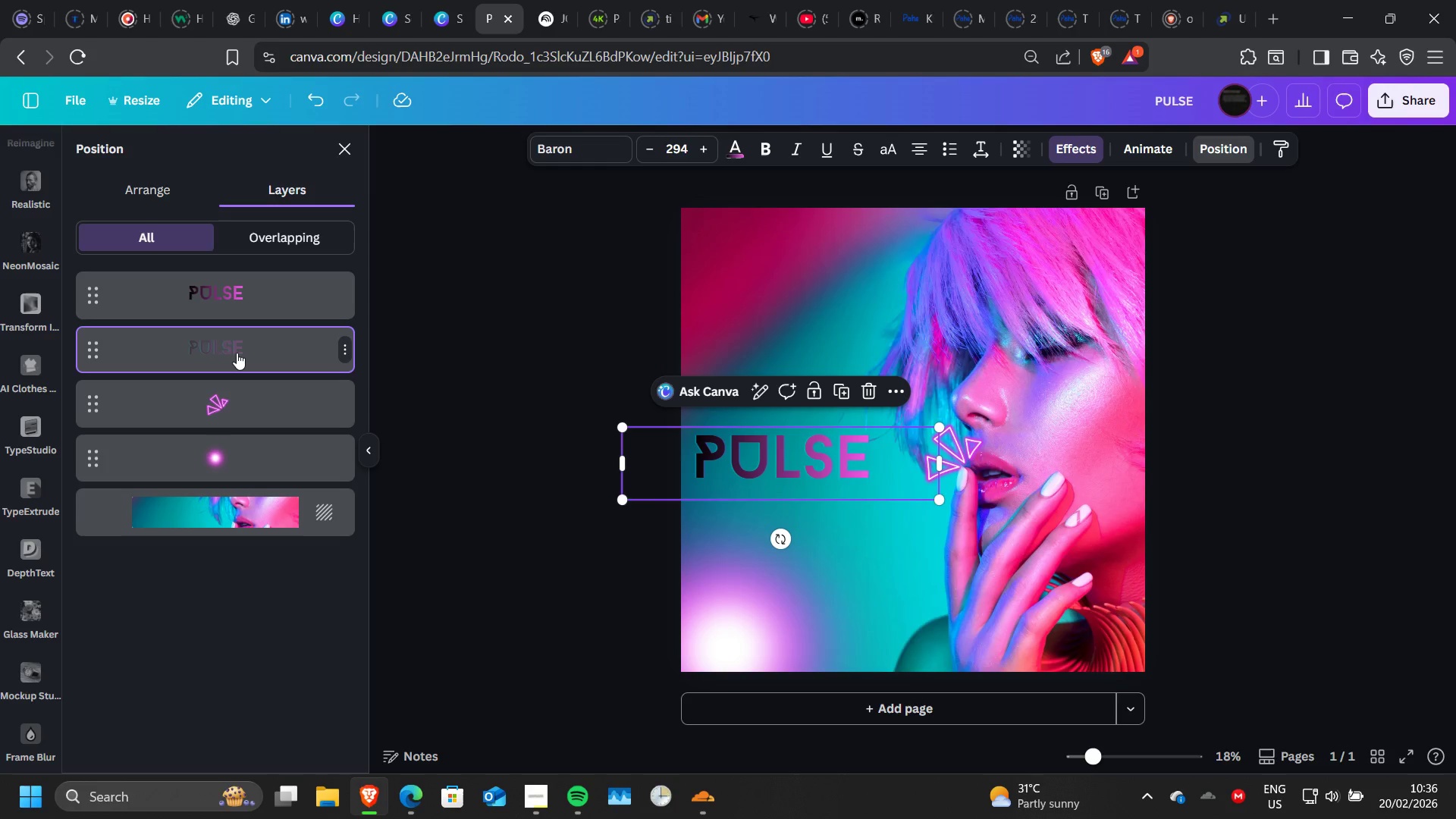 
key(Control+ControlLeft)
 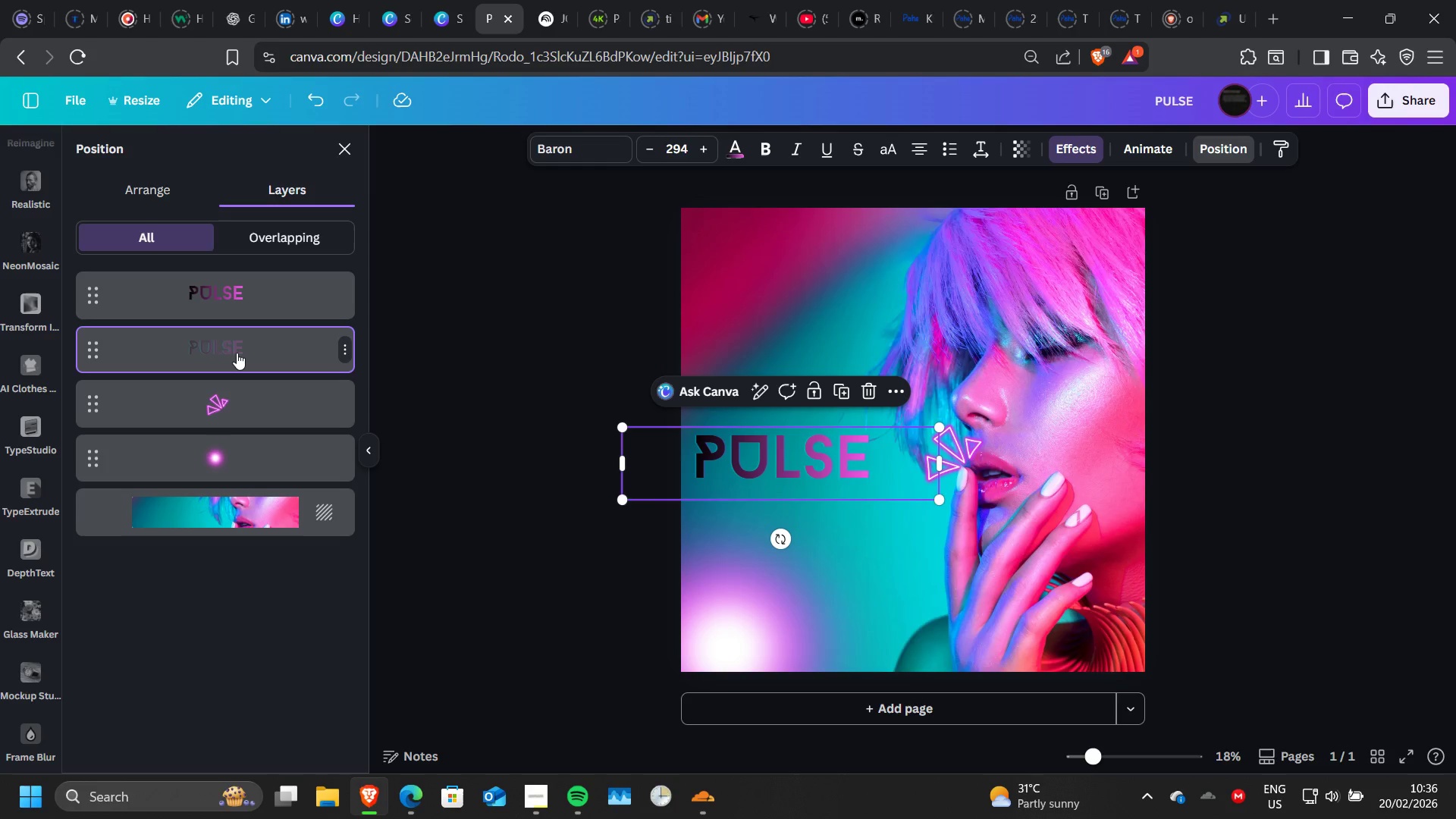 
key(Control+ControlLeft)
 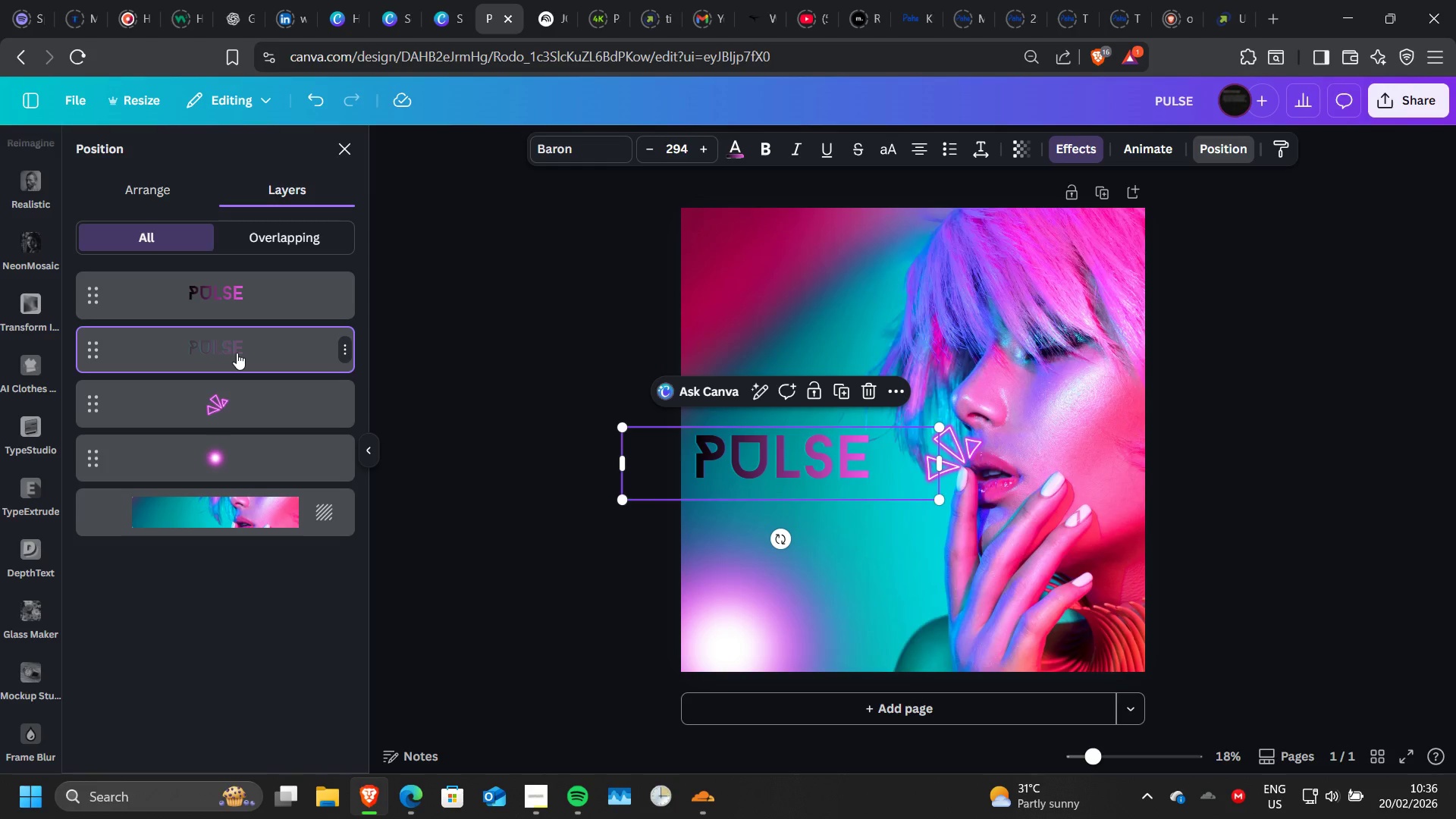 
key(Control+ControlLeft)
 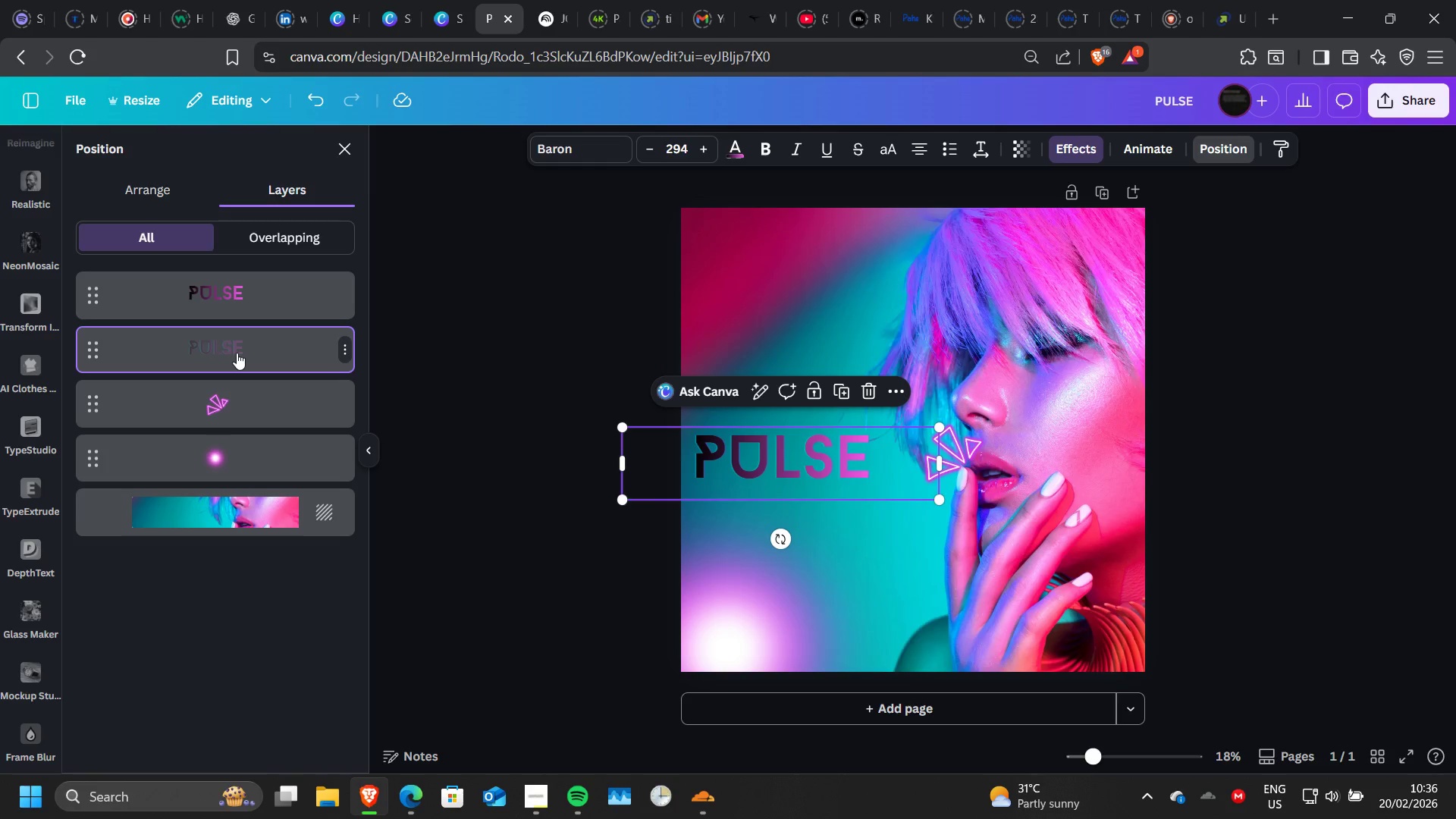 
hold_key(key=ControlLeft, duration=1.52)
left_click([206, 289])
 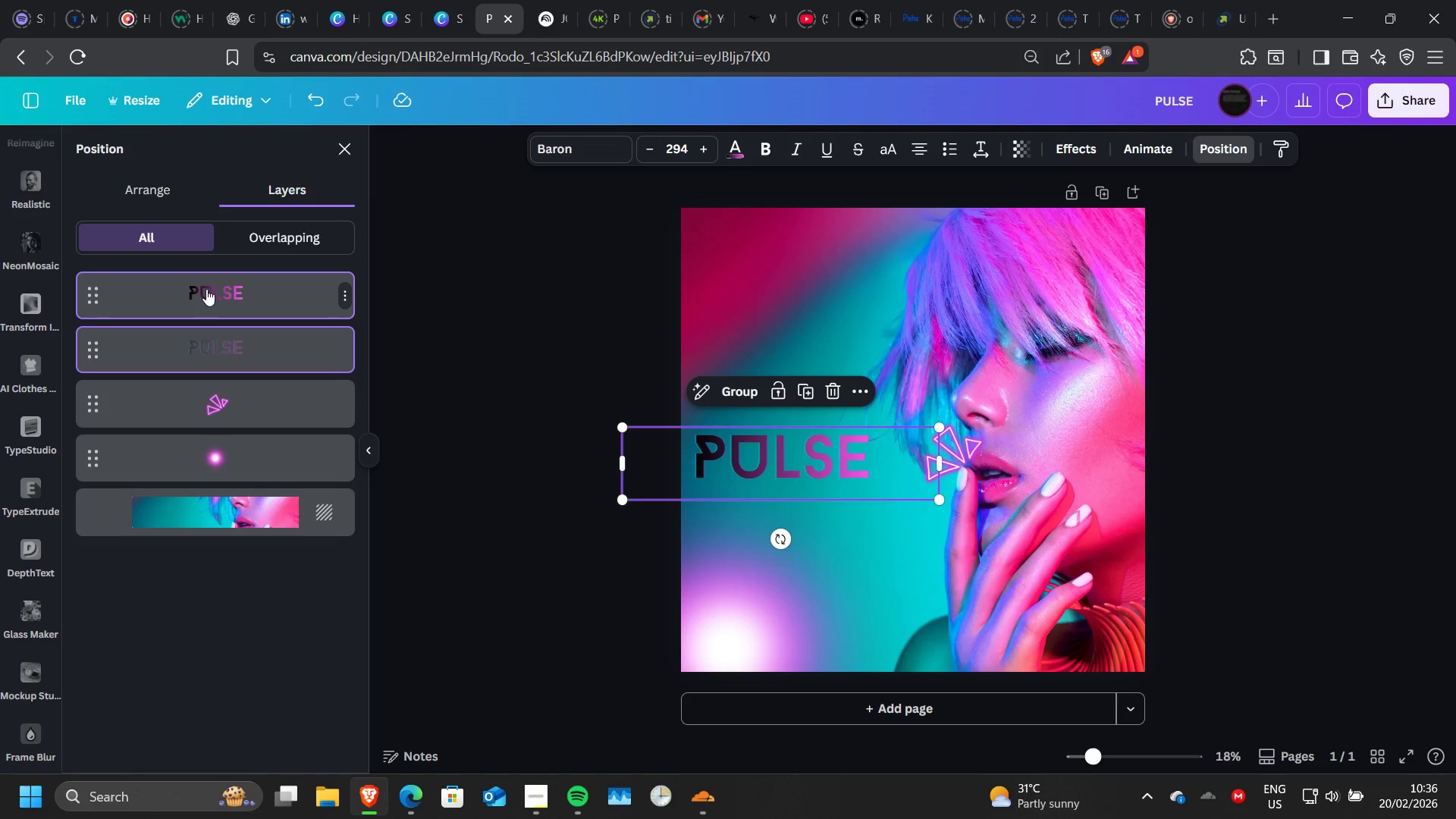 
key(Control+ControlLeft)
 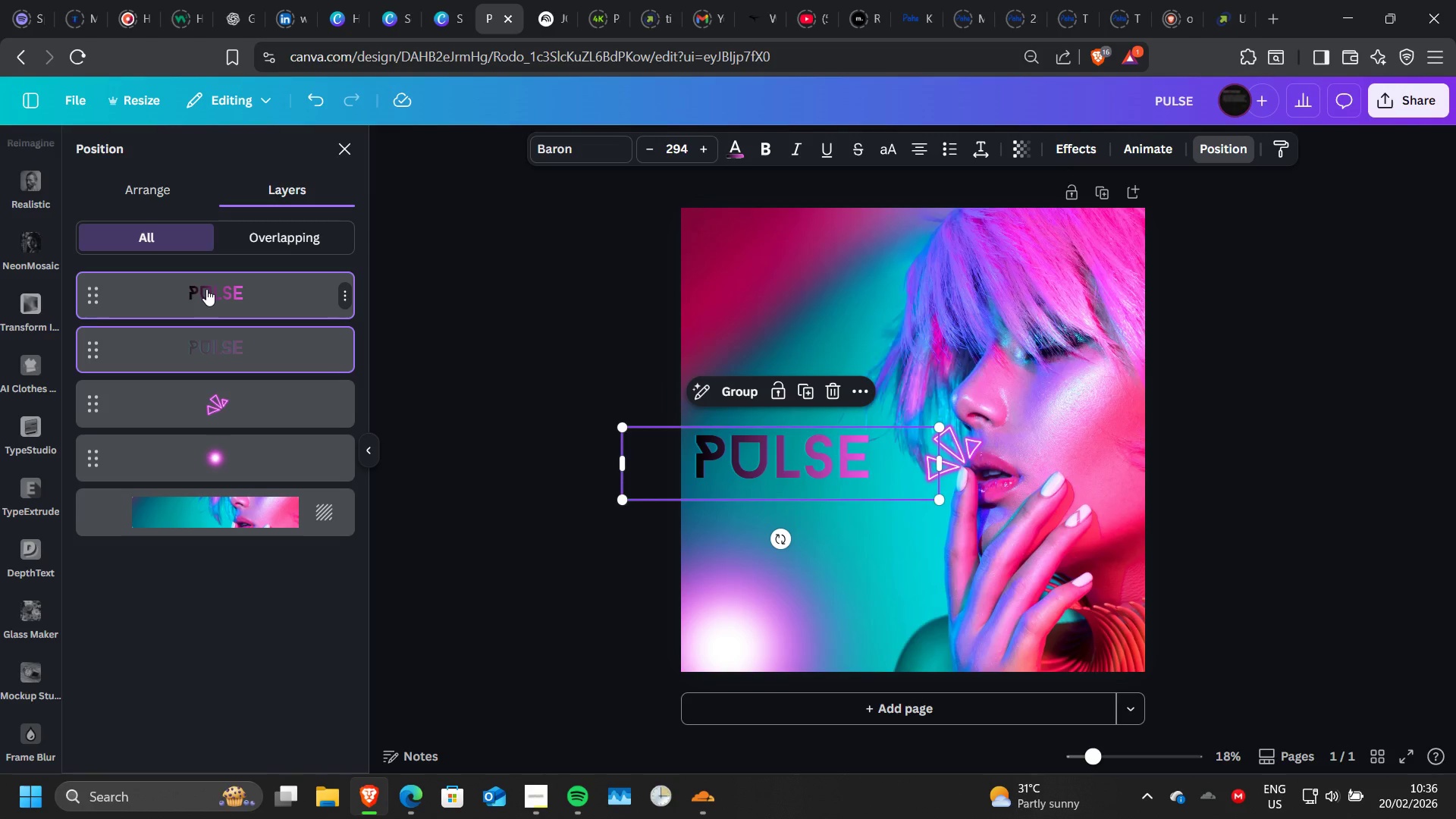 
key(Control+ControlLeft)
 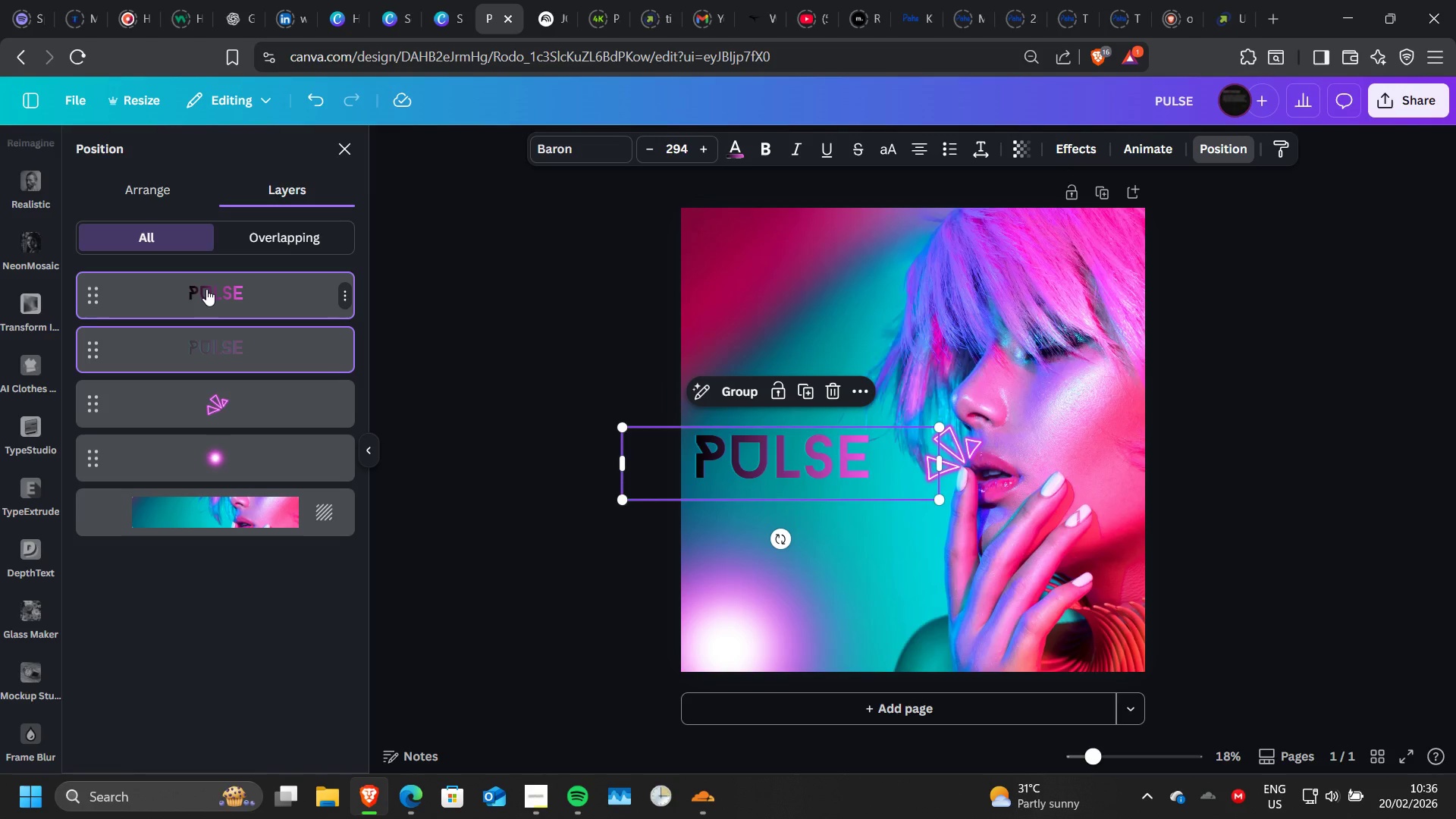 
key(Control+ControlLeft)
 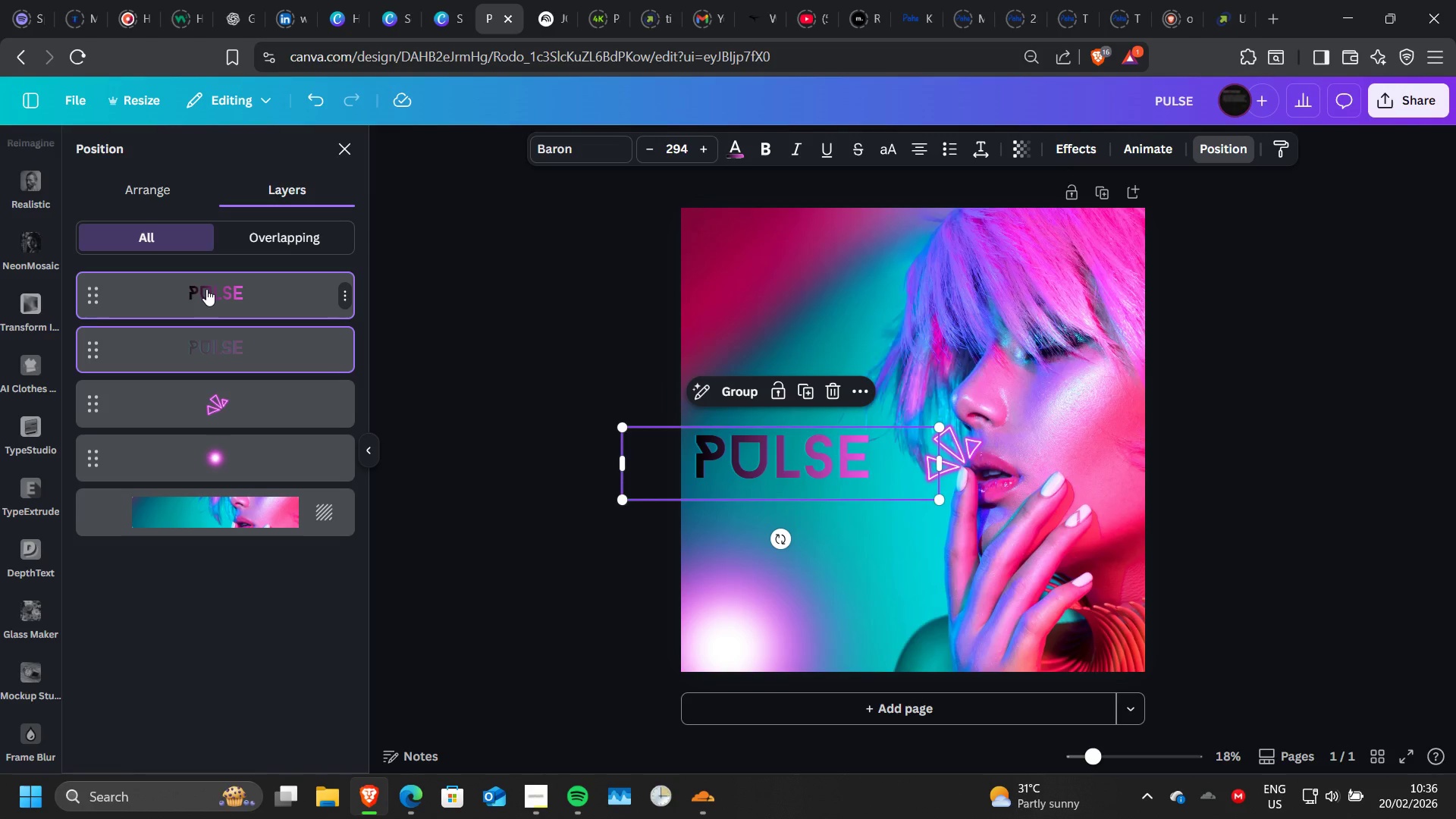 
key(Control+ControlLeft)
 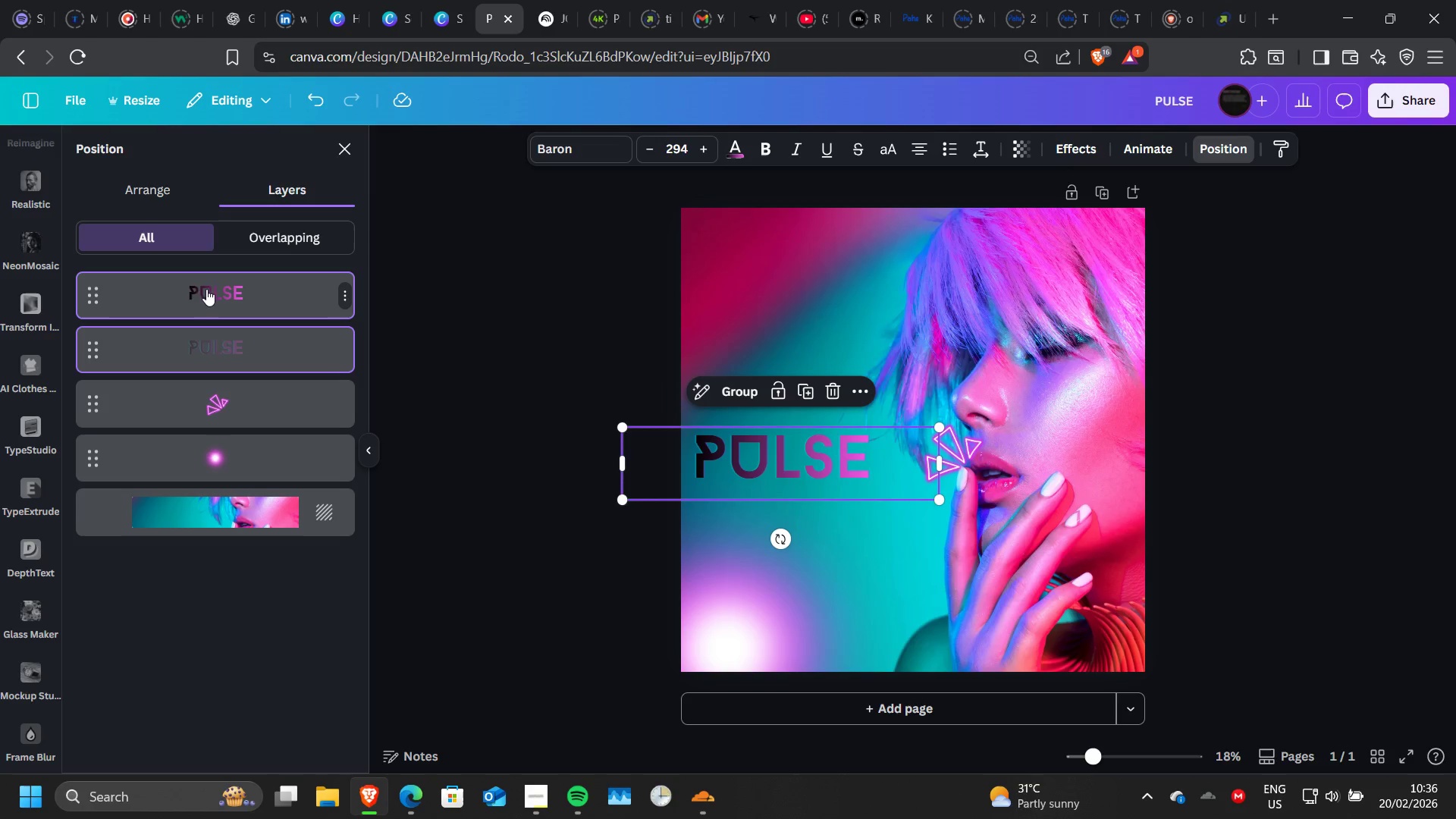 
key(Control+ControlLeft)
 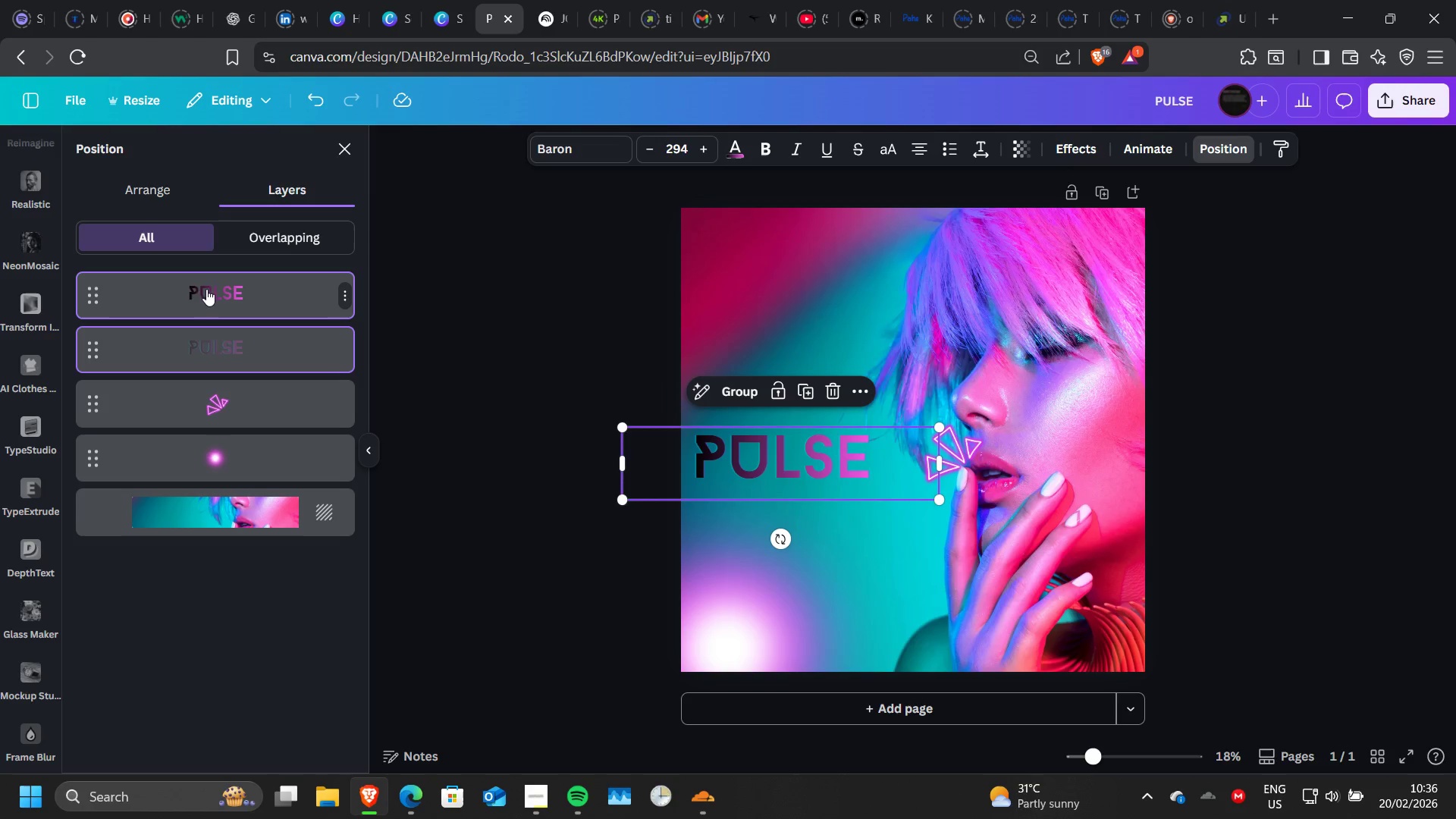 
key(Control+ControlLeft)
 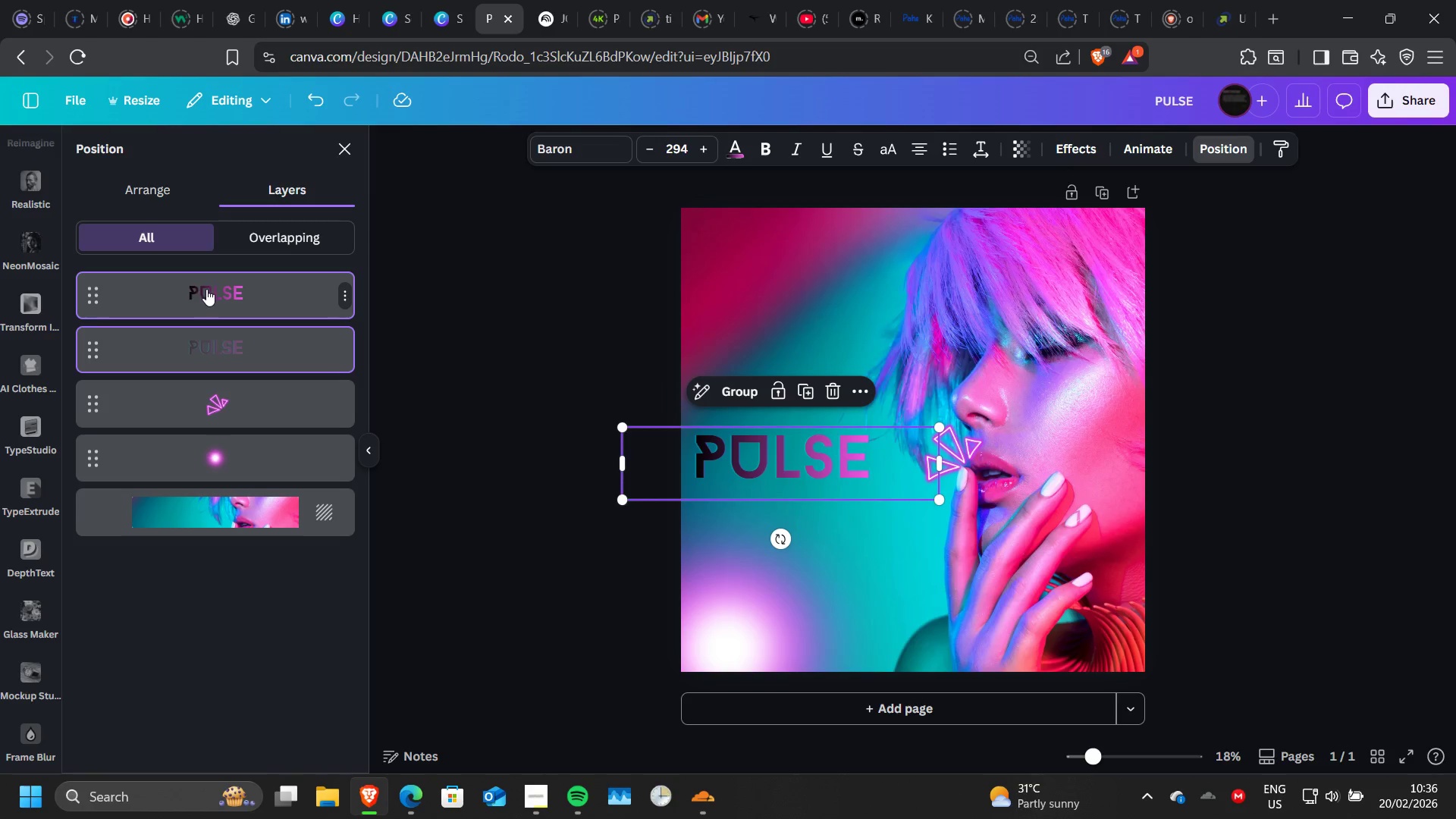 
key(Control+ControlLeft)
 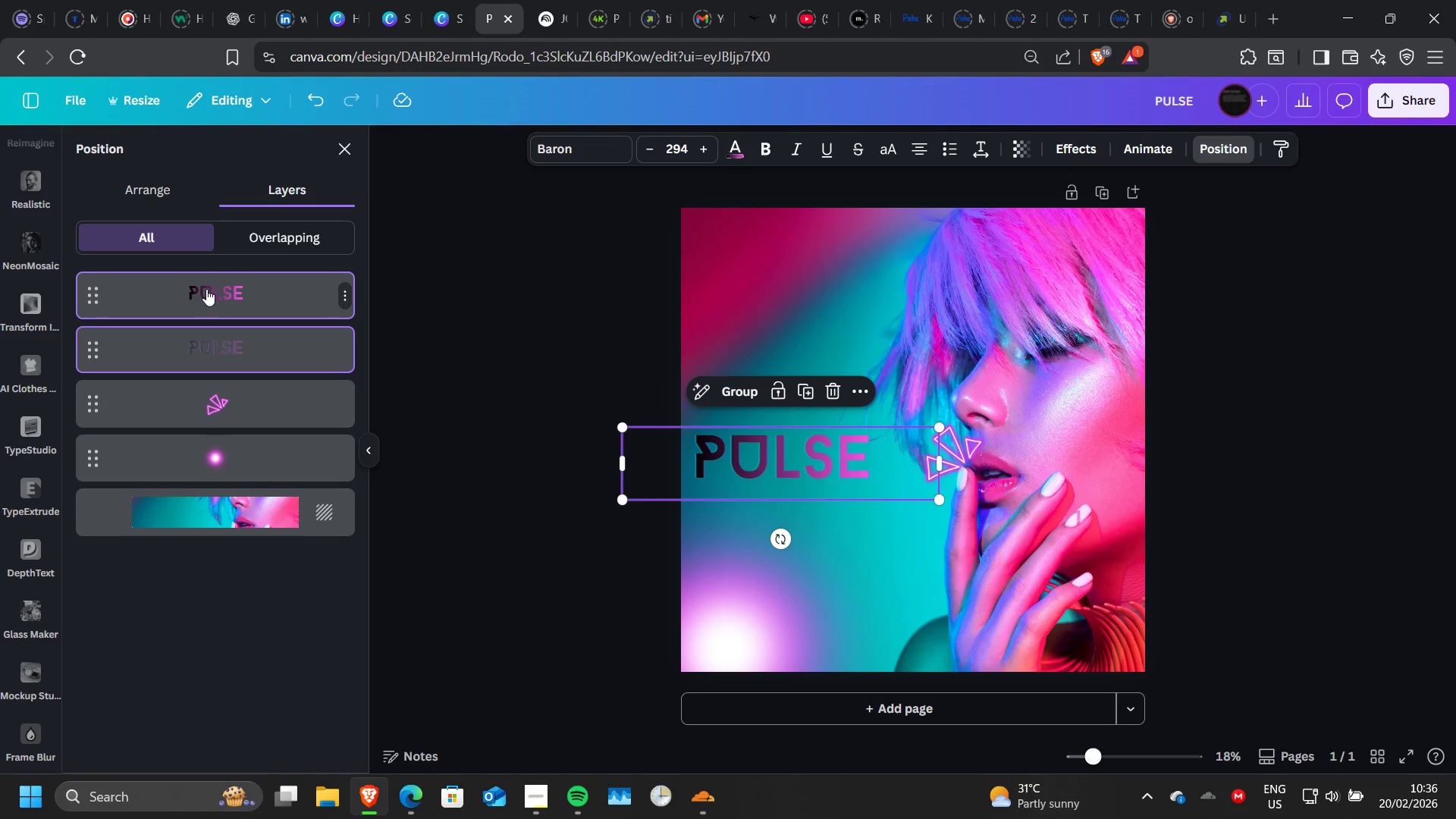 
key(Control+ControlLeft)
 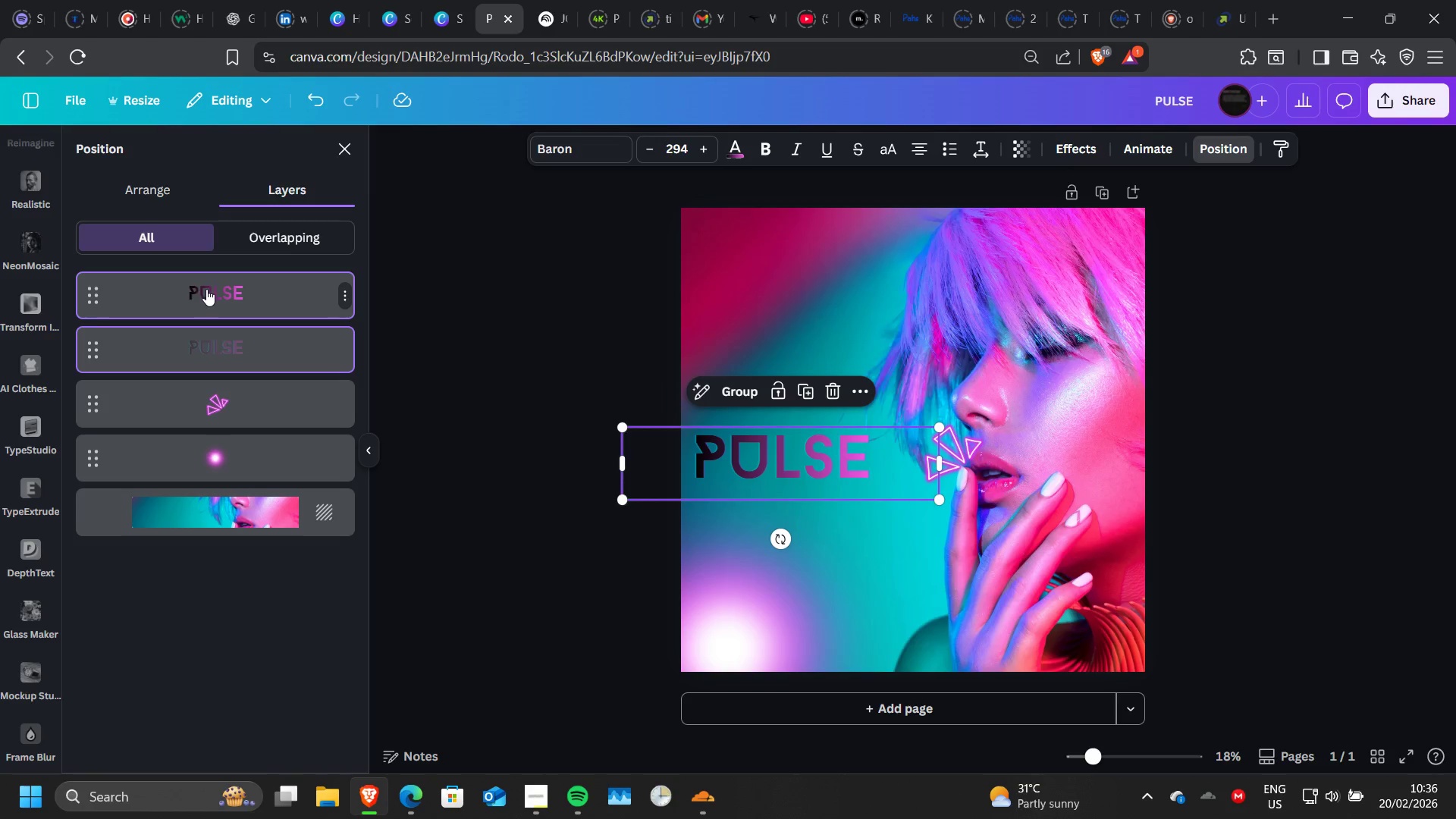 
key(Control+ControlLeft)
 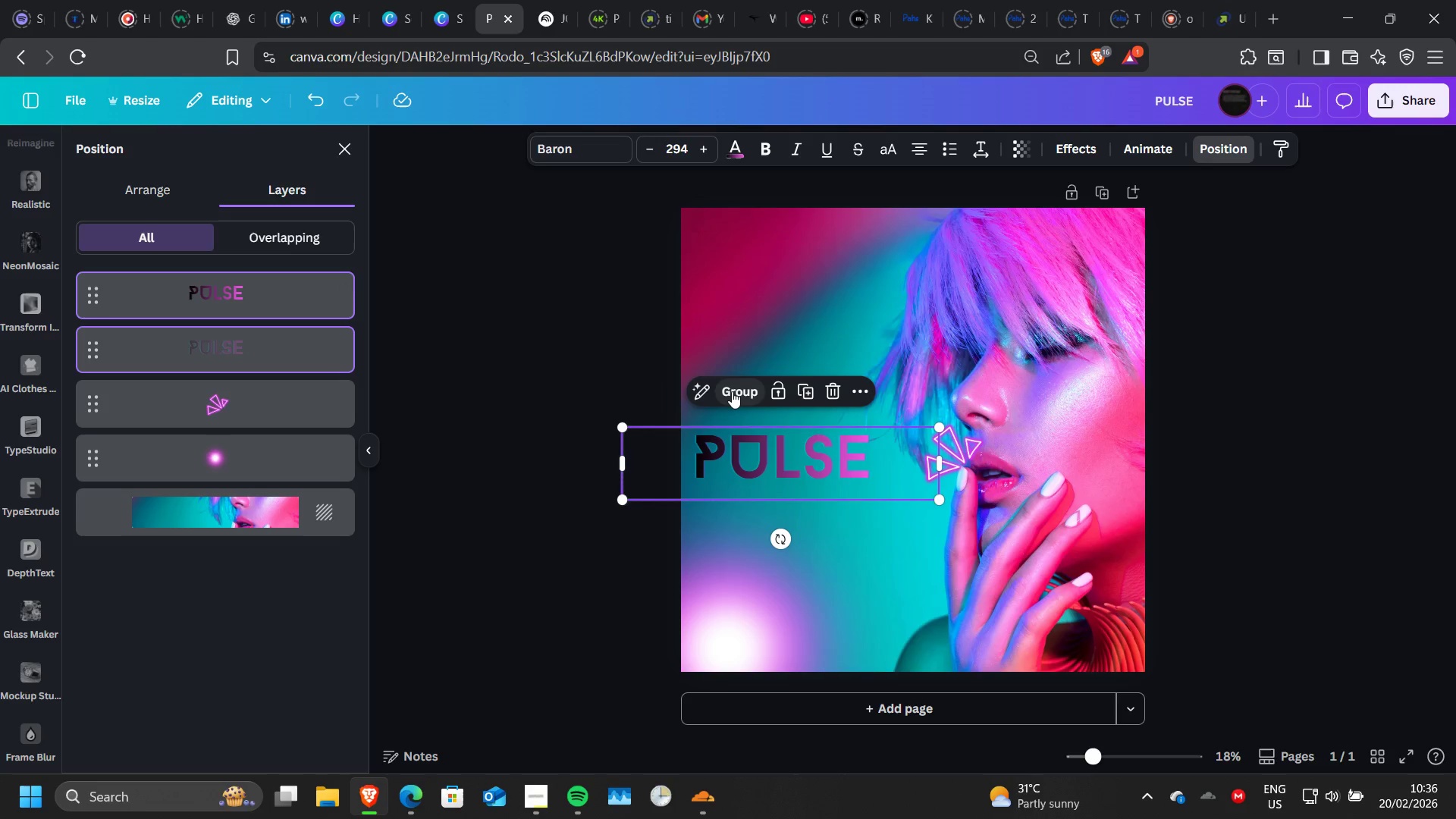 
left_click([732, 391])
 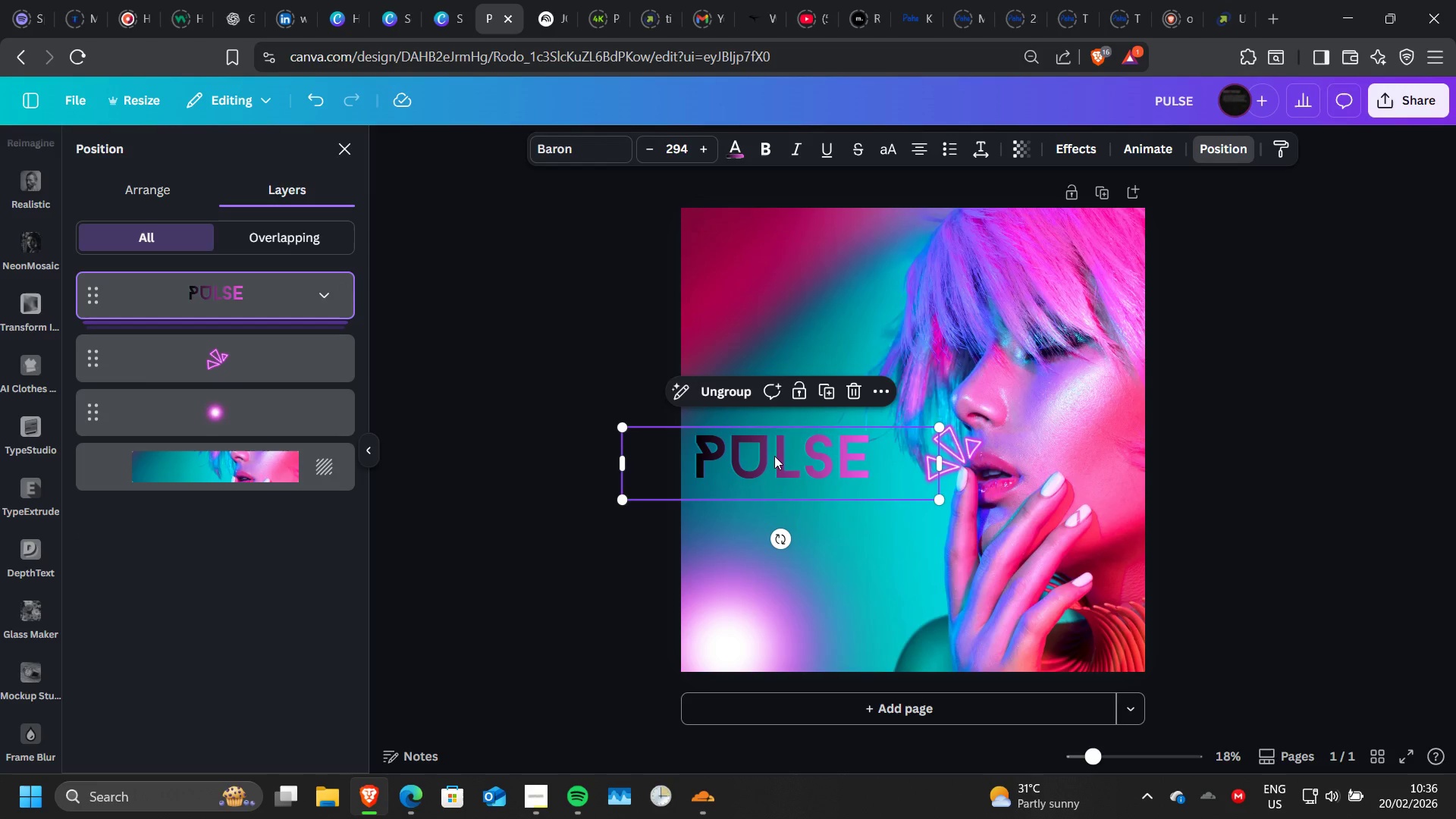 
left_click_drag(start_coordinate=[774, 456], to_coordinate=[776, 470])
 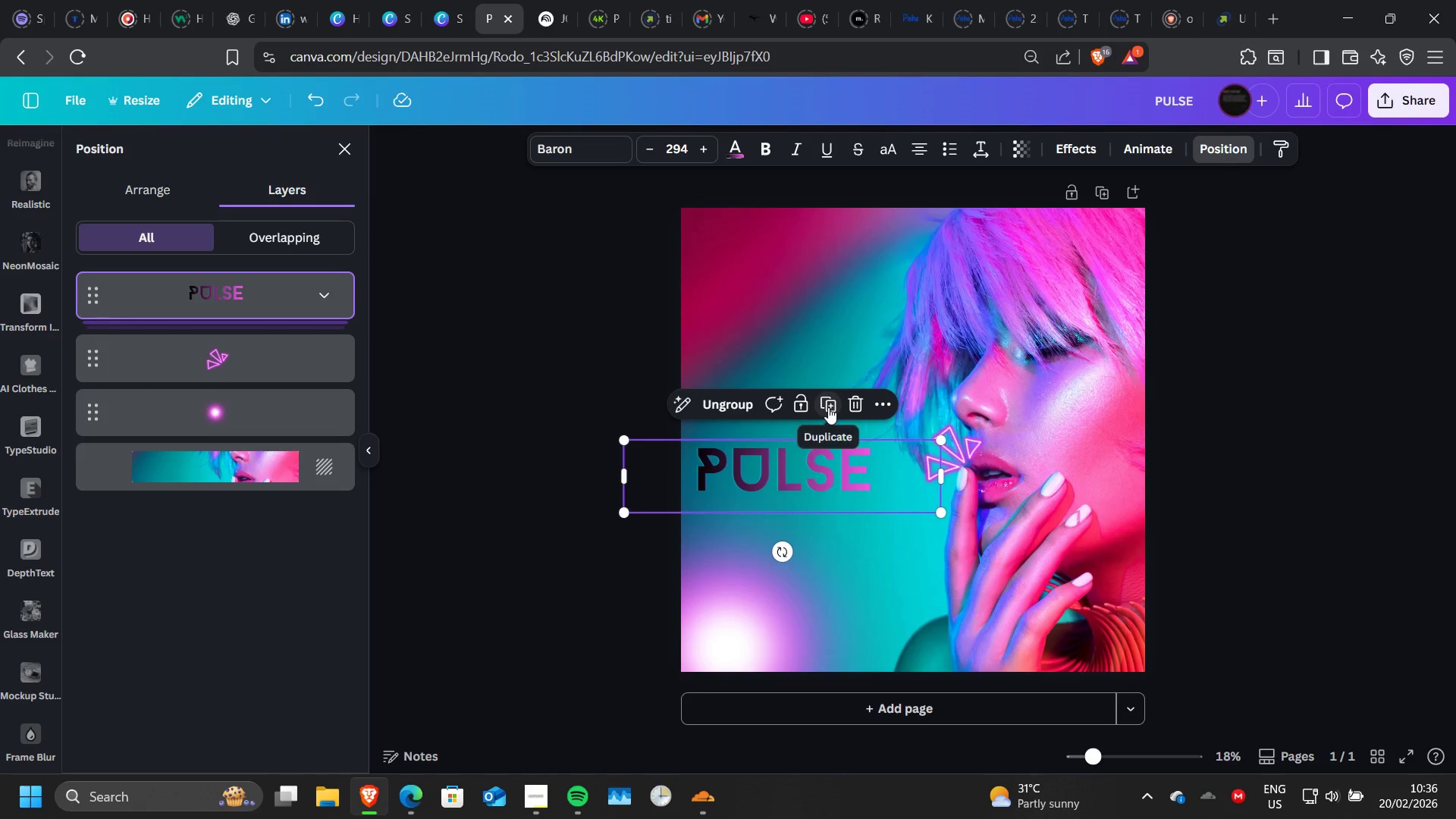 
left_click([828, 407])
 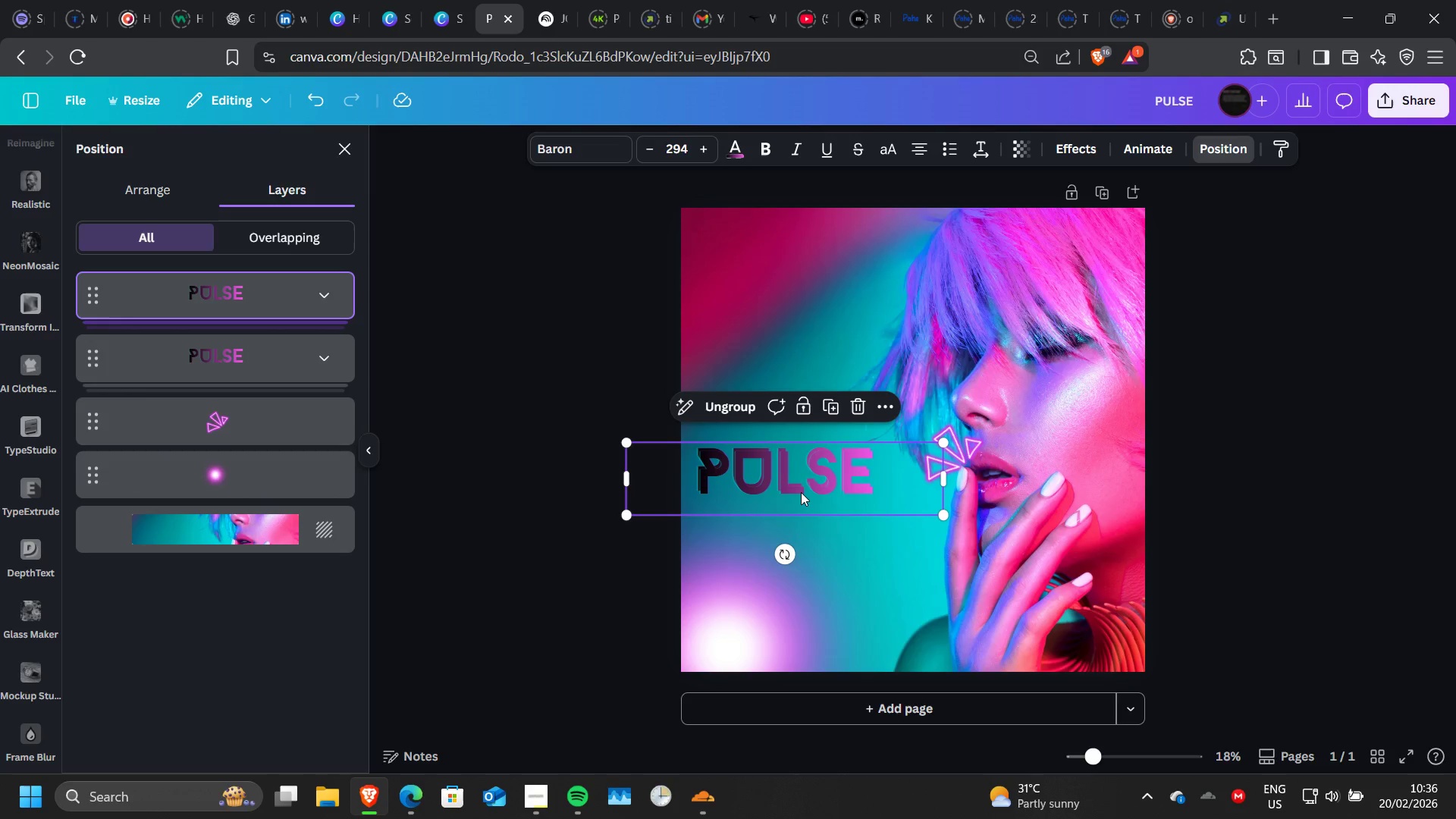 
left_click_drag(start_coordinate=[799, 494], to_coordinate=[802, 321])
 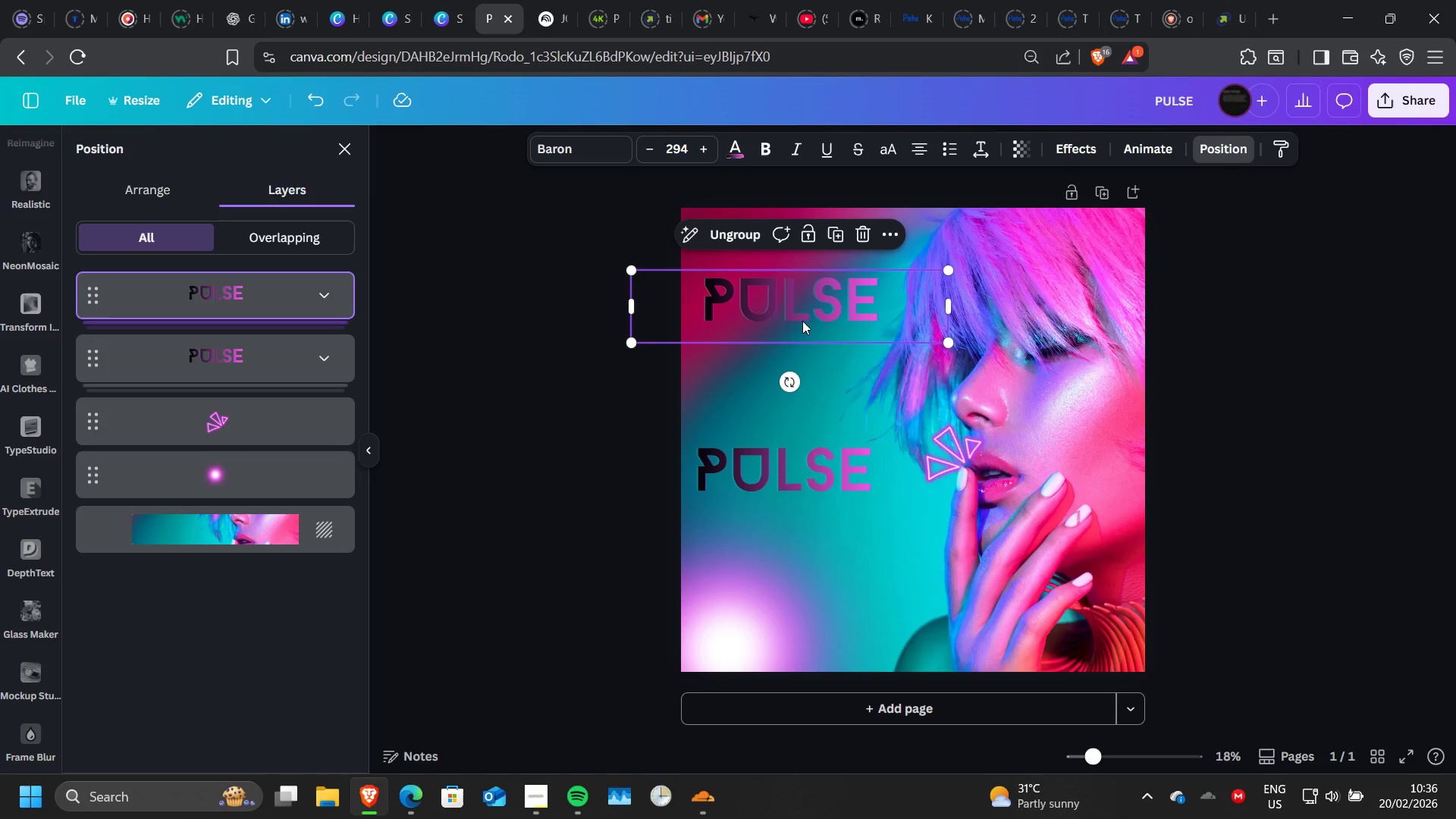 
double_click([802, 321])
 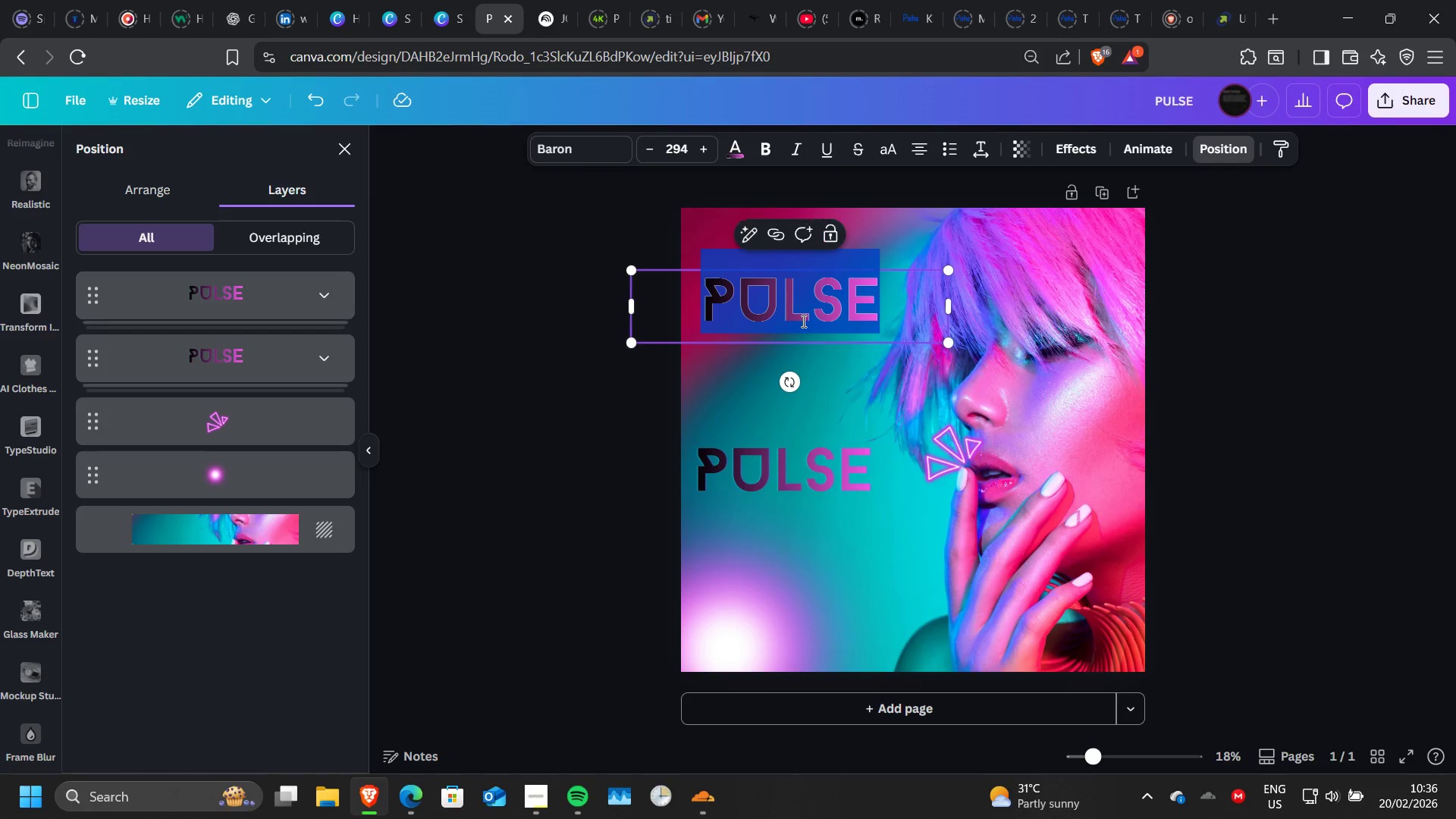 
triple_click([802, 321])
 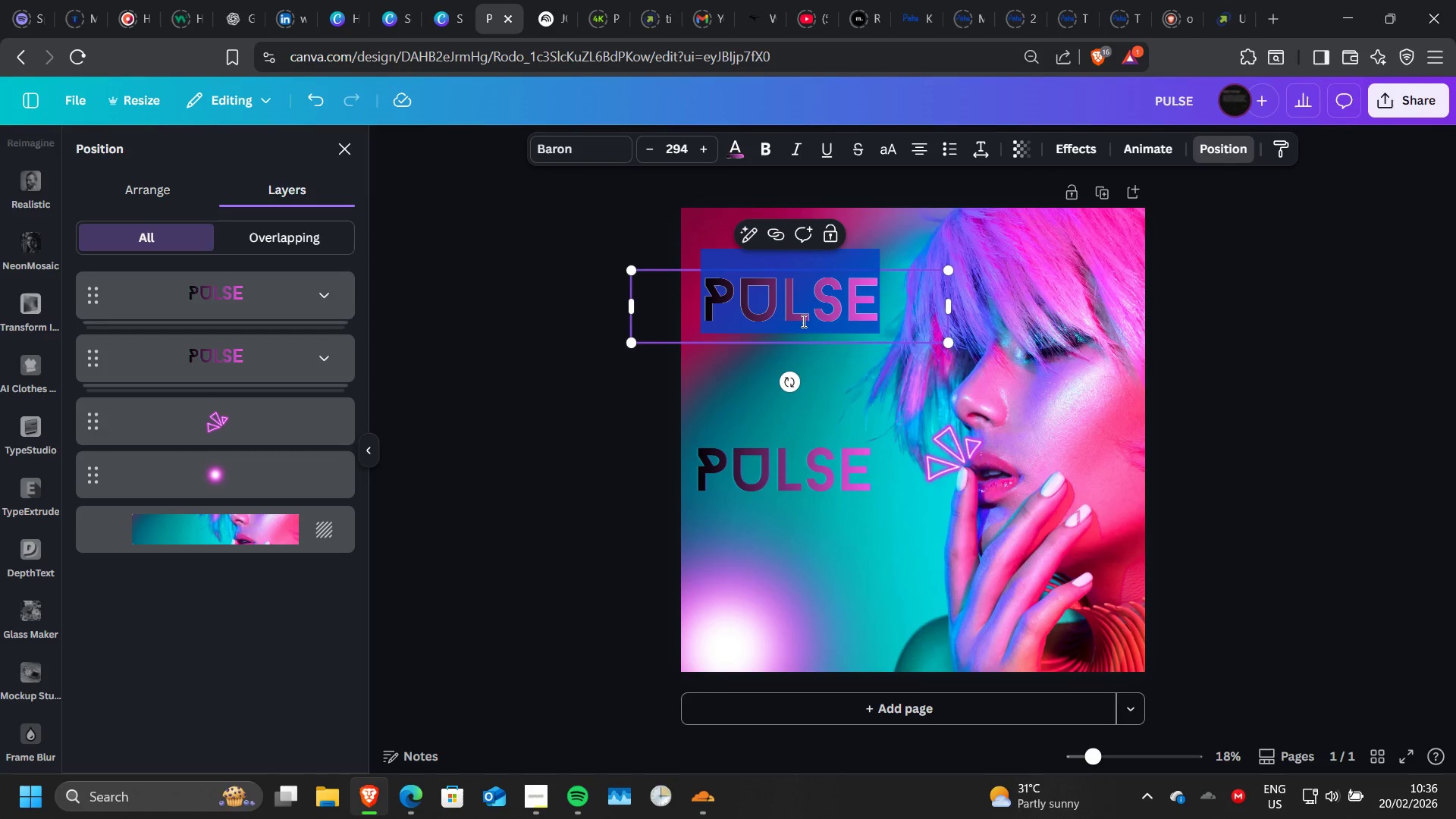 
type(VOL)
 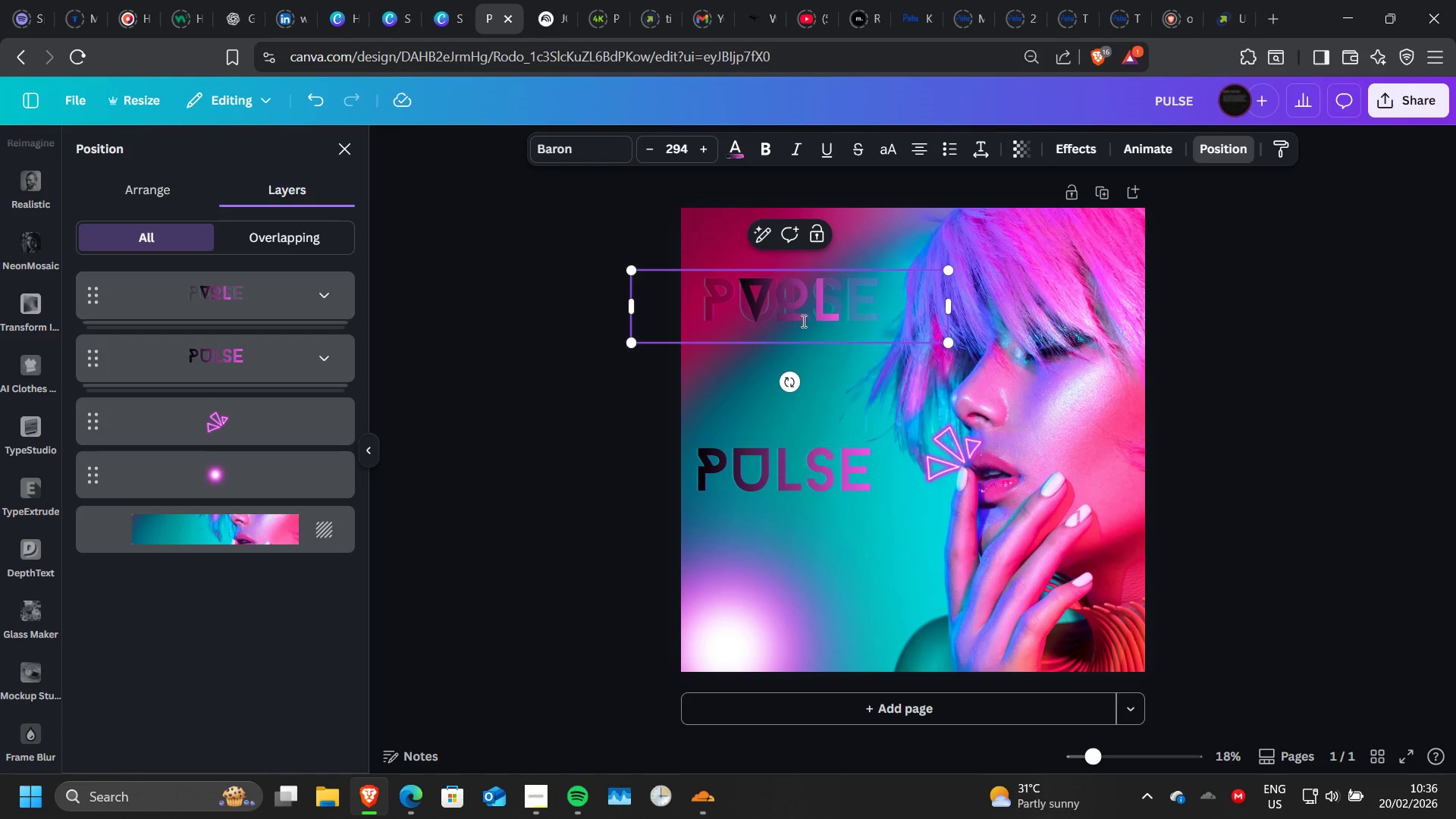 
key(1)
 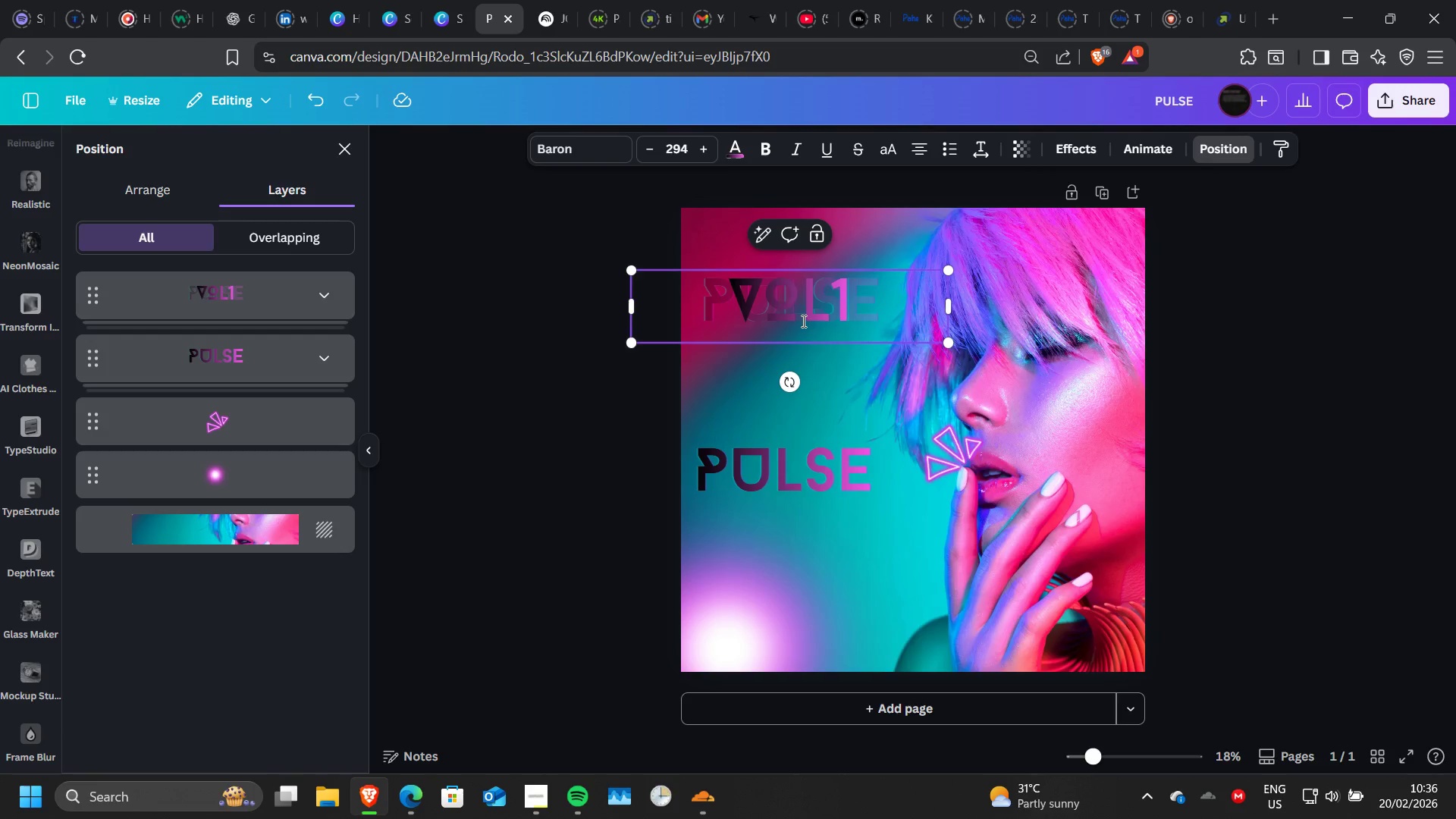 
key(Space)
 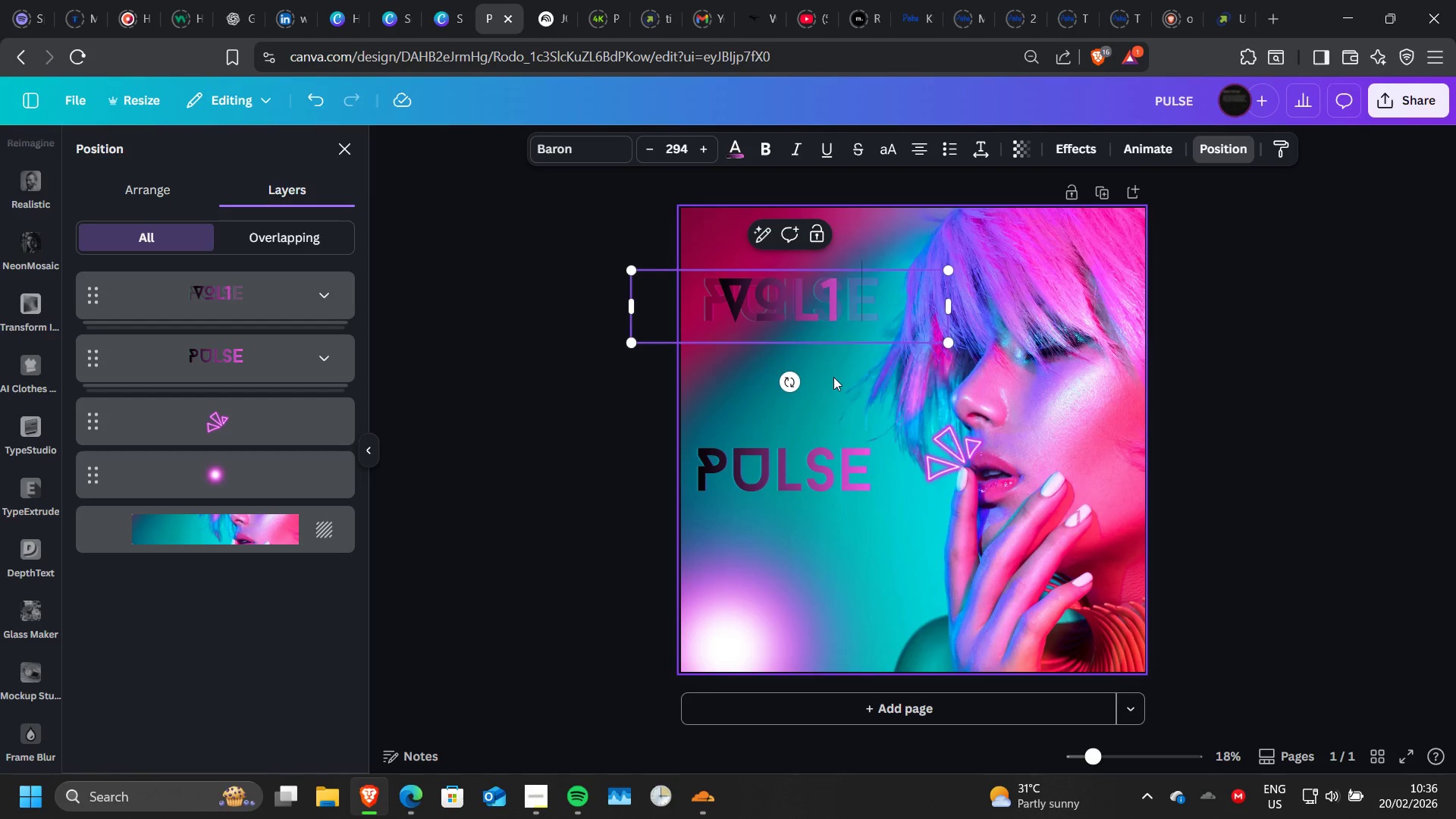 
left_click([833, 377])
 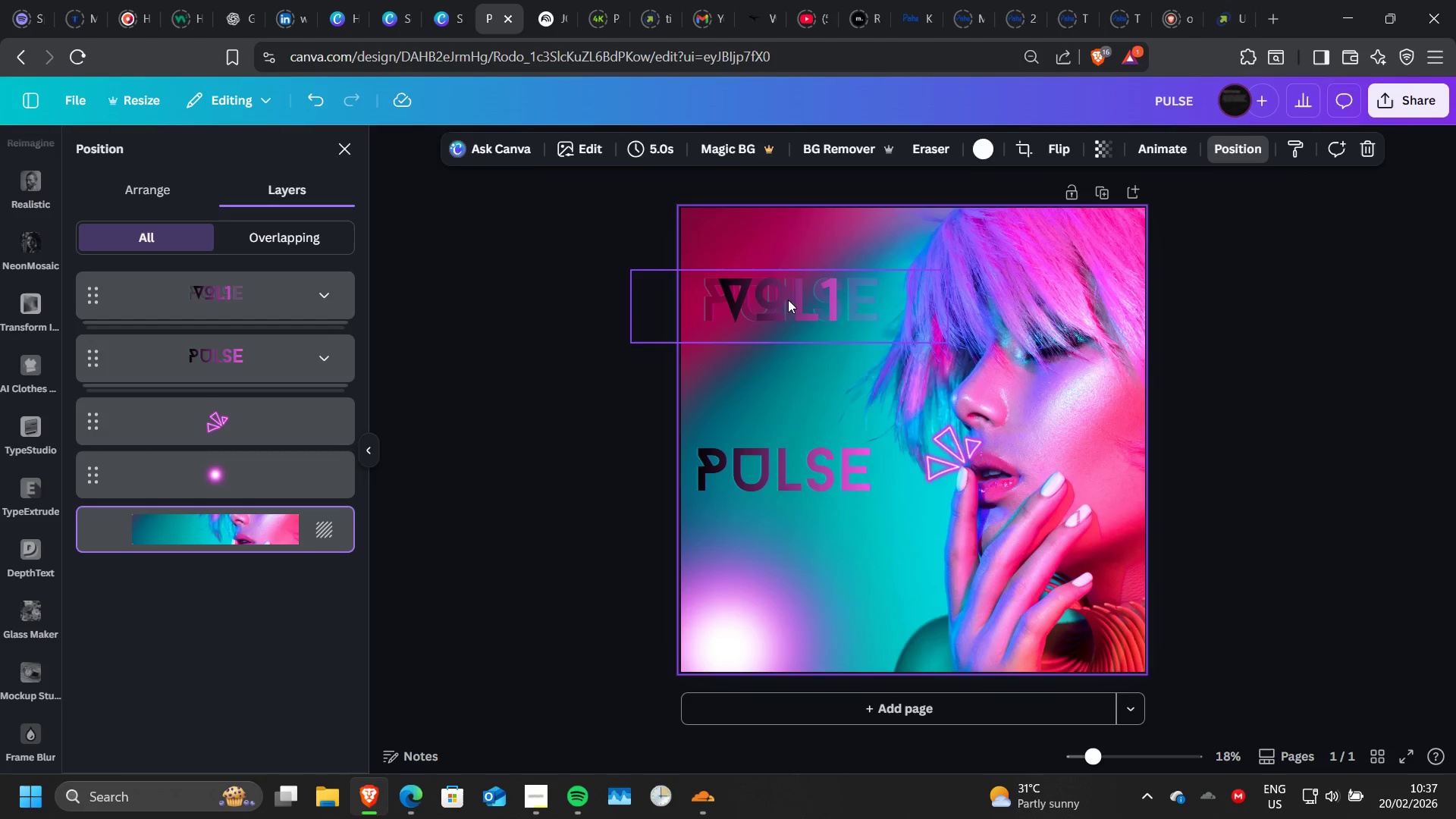 
left_click_drag(start_coordinate=[787, 299], to_coordinate=[789, 358])
 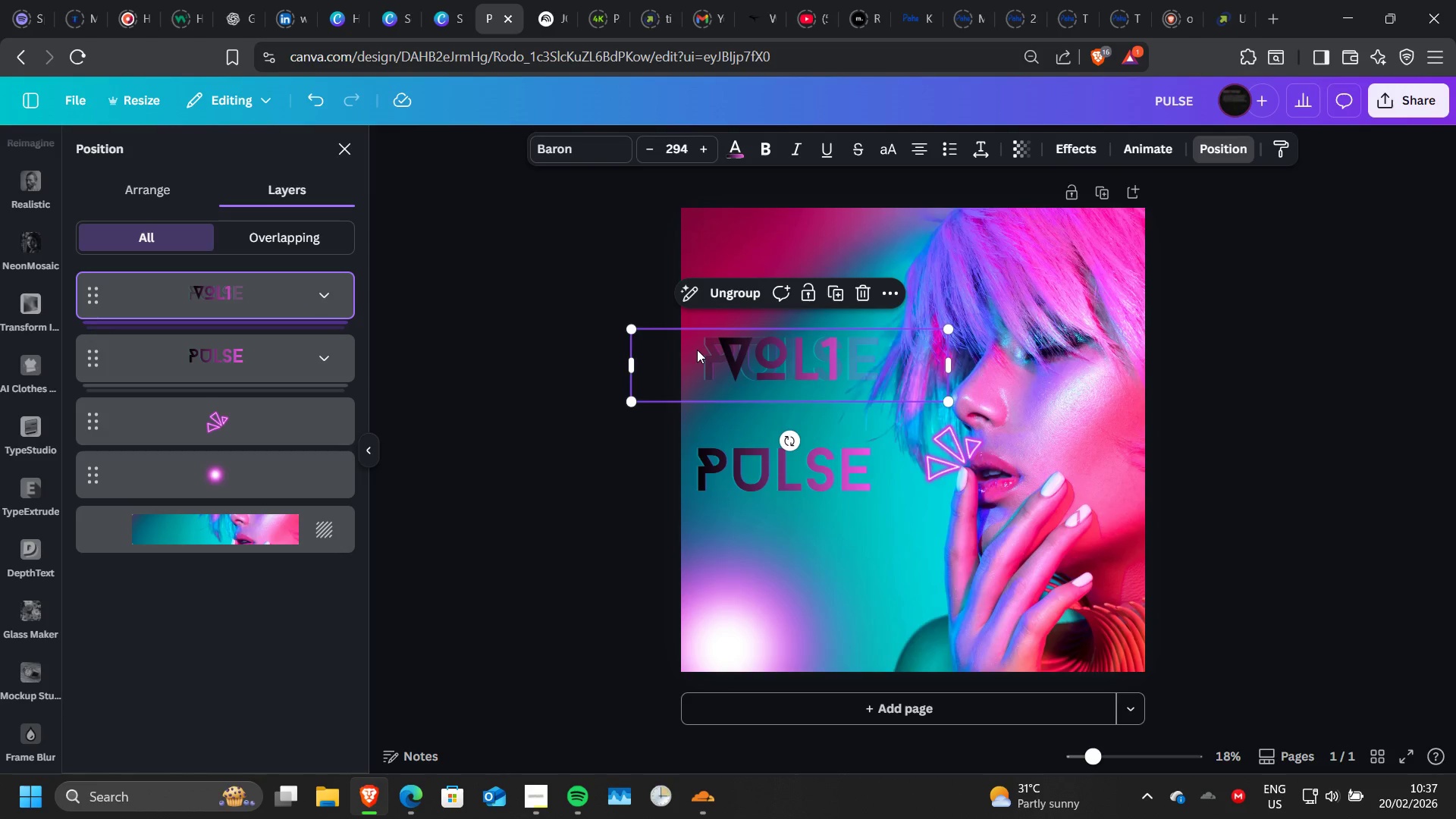 
left_click([734, 298])
 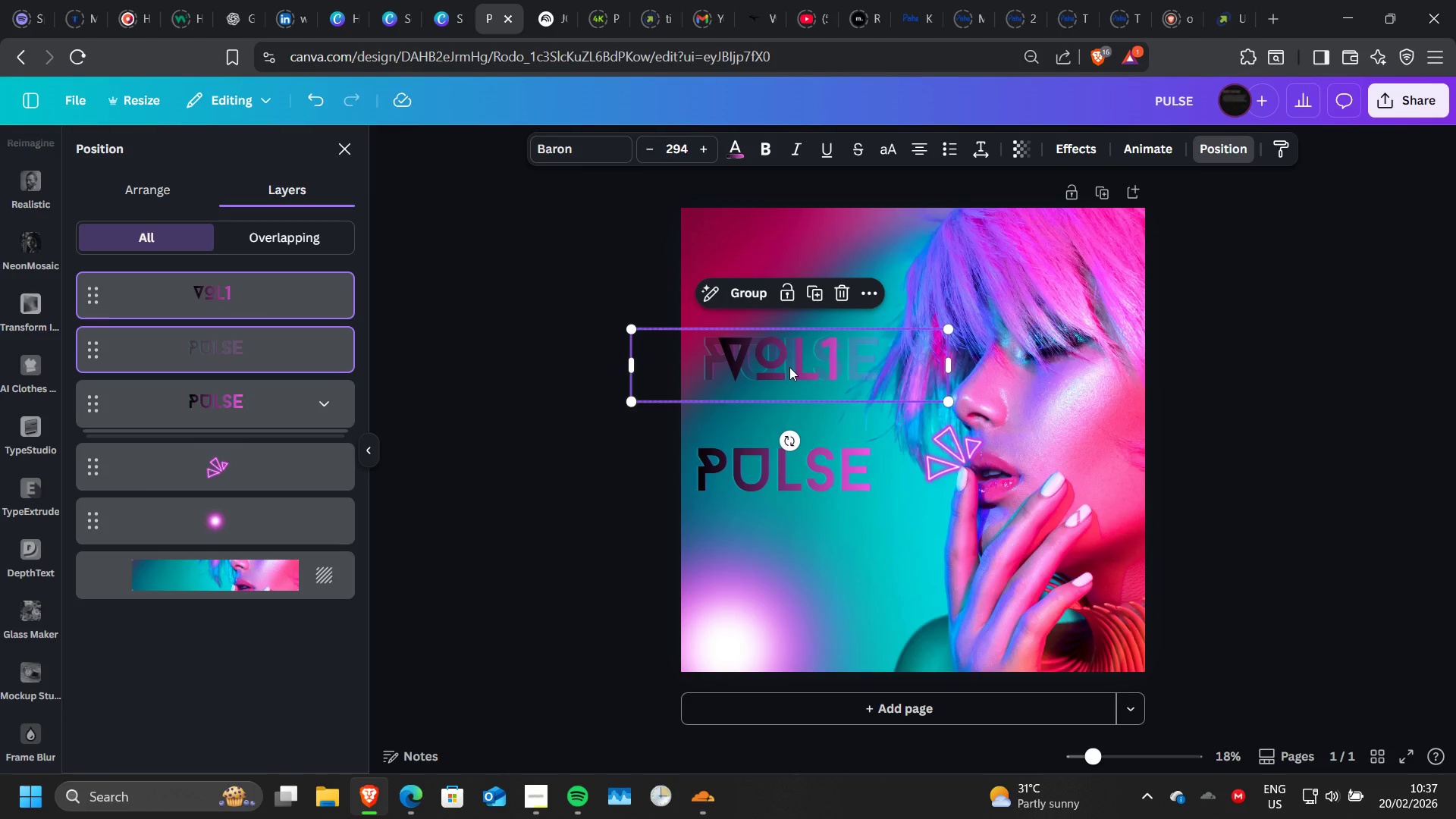 
left_click([789, 367])
 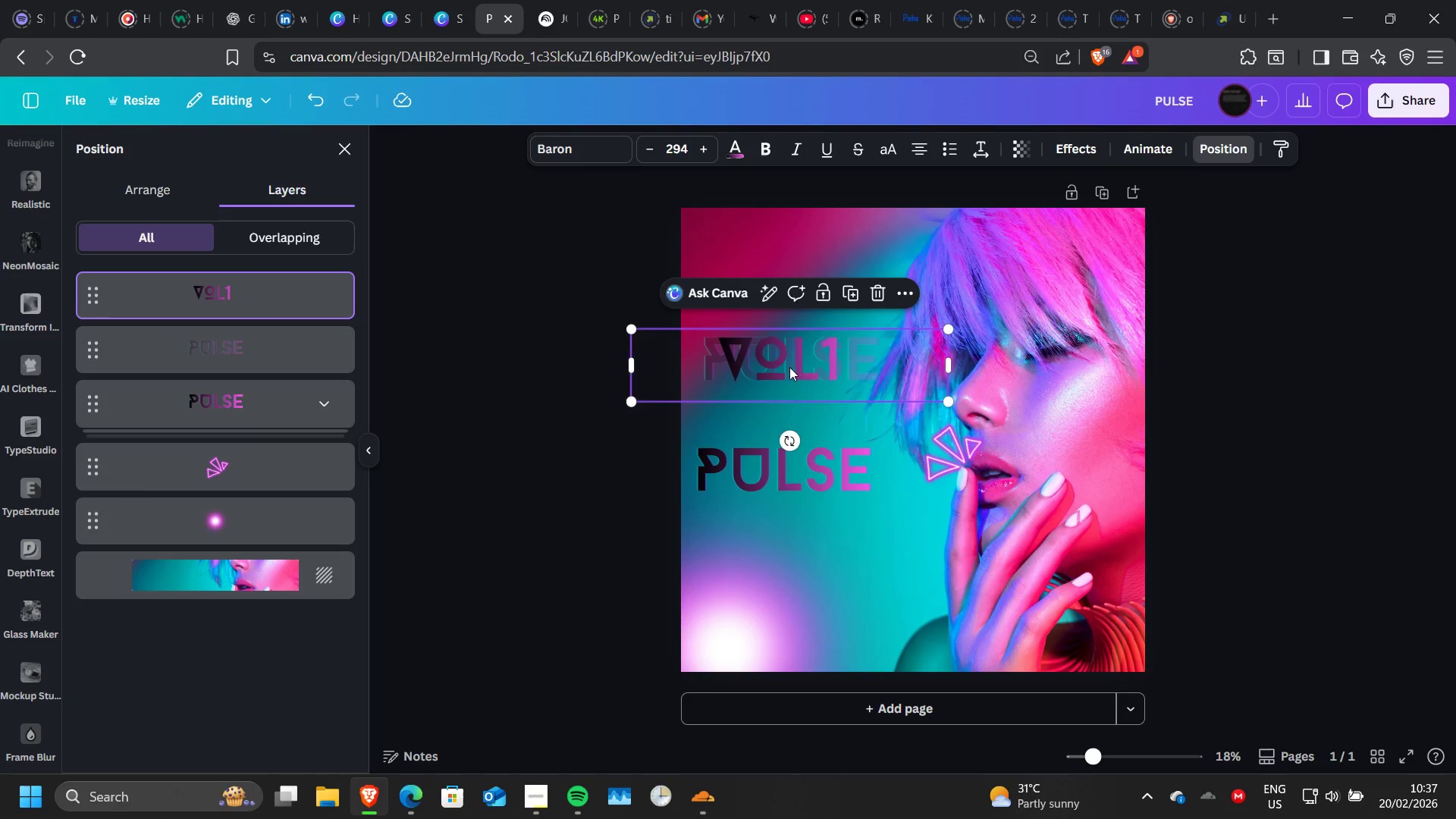 
left_click_drag(start_coordinate=[789, 367], to_coordinate=[881, 317])
 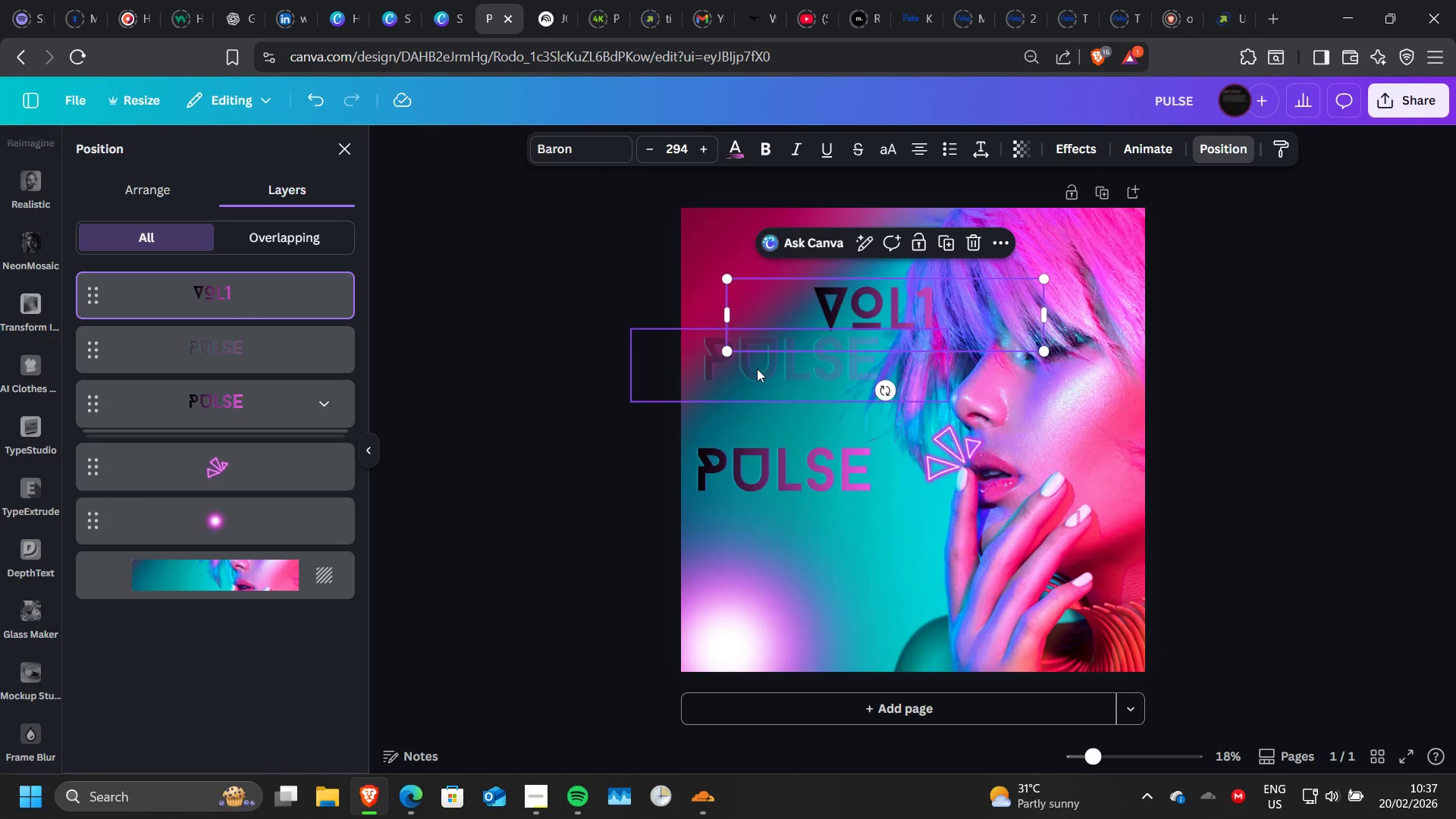 
left_click([757, 369])
 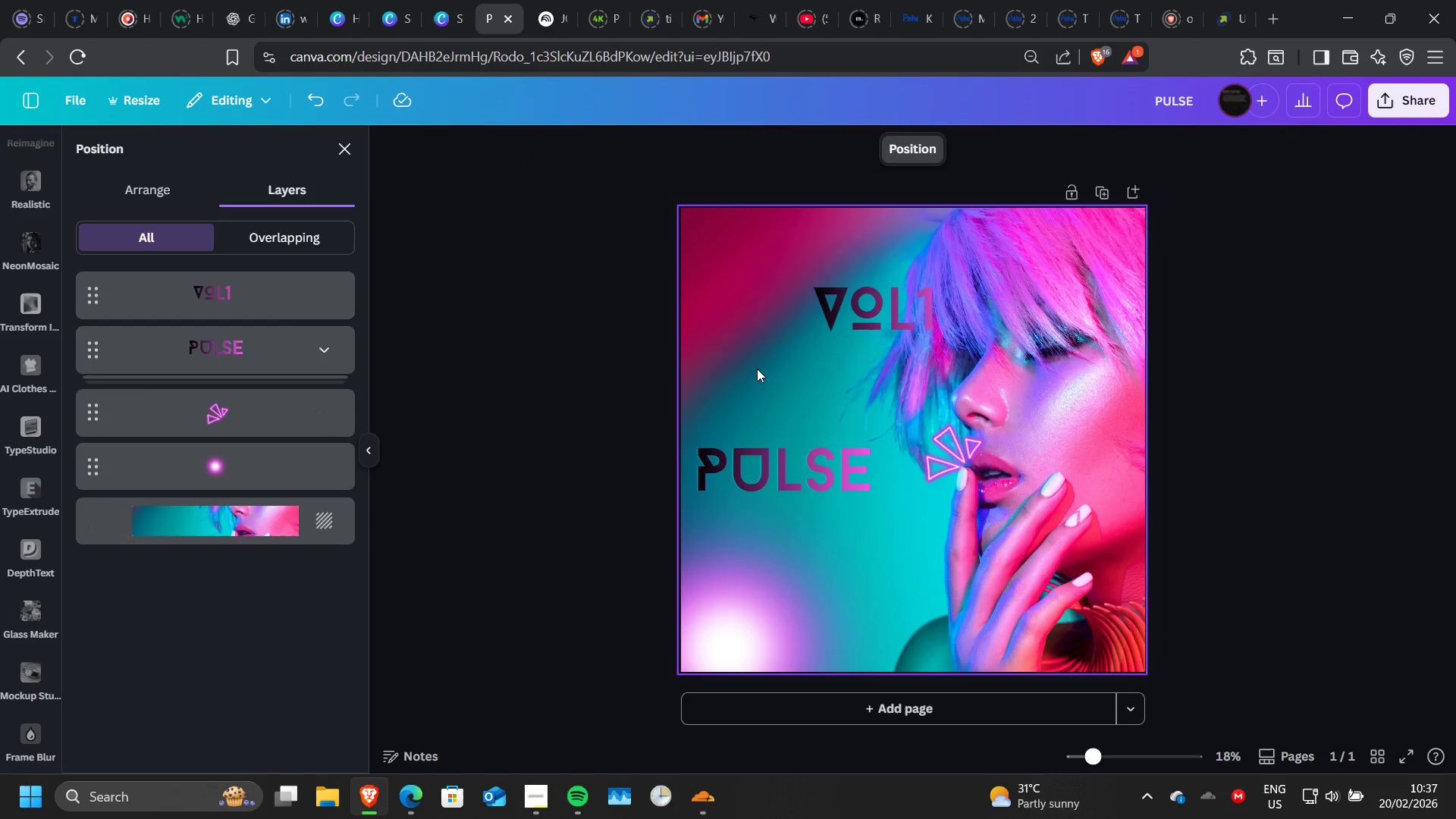 
key(Delete)
 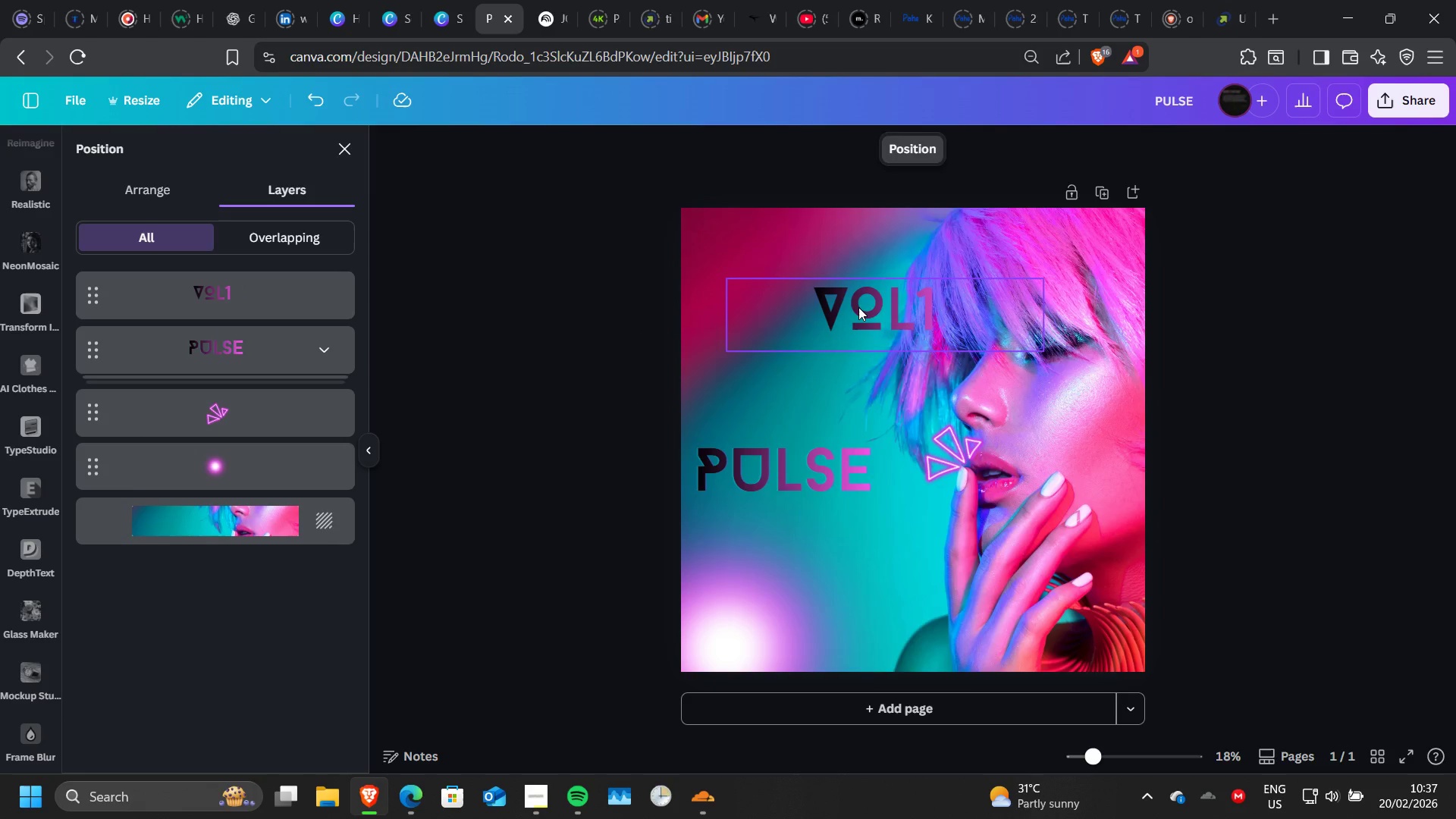 
left_click_drag(start_coordinate=[858, 307], to_coordinate=[728, 234])
 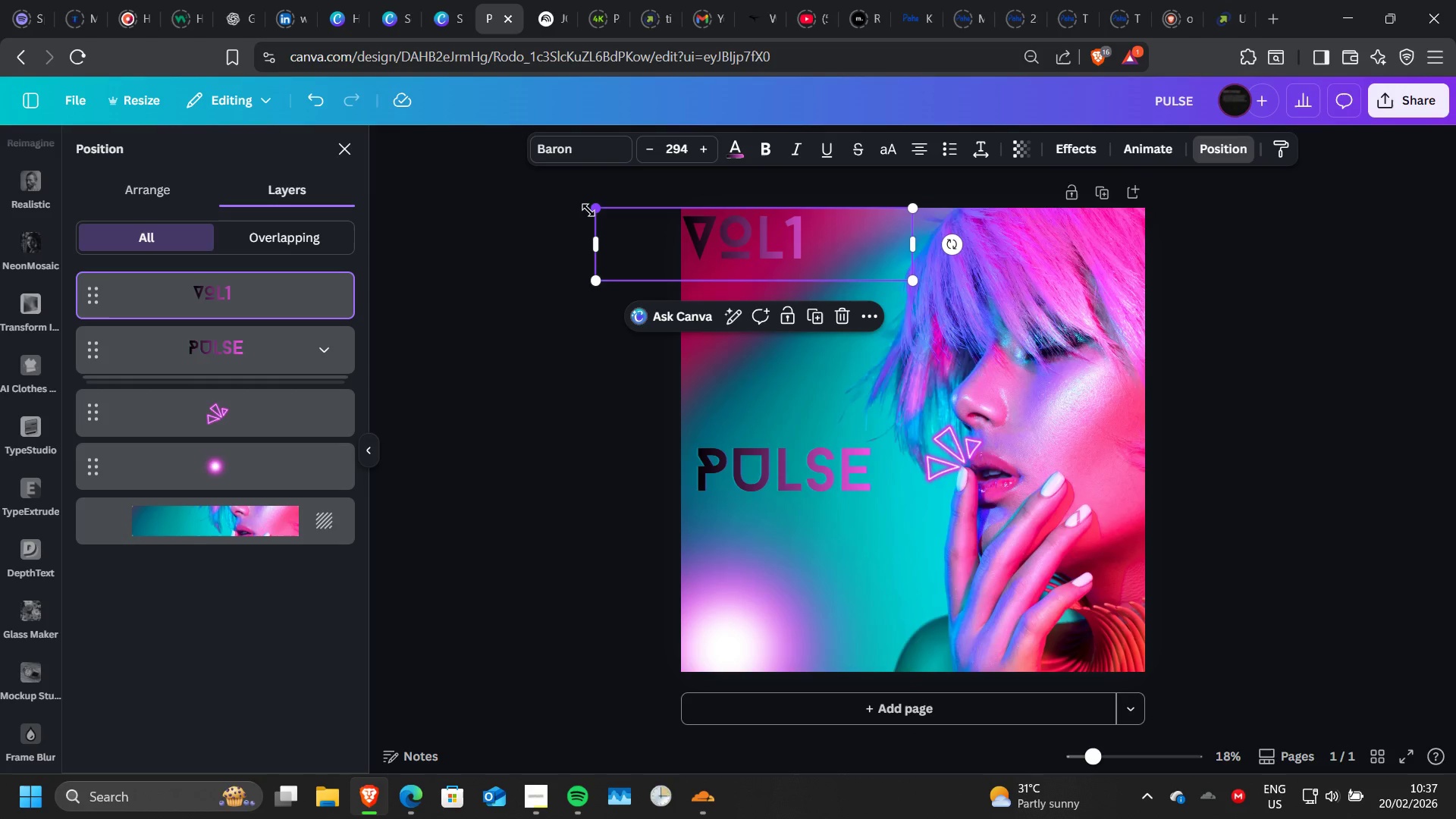 
left_click_drag(start_coordinate=[588, 210], to_coordinate=[809, 275])
 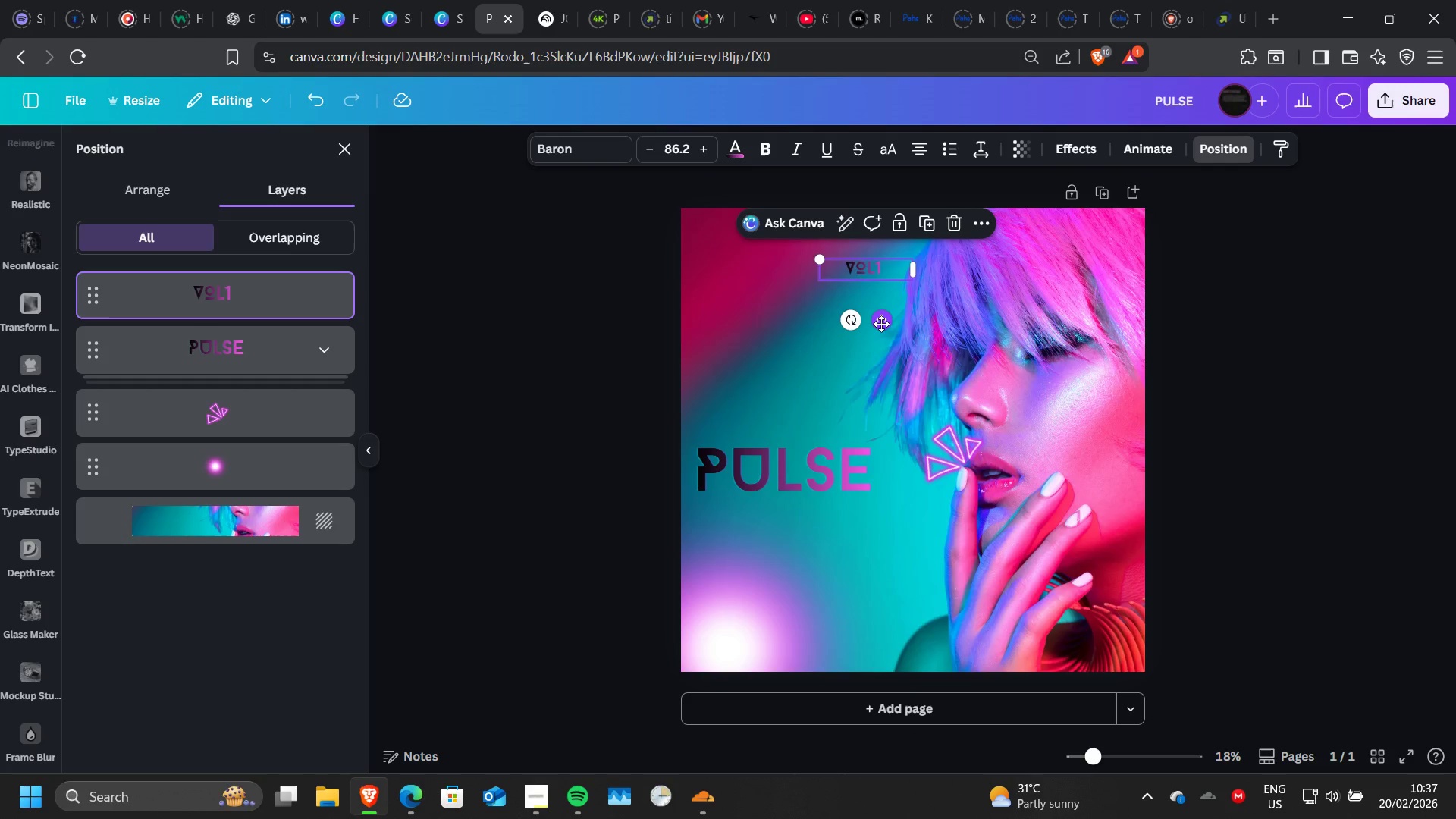 
left_click_drag(start_coordinate=[881, 324], to_coordinate=[732, 281])
 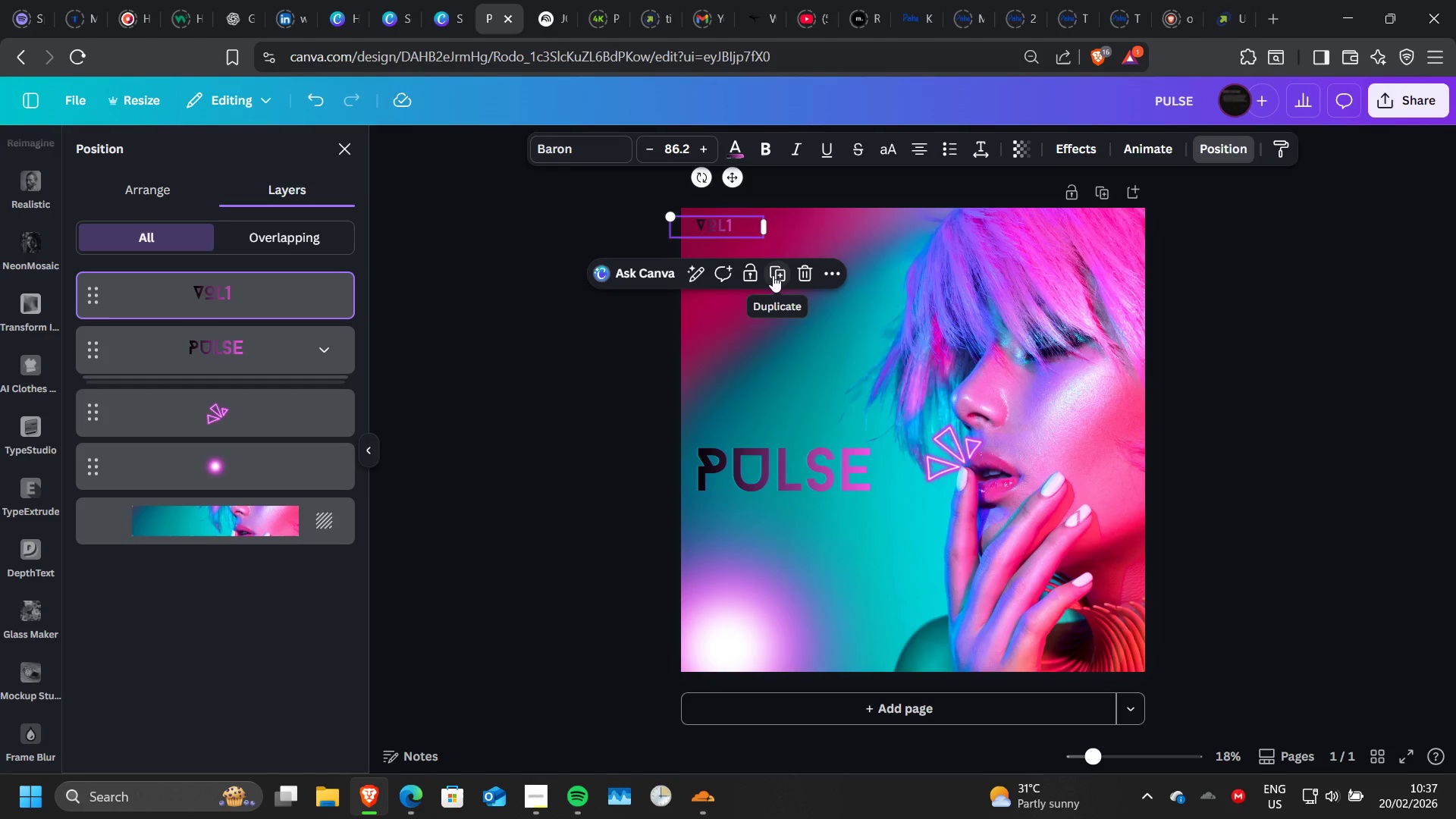 
left_click([773, 275])
 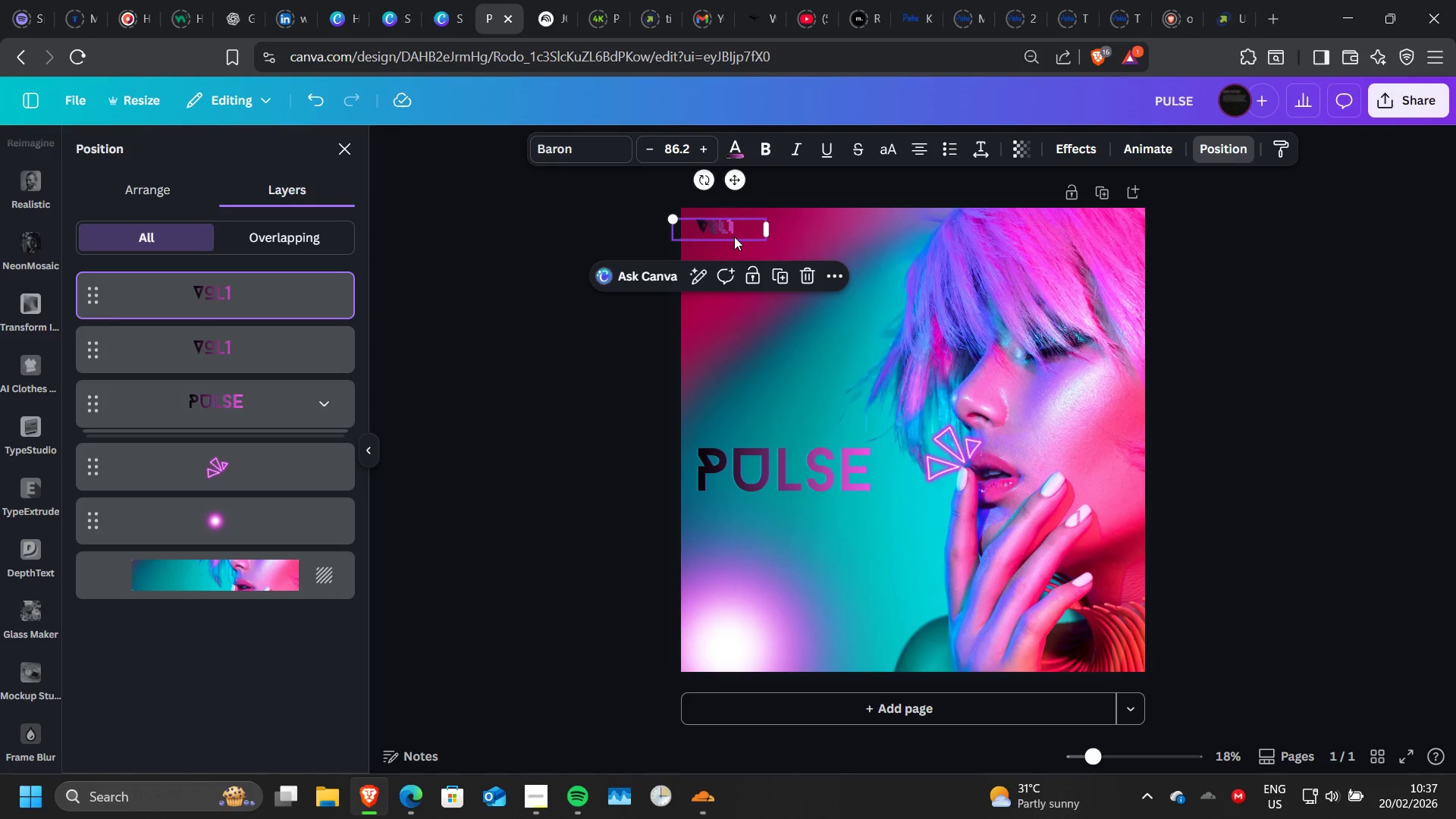 
left_click_drag(start_coordinate=[734, 237], to_coordinate=[733, 661])
 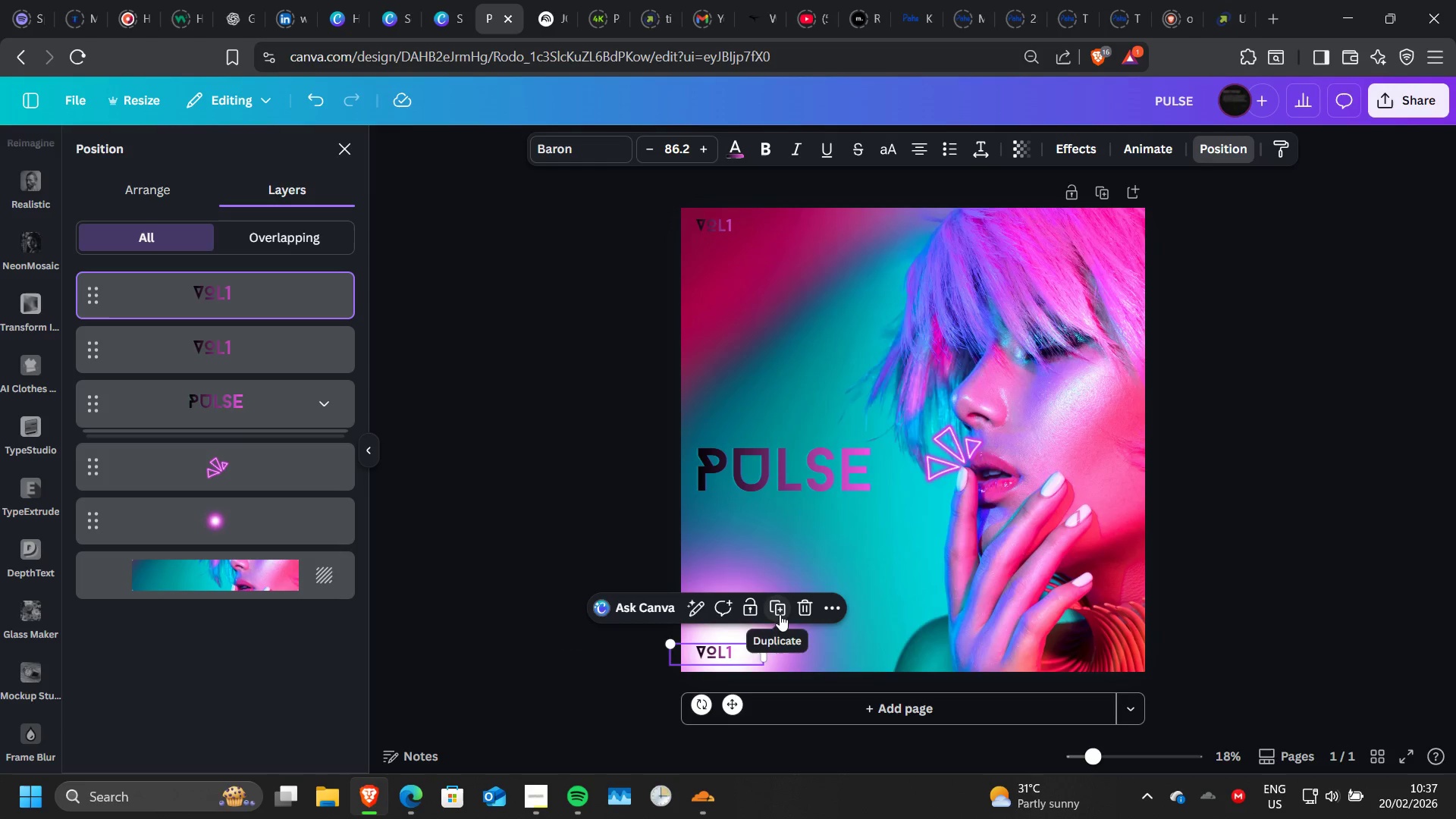 
left_click([780, 614])
 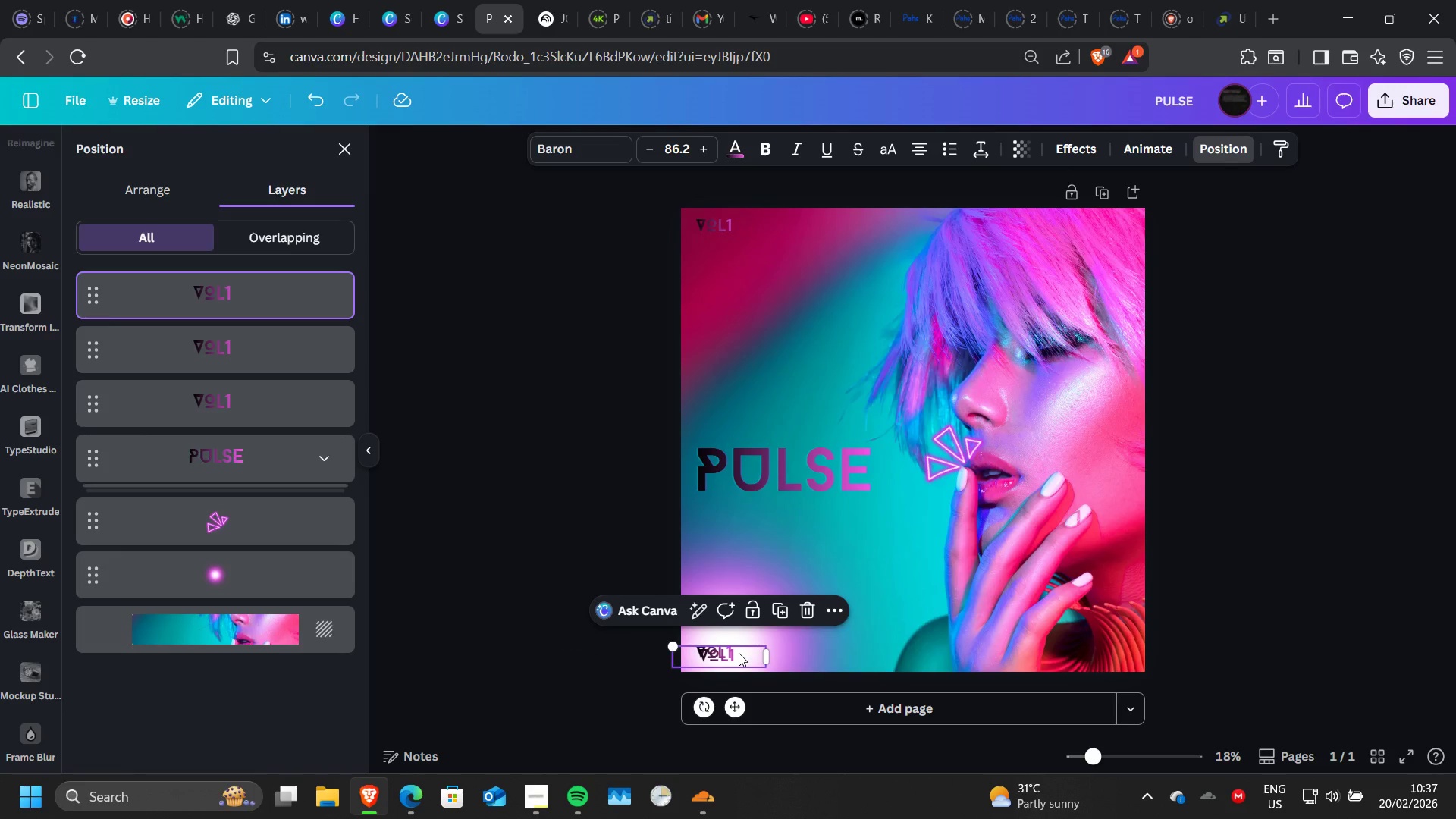 
left_click_drag(start_coordinate=[739, 653], to_coordinate=[1137, 657])
 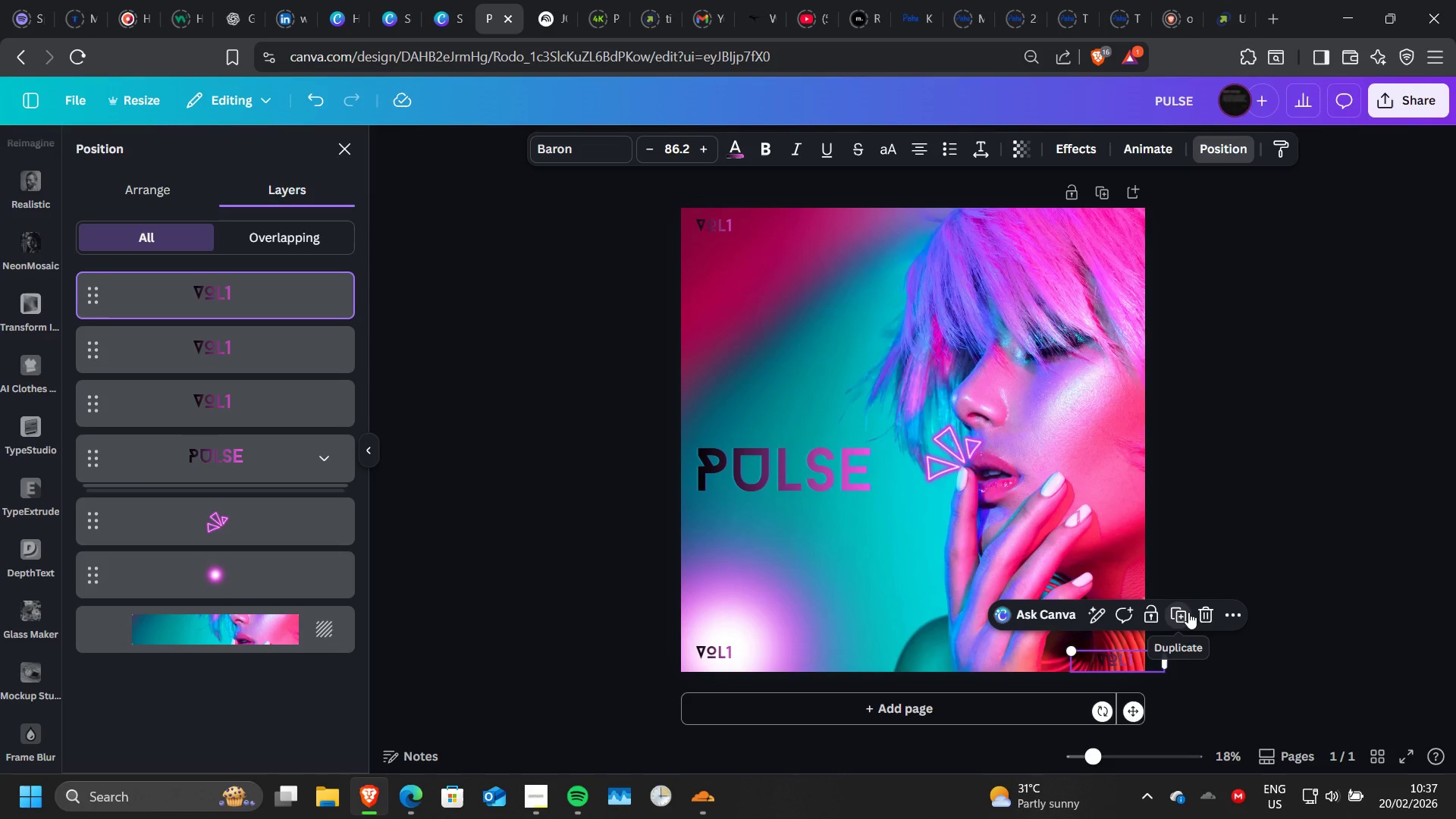 
left_click([1188, 612])
 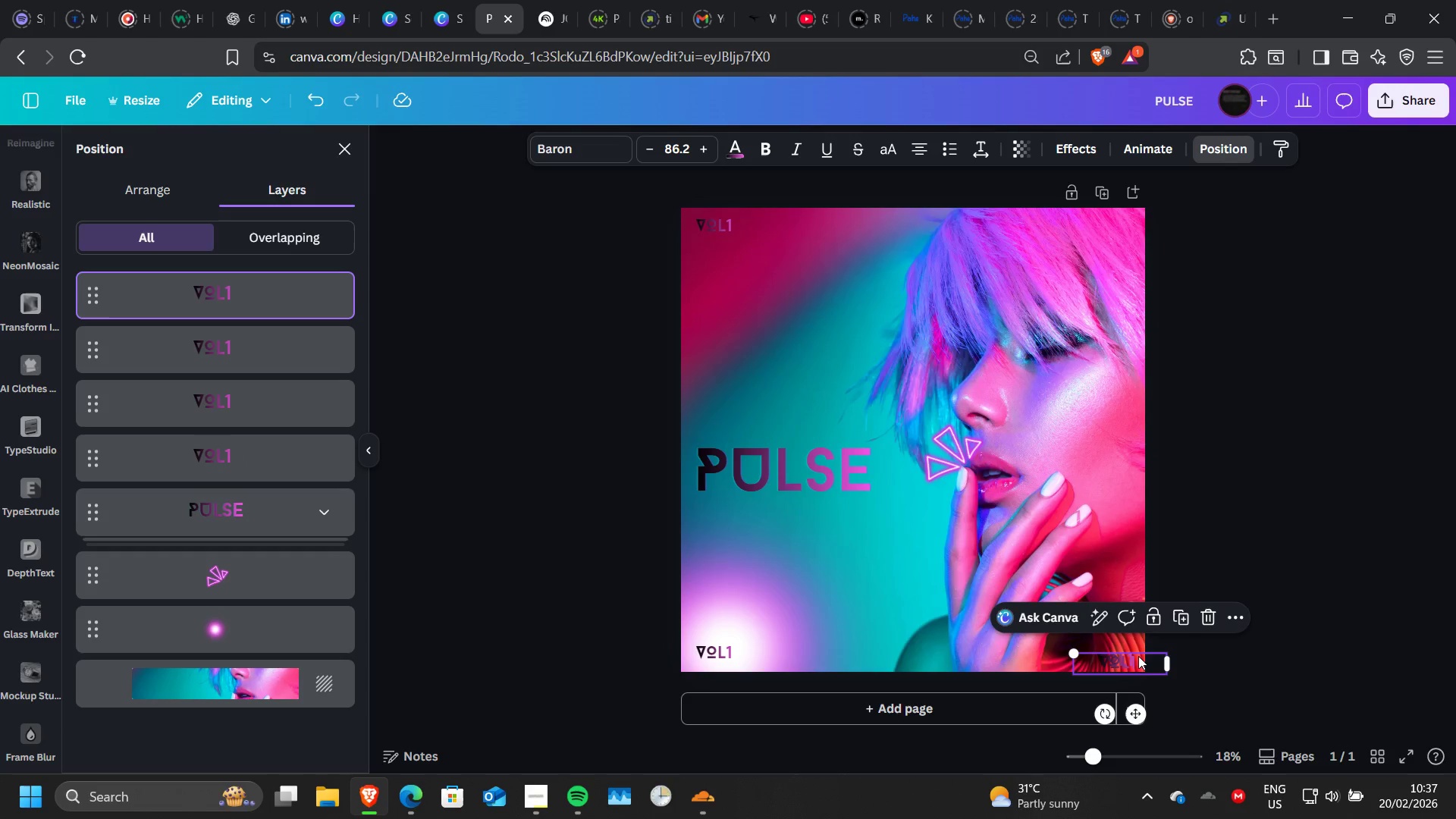 
left_click_drag(start_coordinate=[1133, 659], to_coordinate=[1126, 220])
 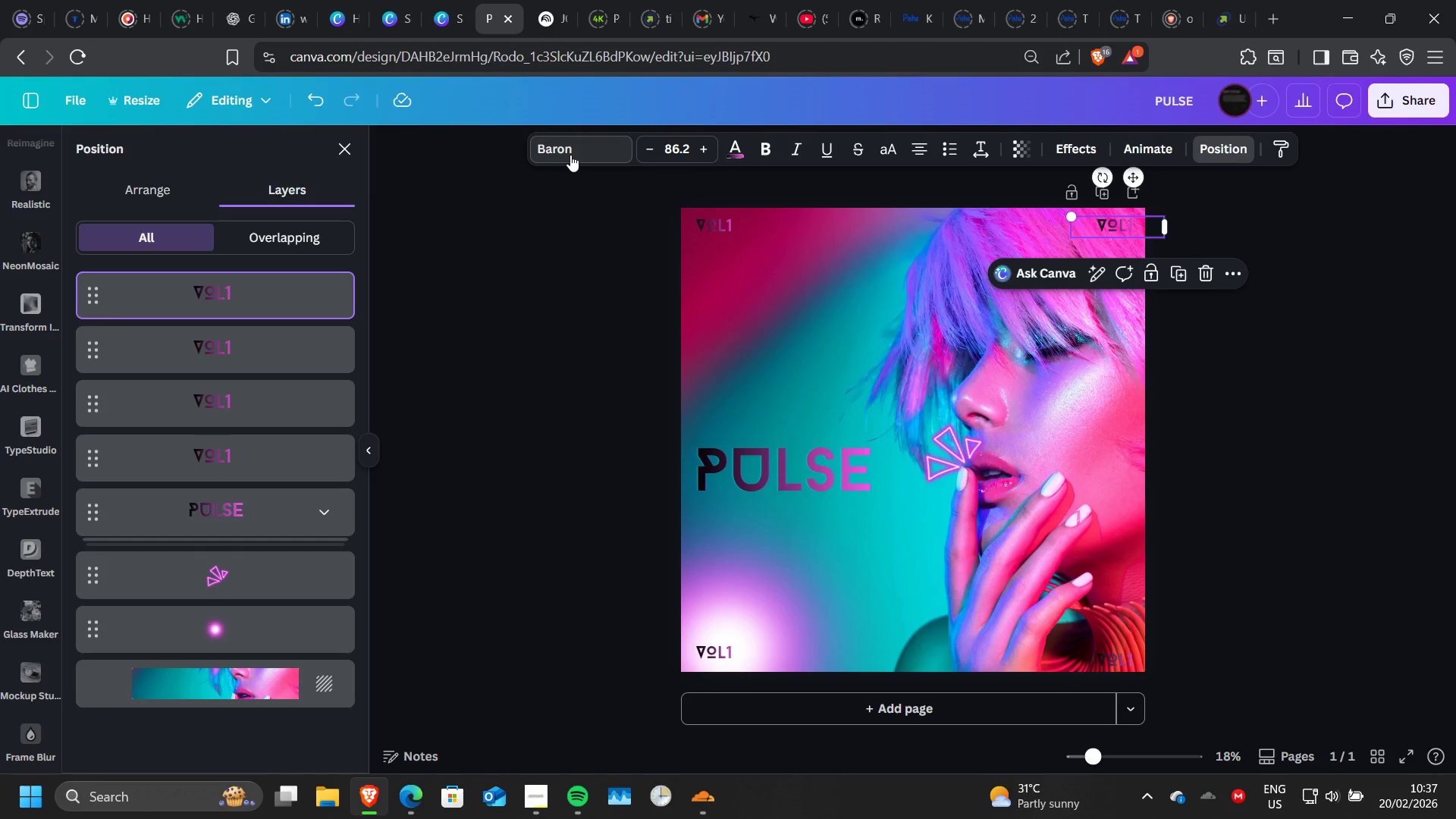 
left_click([570, 155])
 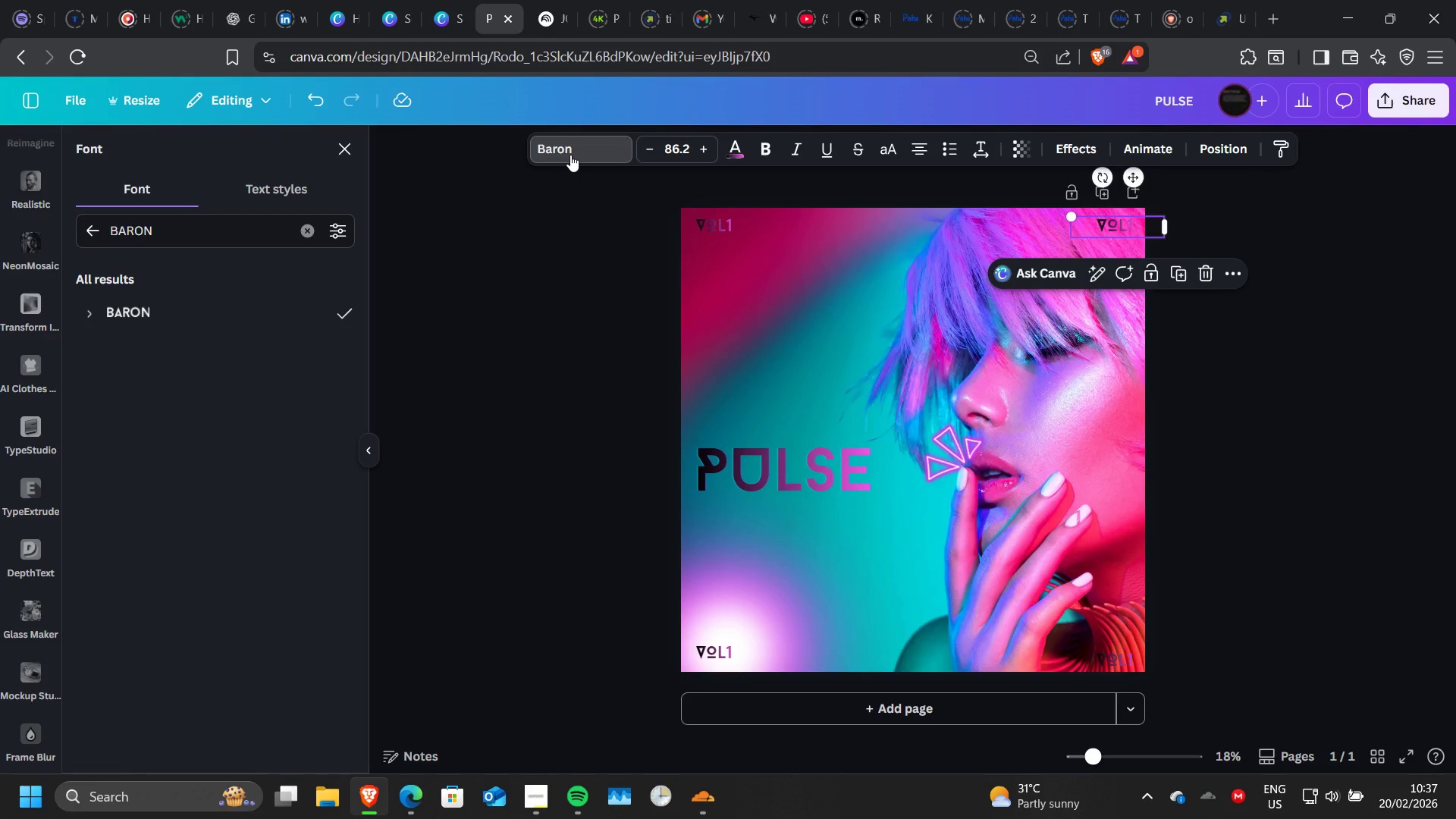 
wait(5.36)
 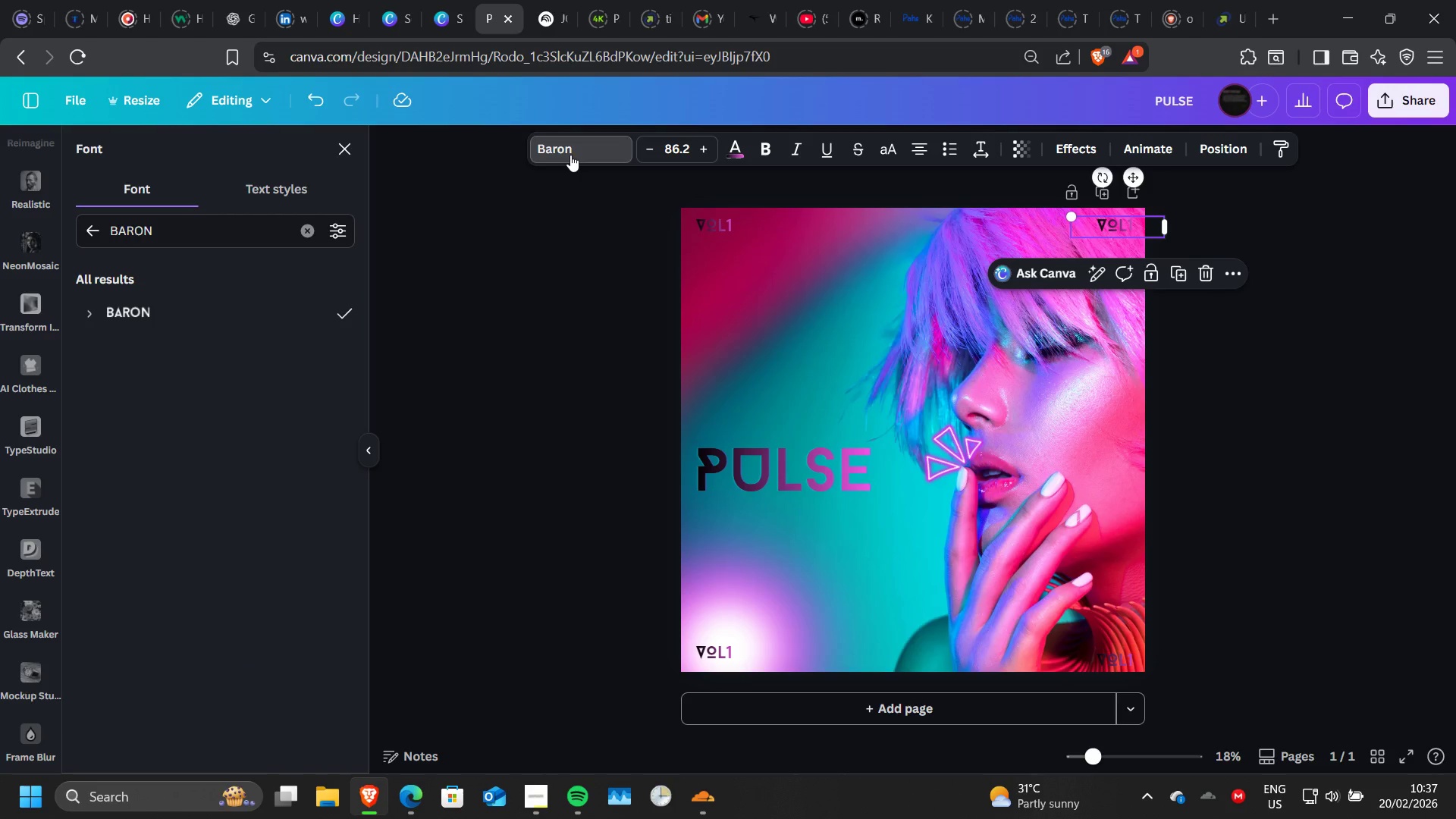 
left_click_drag(start_coordinate=[184, 238], to_coordinate=[87, 232])
 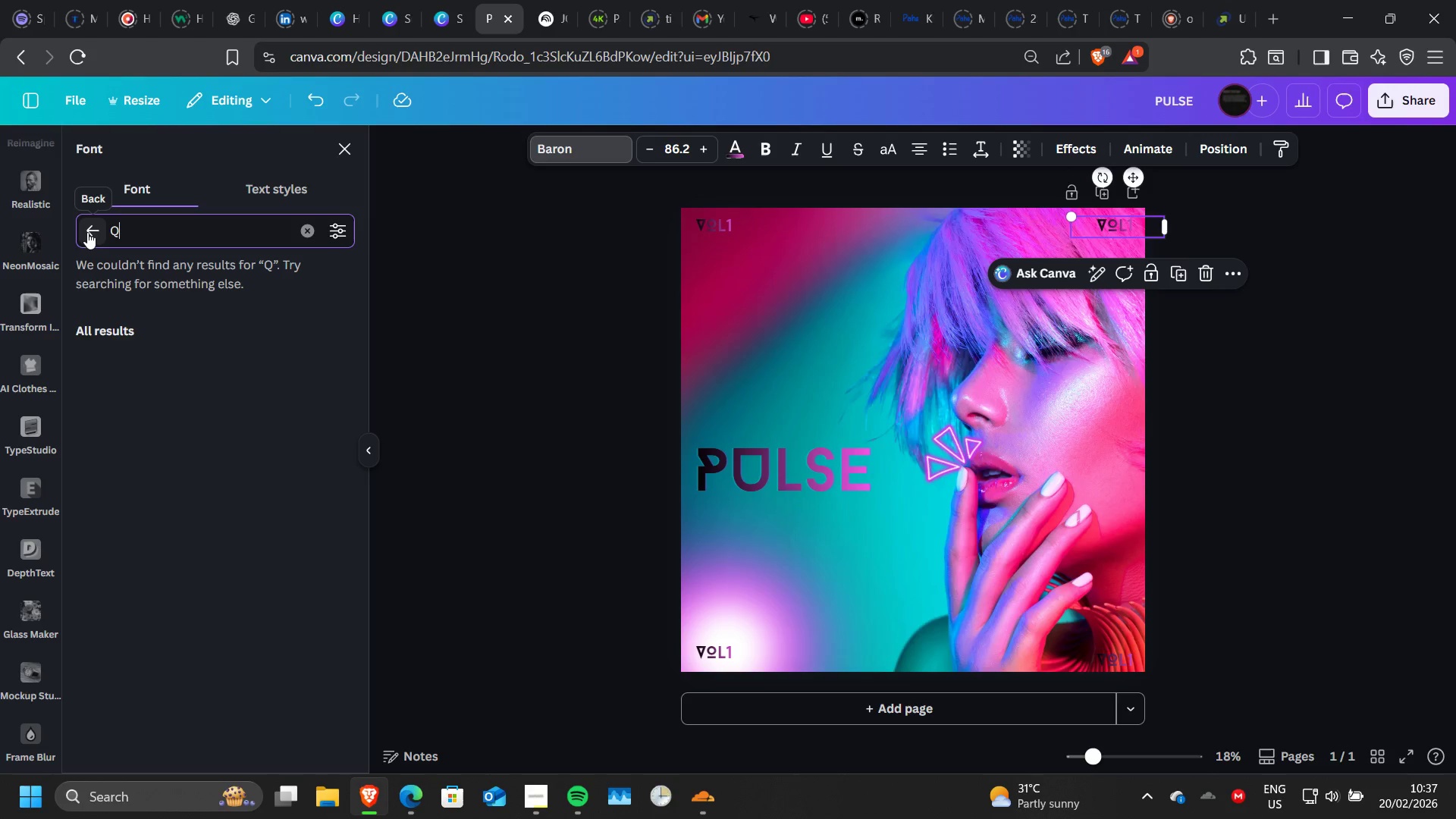 
type(QUICKSAND)
 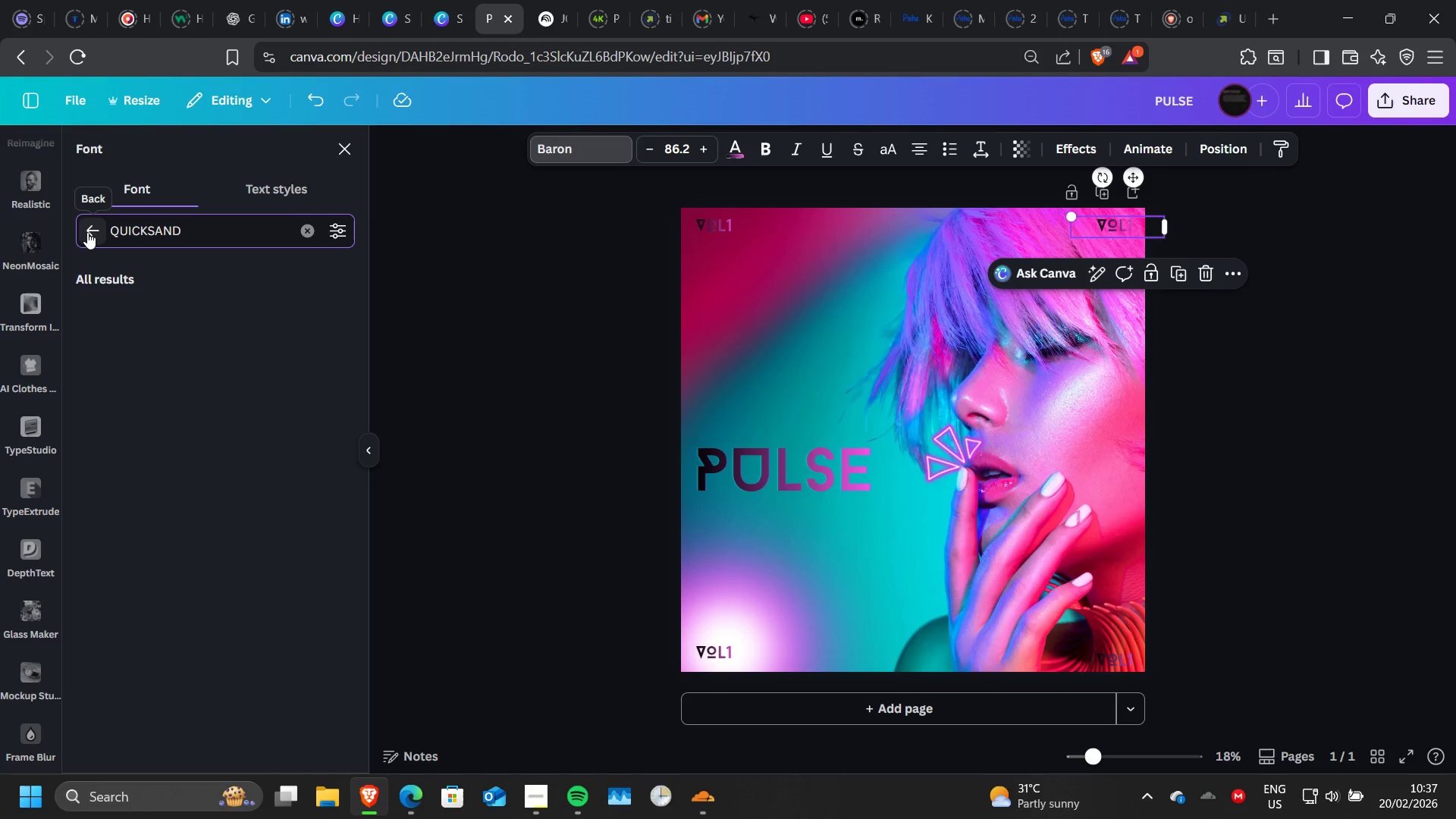 
key(Enter)
 